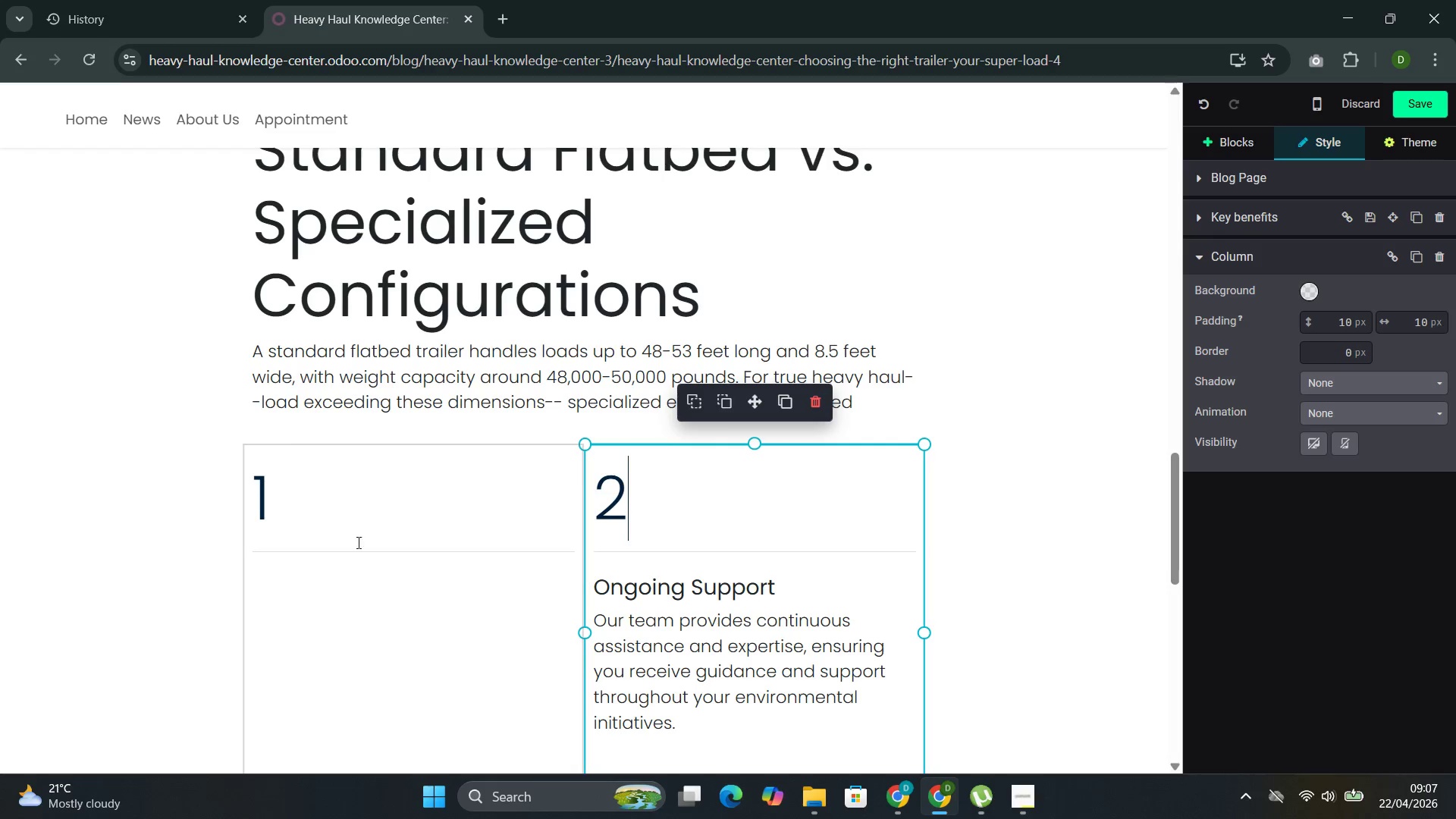 
left_click([336, 582])
 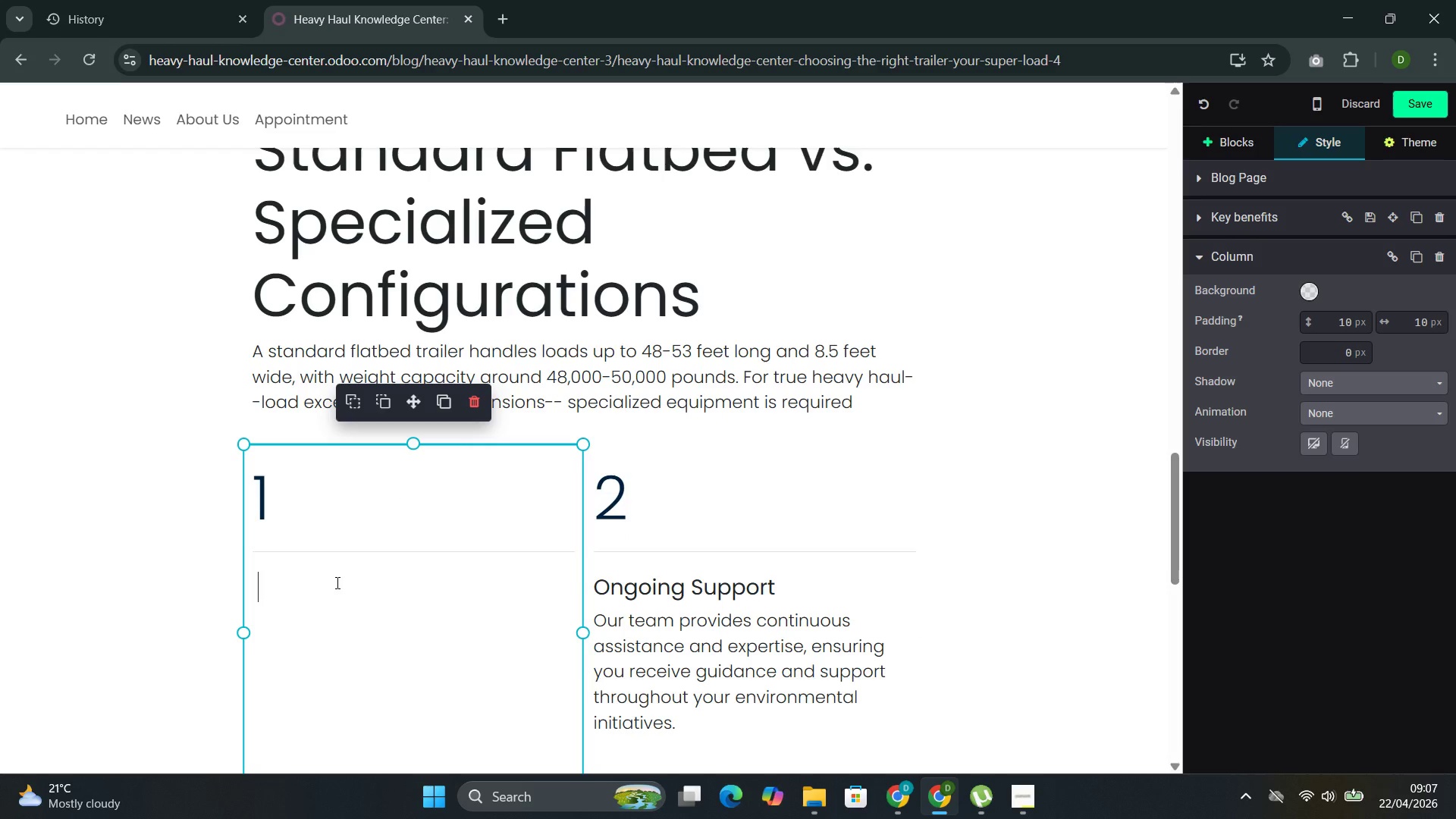 
hold_key(key=ShiftLeft, duration=0.55)
 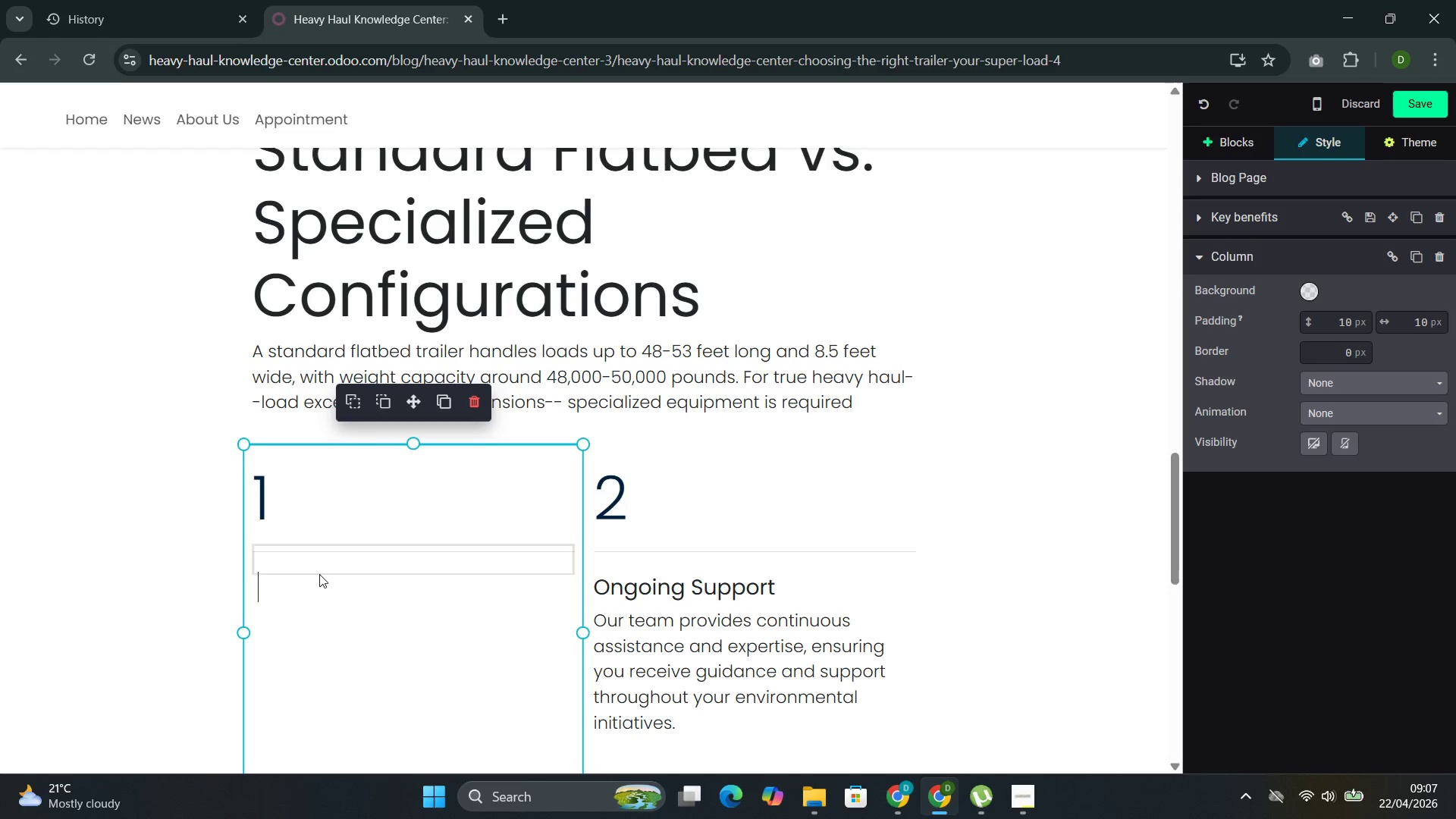 
left_click([319, 574])
 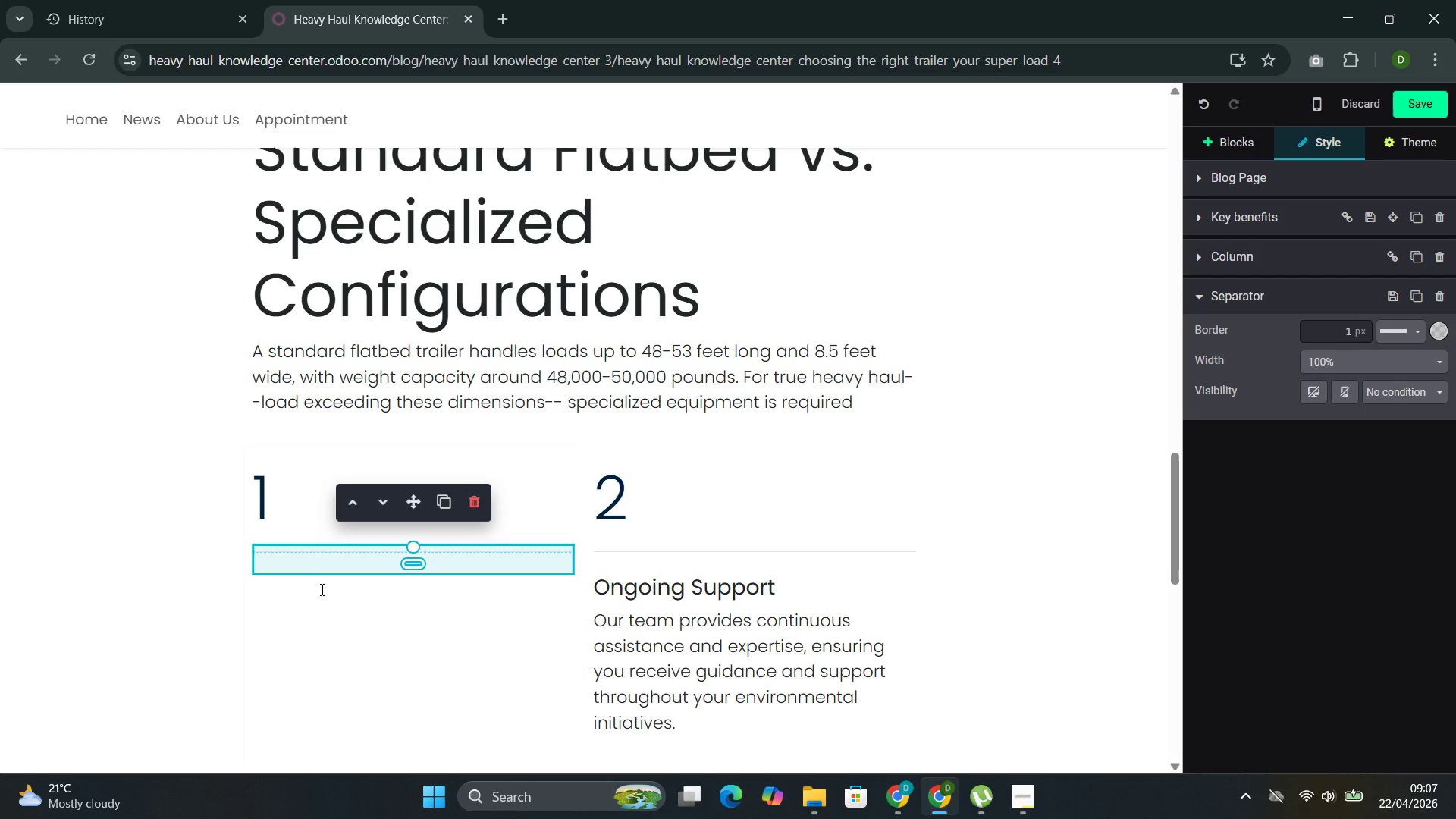 
left_click([319, 588])
 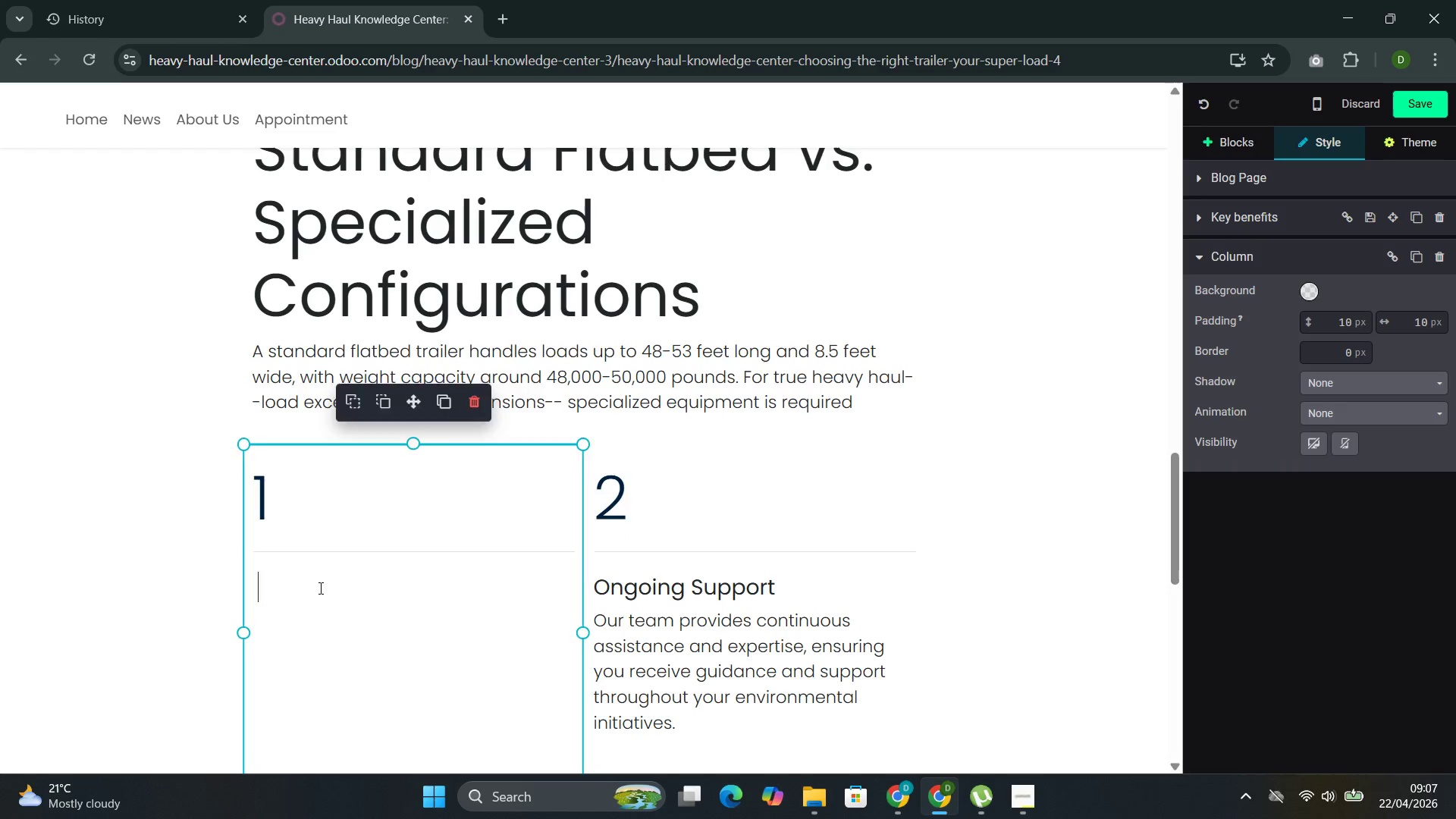 
type(Step Des)
key(Backspace)
type(ck Trailers:)
 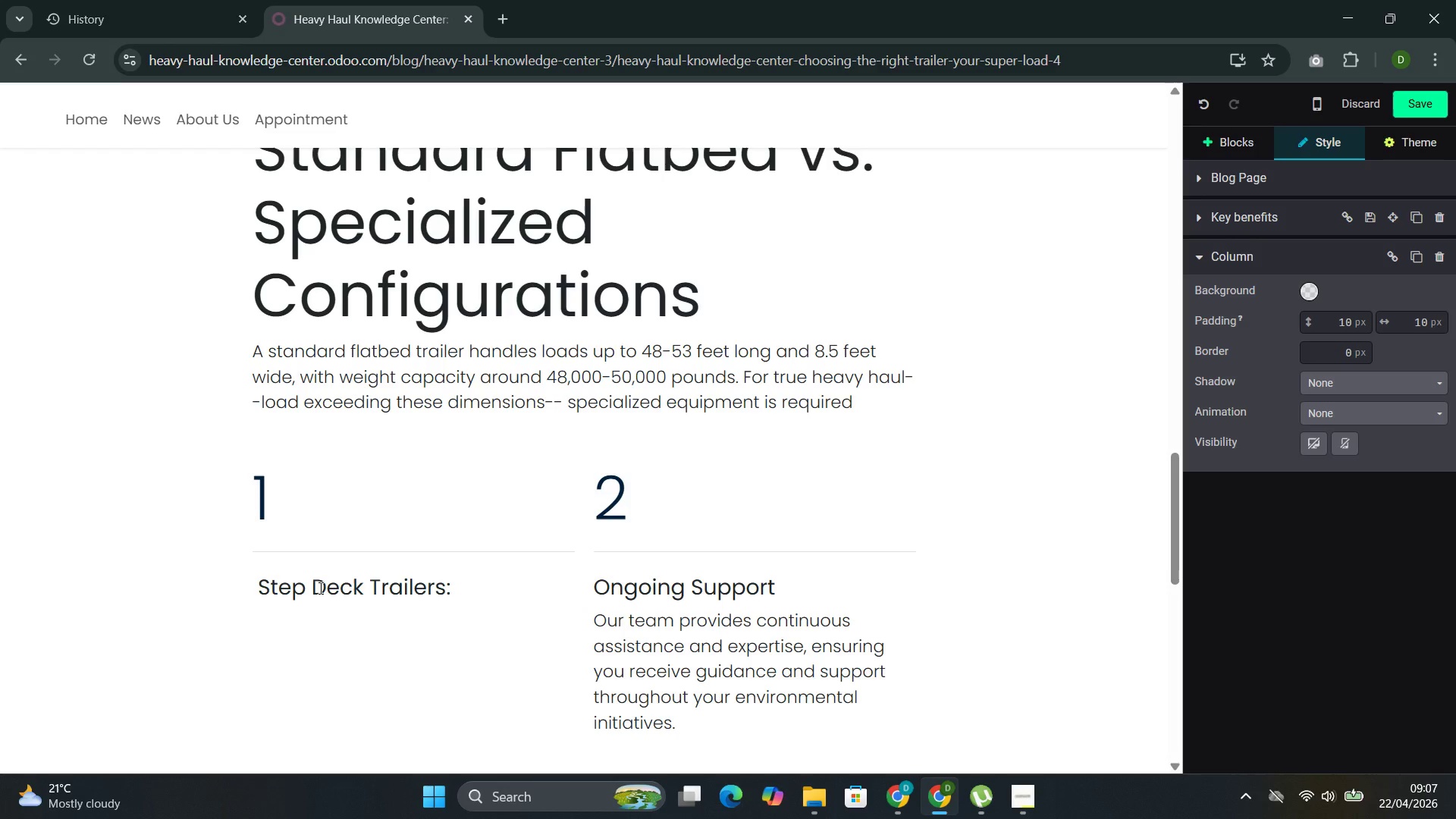 
key(Enter)
 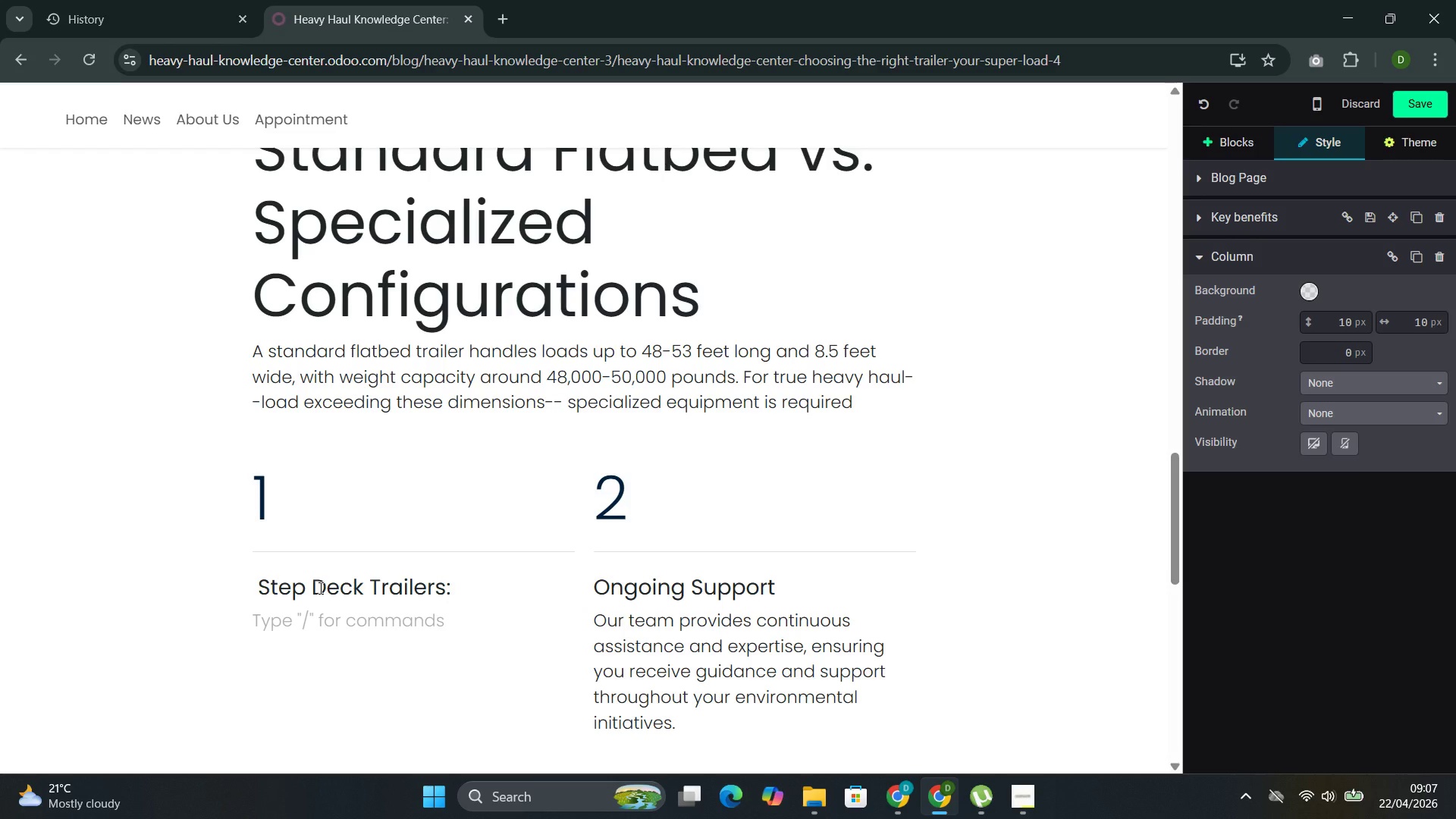 
type(Also called drop decks, these trailers feature a lowered deck height that accommodates tal)
key(Backspace)
type(ller load )
 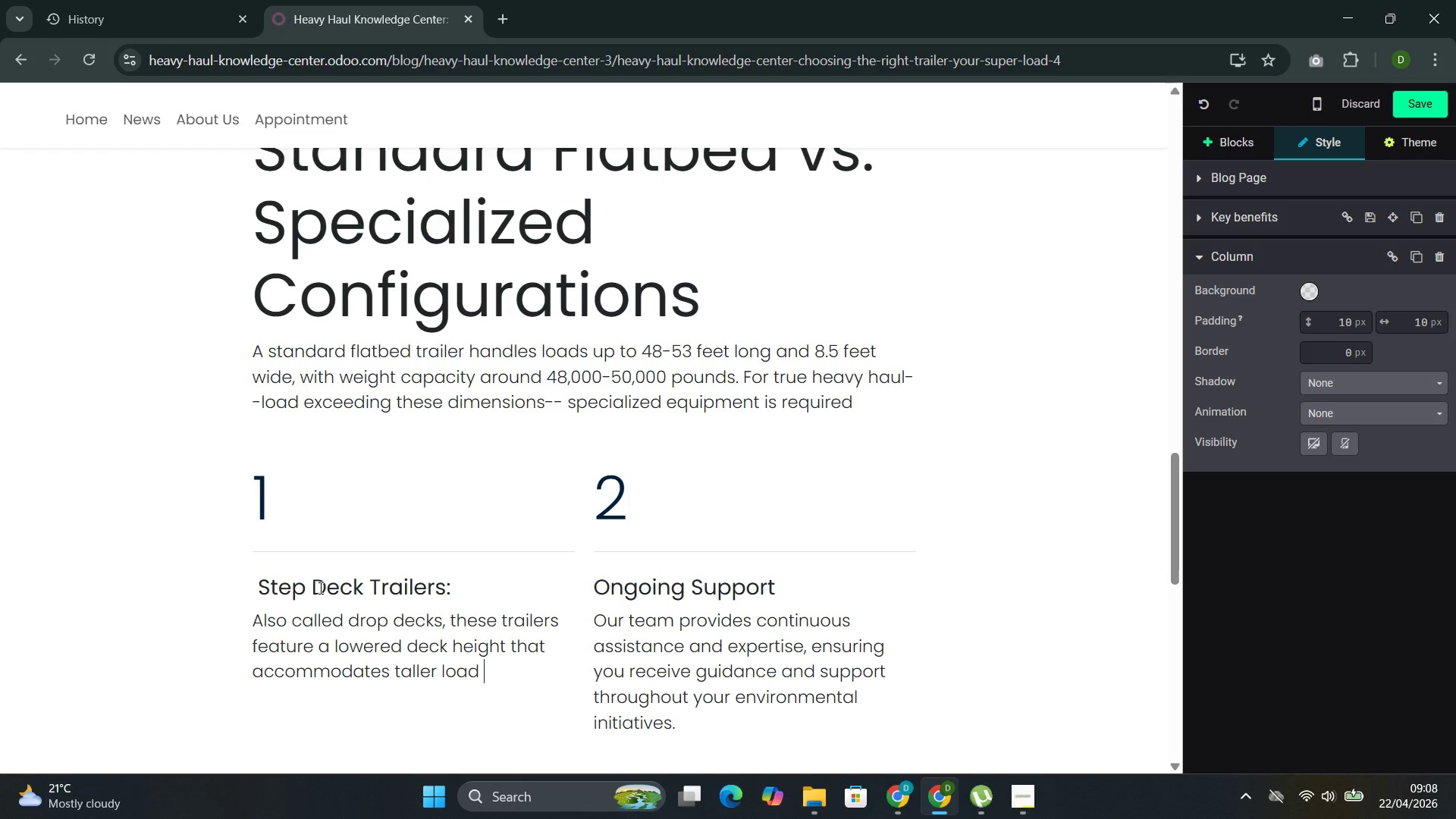 
key(Backspace)
type(s without exceeding overall g)
key(Backspace)
type(height restrictions. Cpacity typically )
 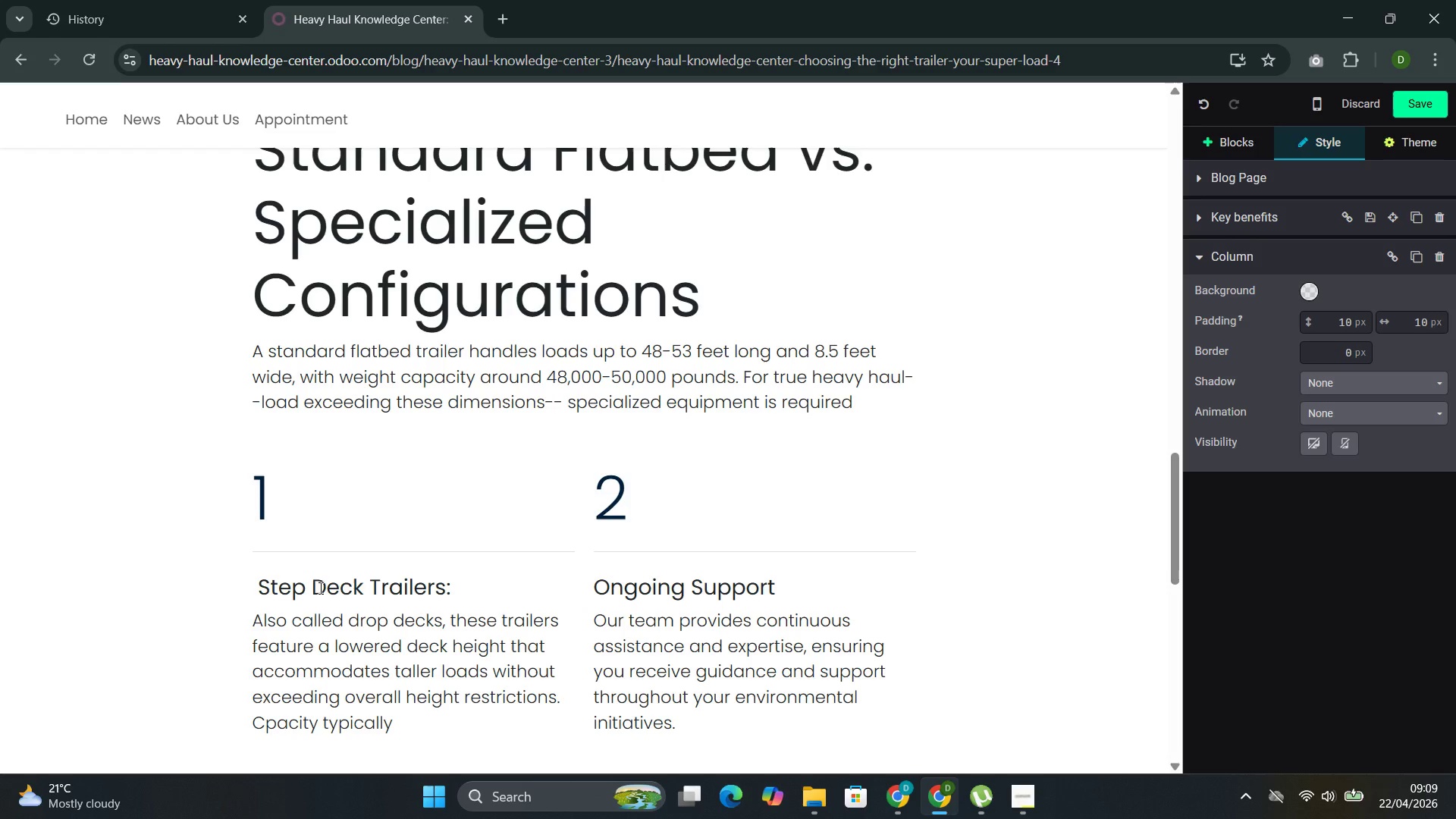 
type(ranges to 44,000 pounds ,)
key(Backspace)
key(Backspace)
type(m with the lower desk)
 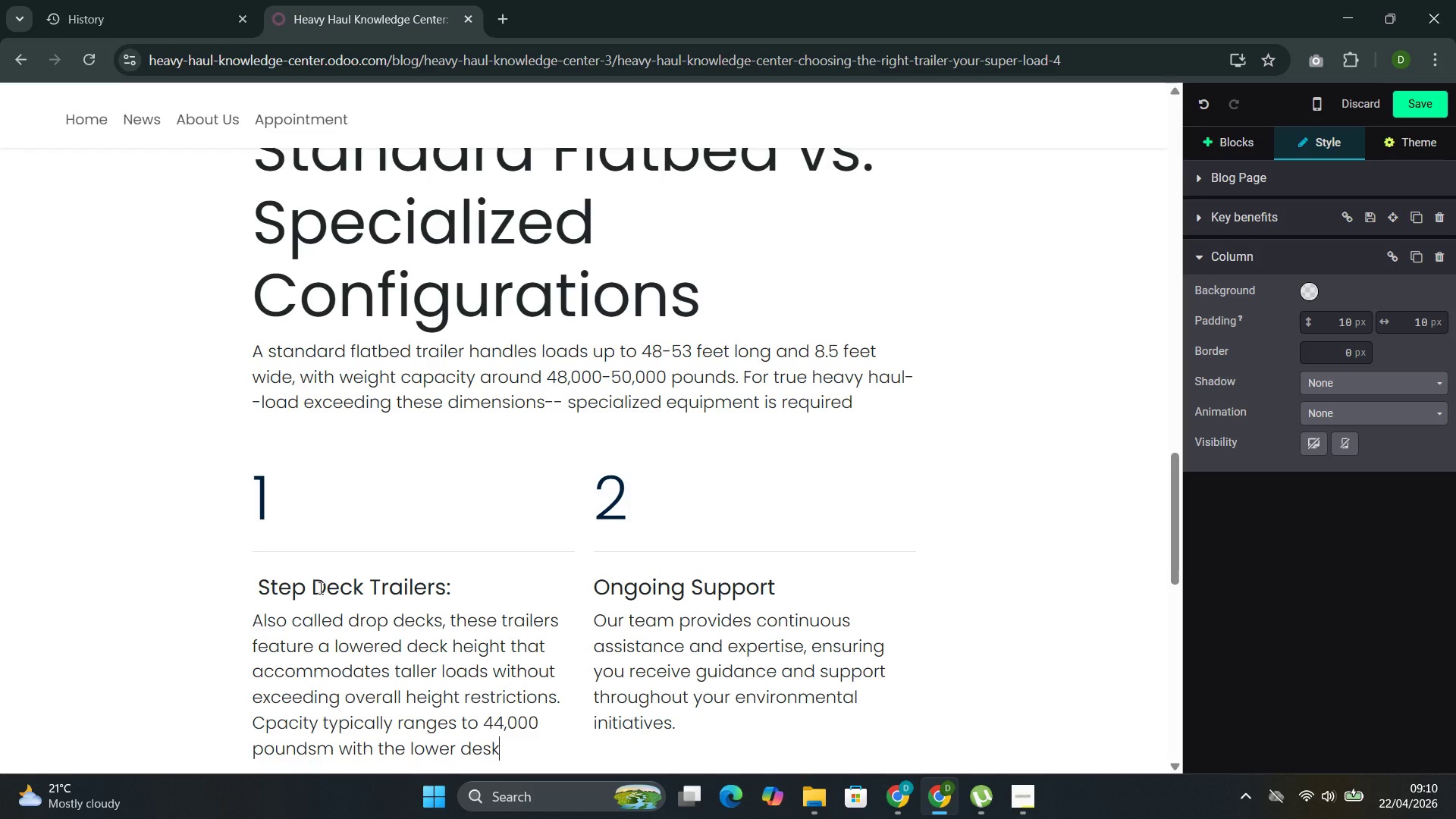 
key(ArrowLeft)
 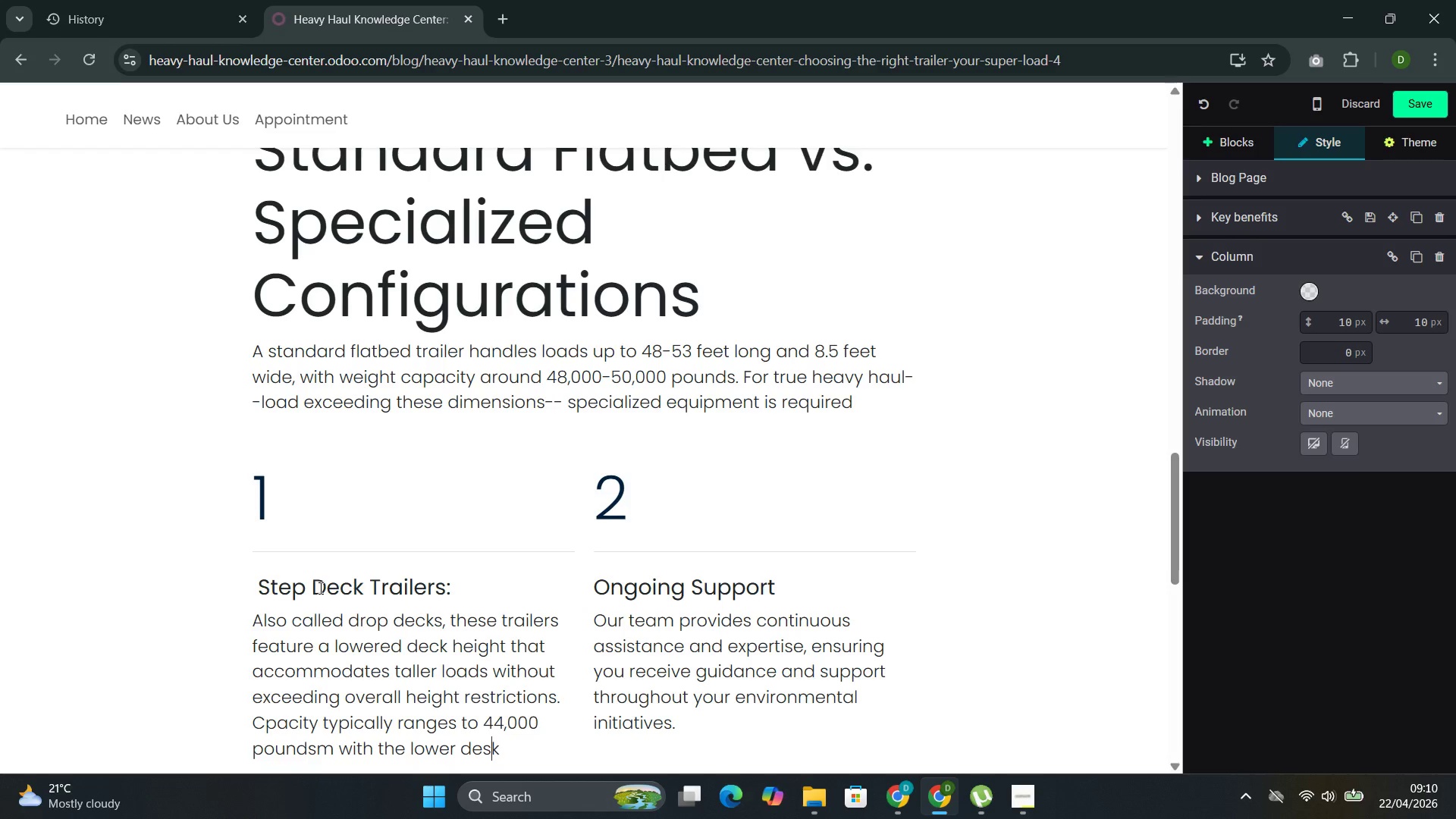 
key(ArrowLeft)
 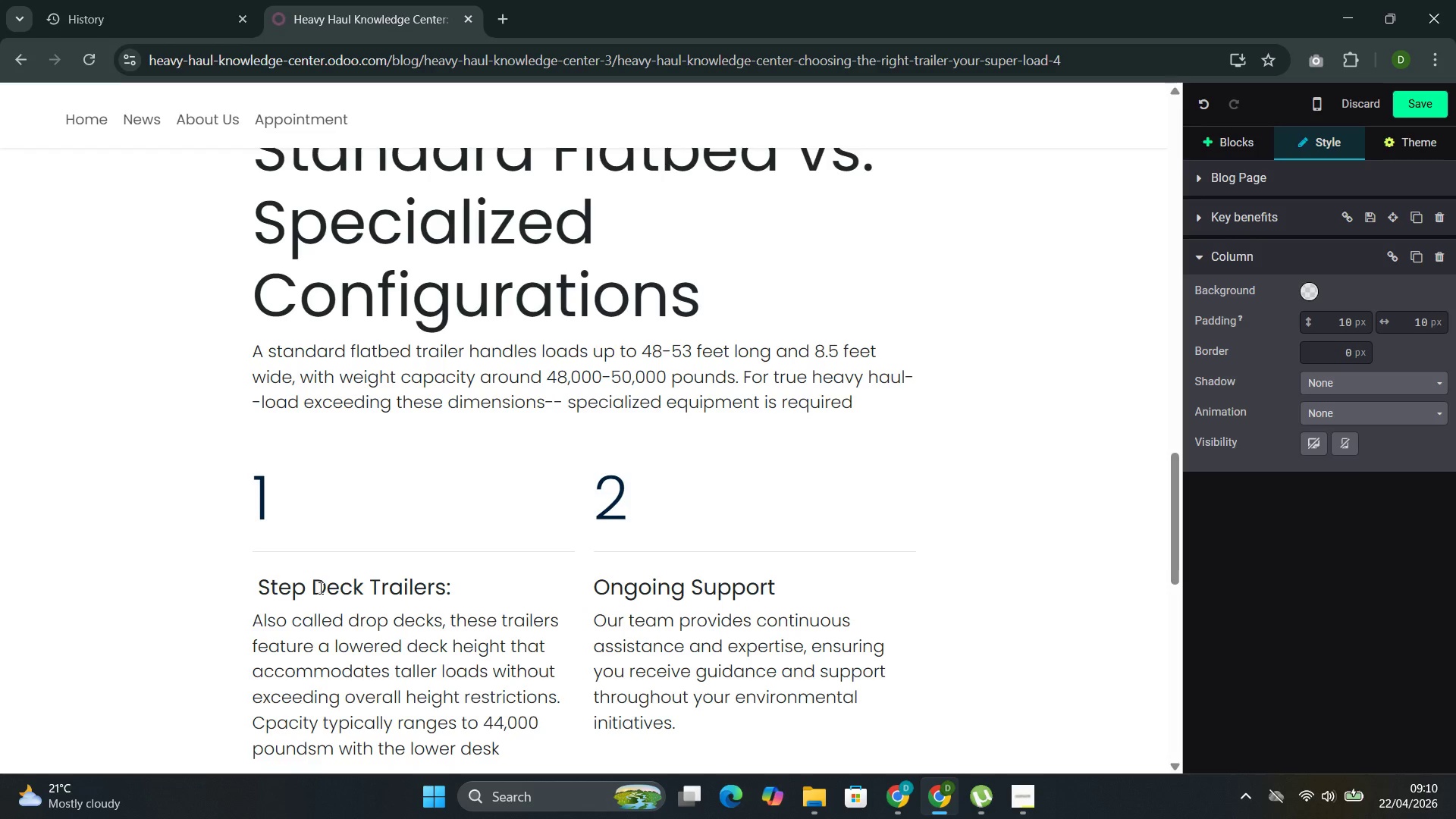 
key(ArrowRight)
 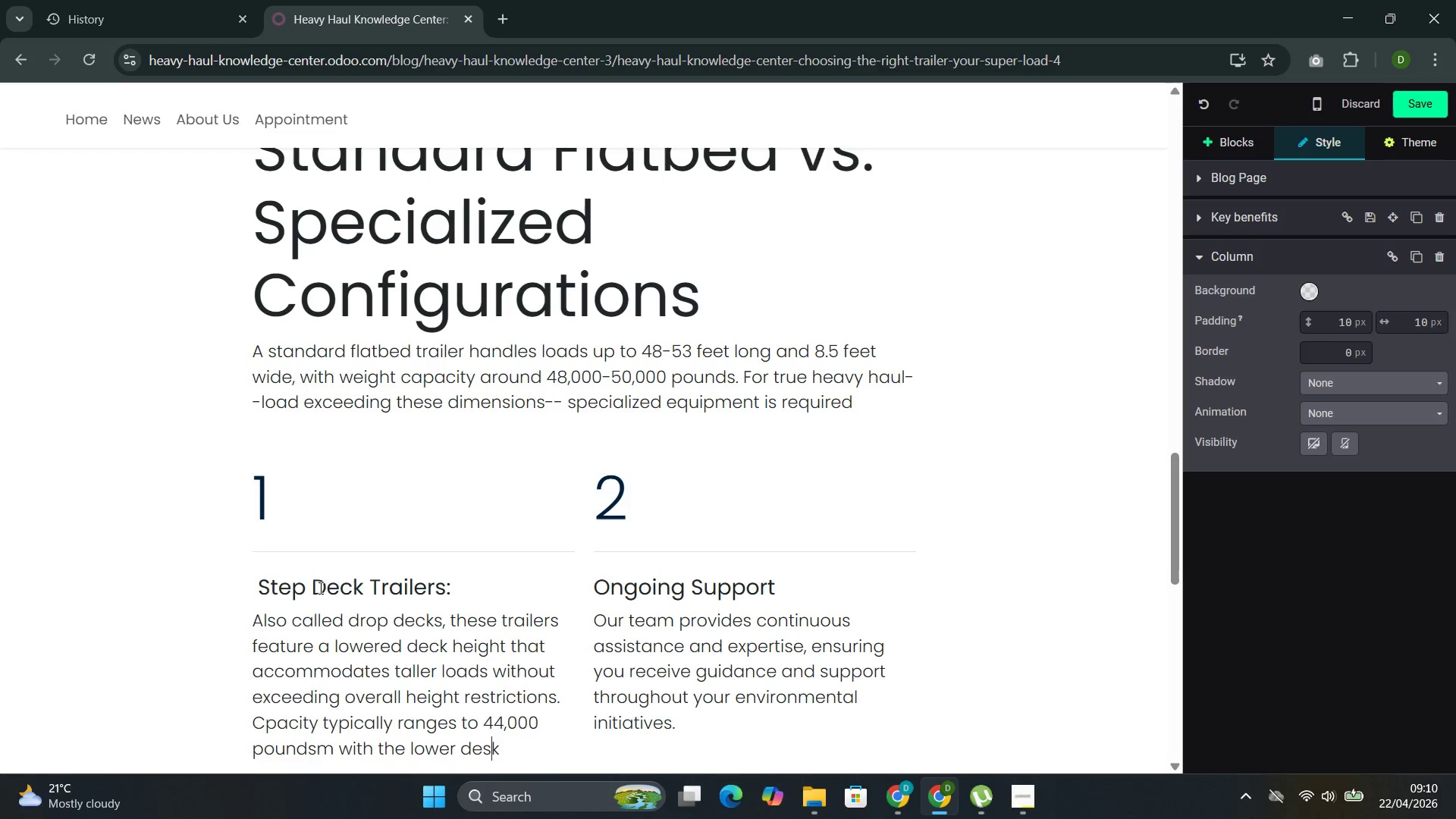 
key(Backspace)
 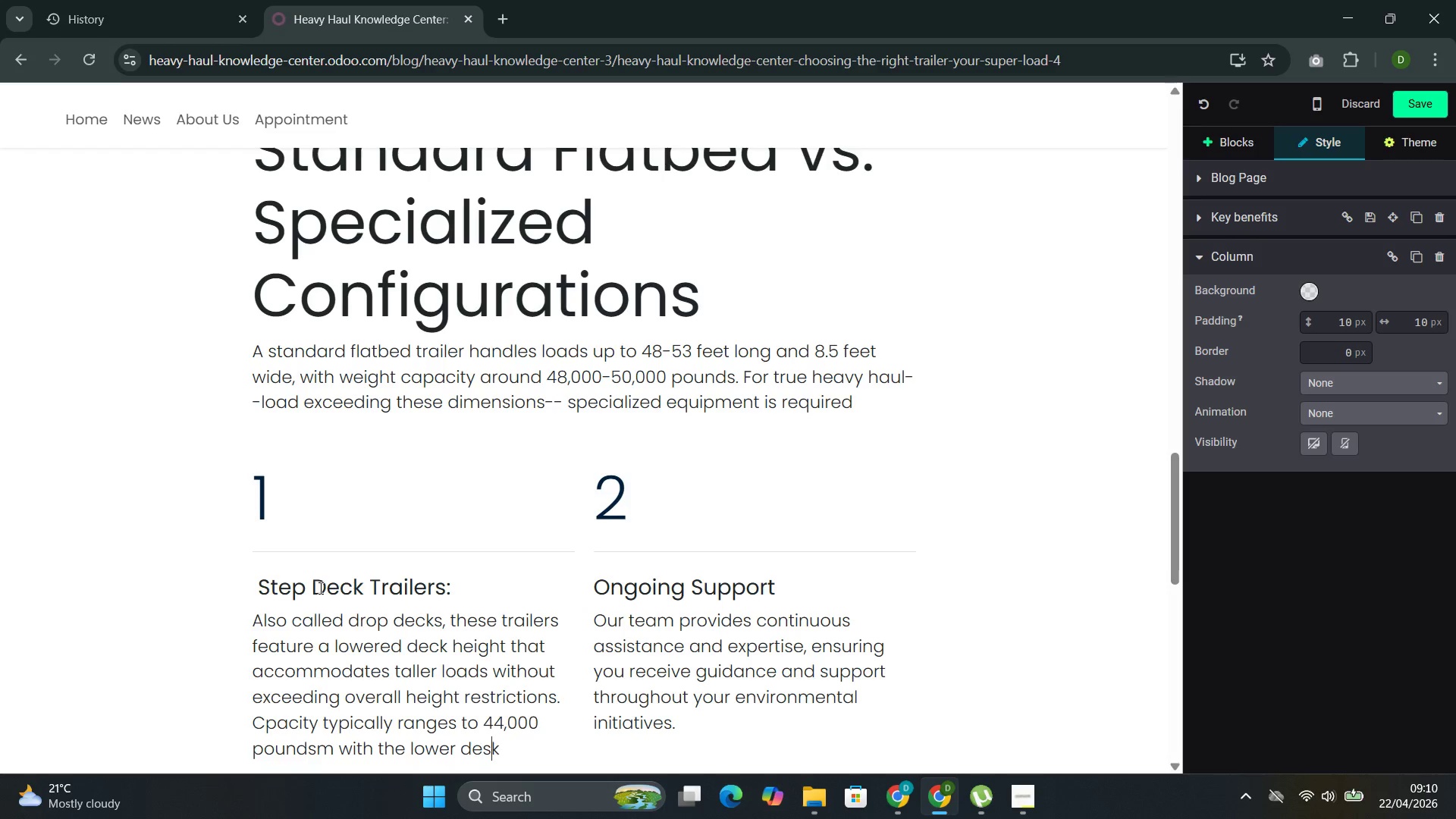 
key(S)
 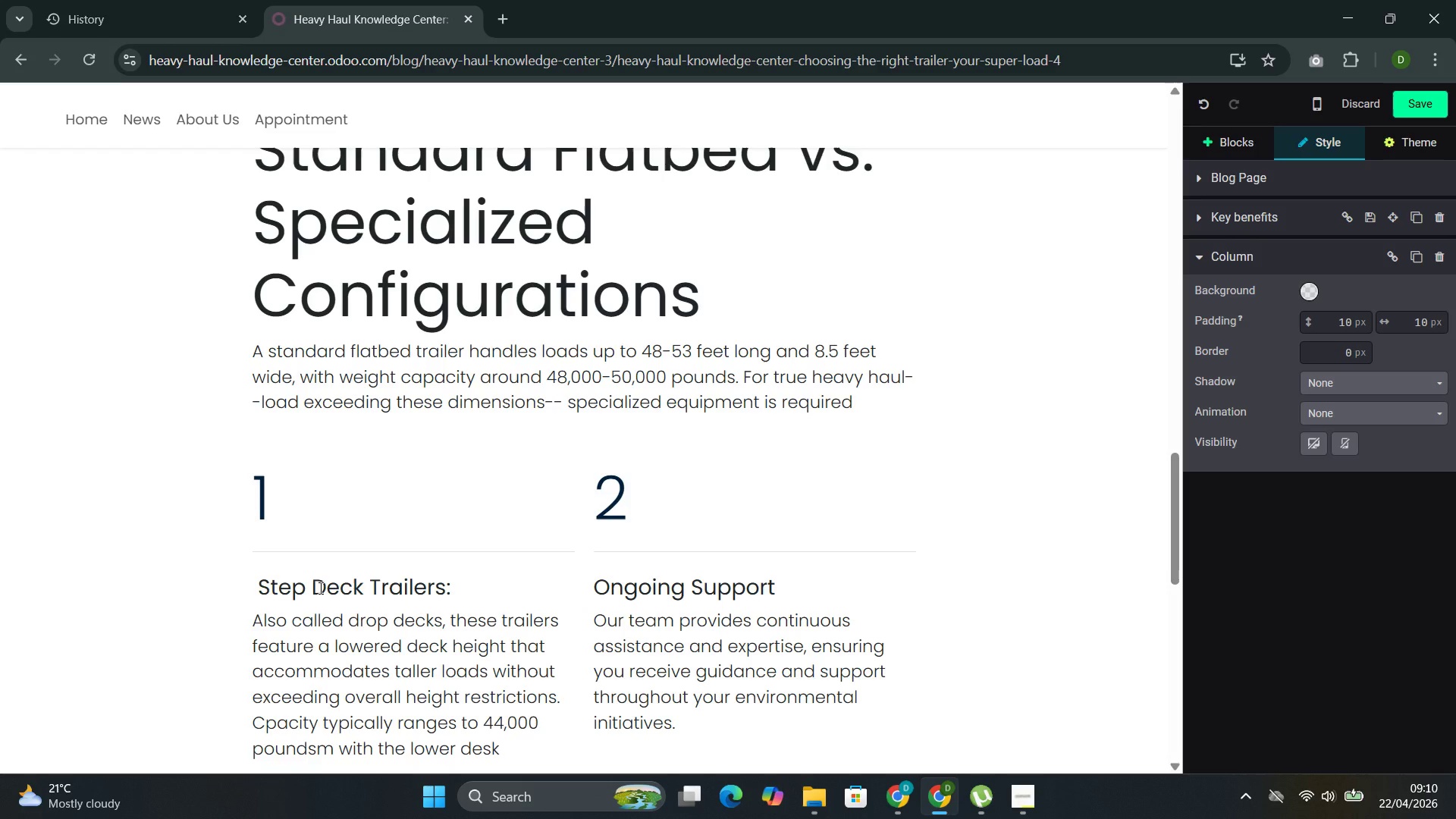 
key(Backspace)
 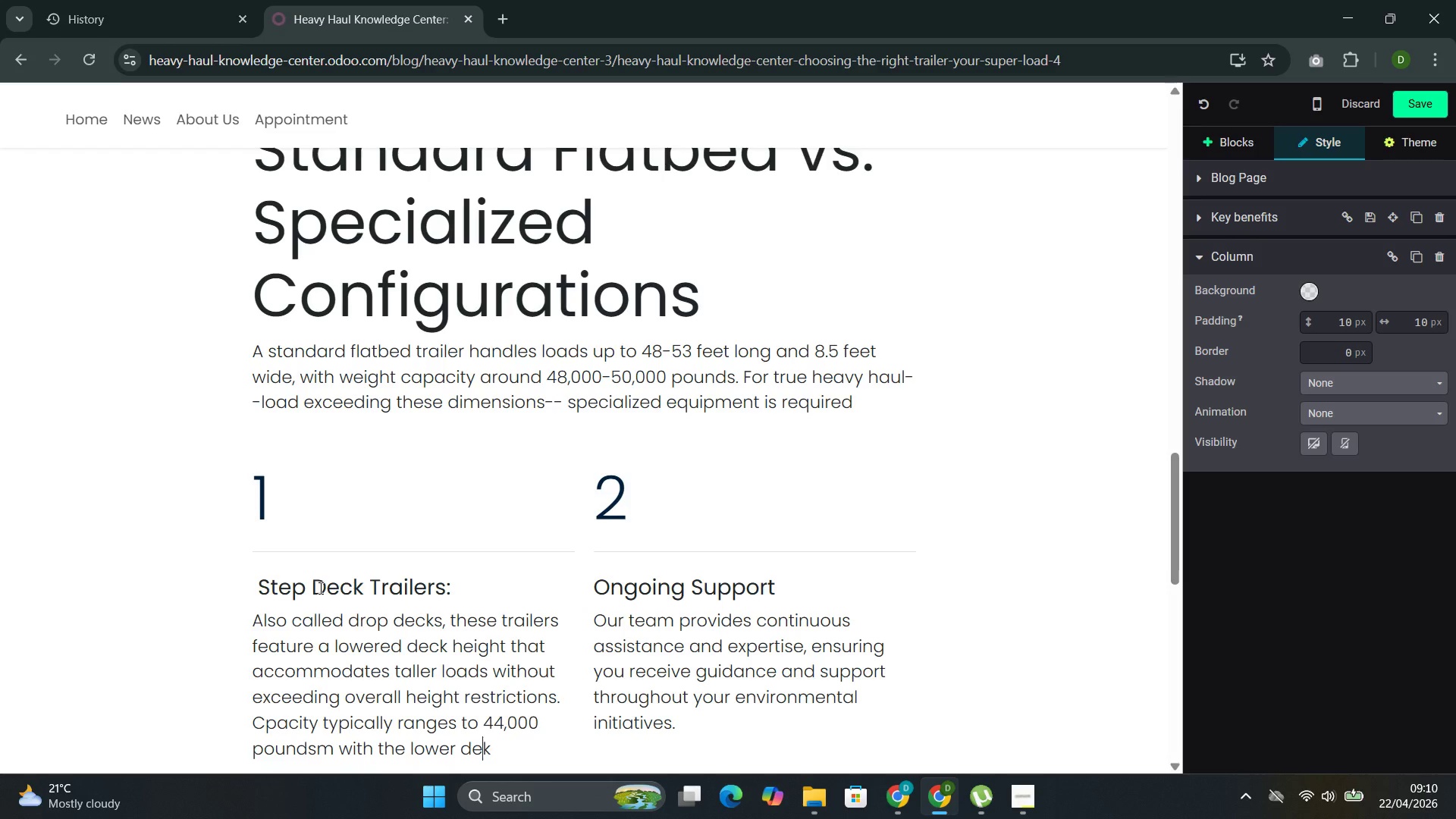 
key(A)
 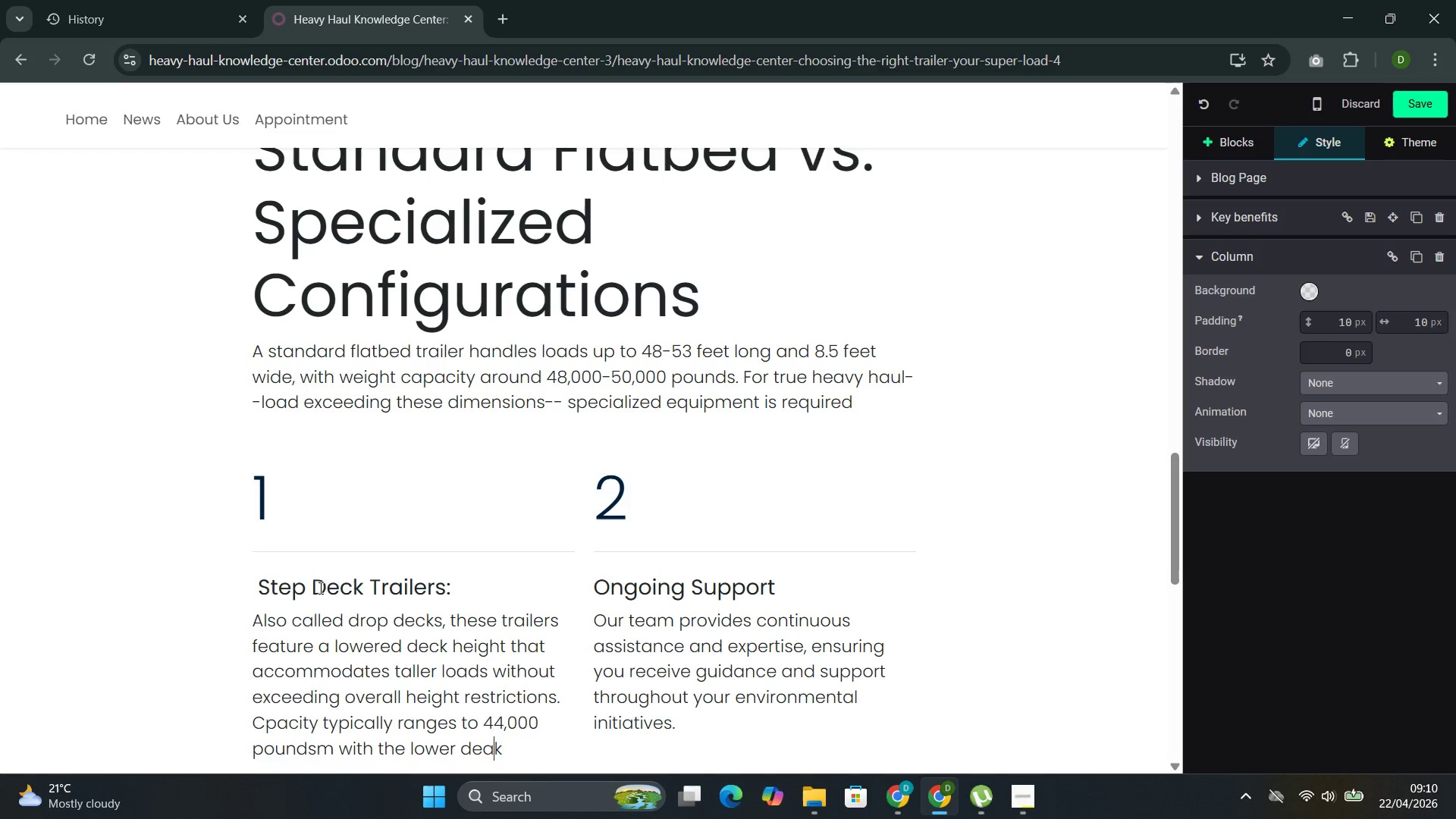 
key(Backspace)
 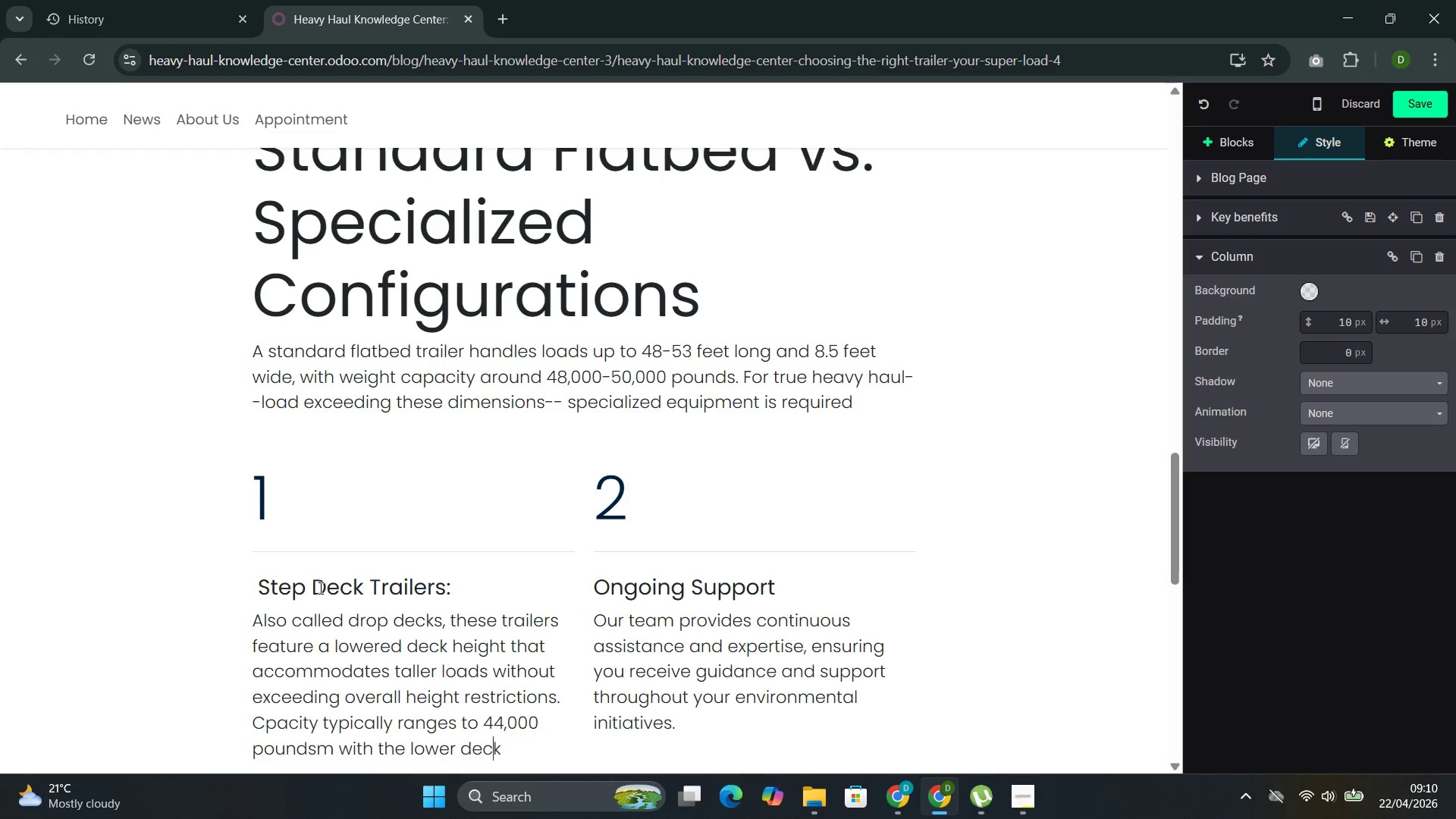 
key(C)
 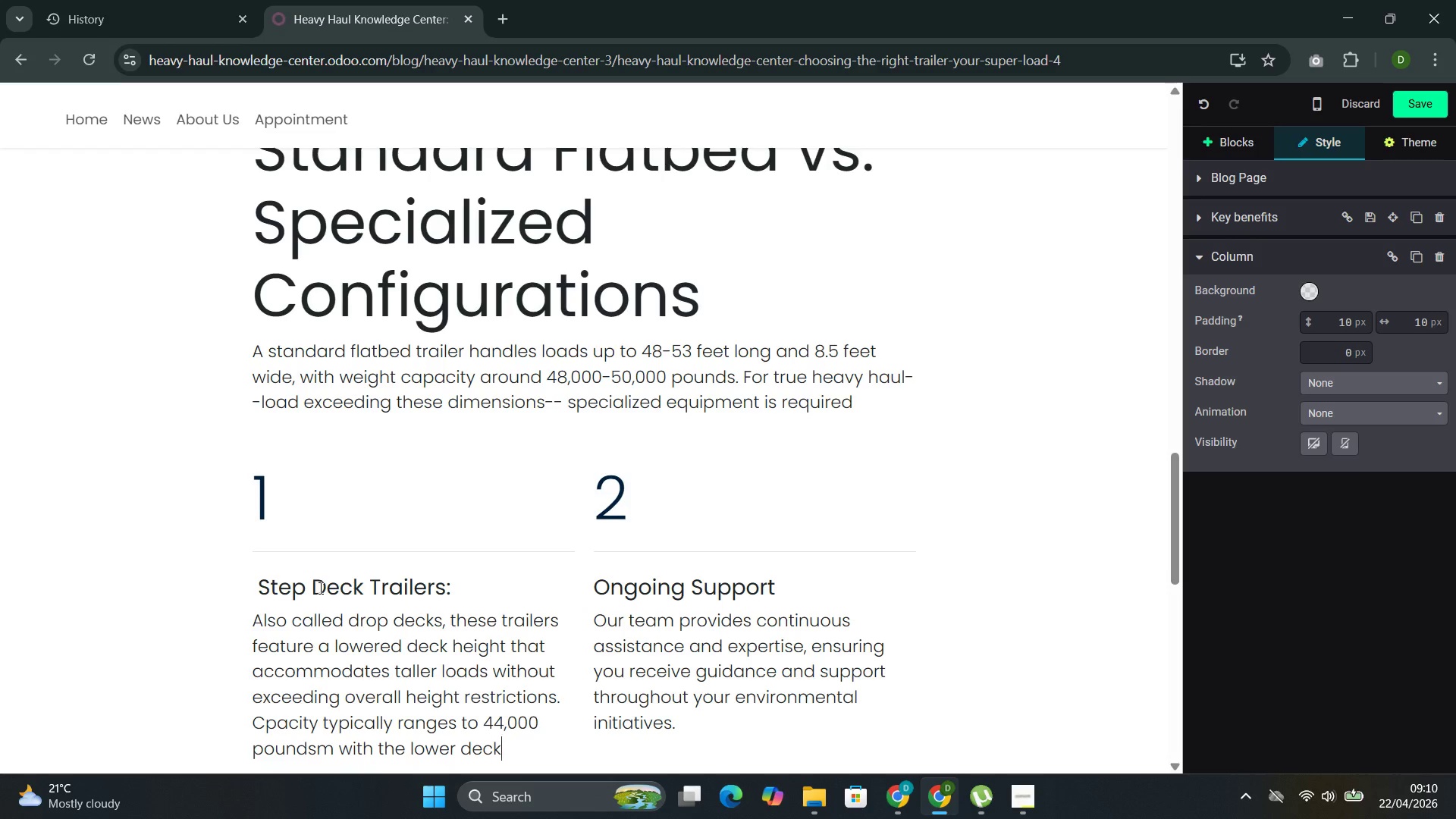 
key(ArrowRight)
 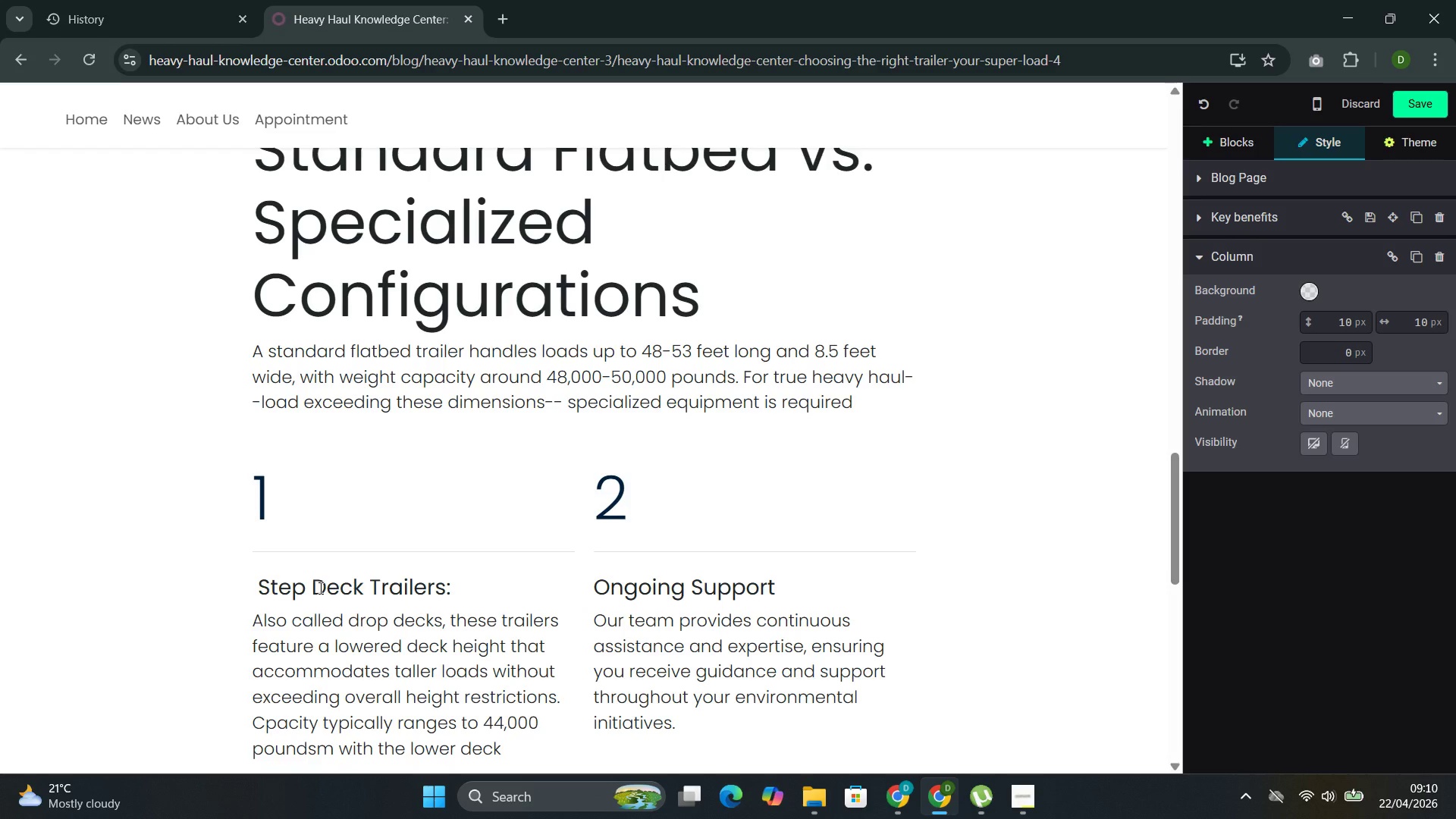 
type( provide)
 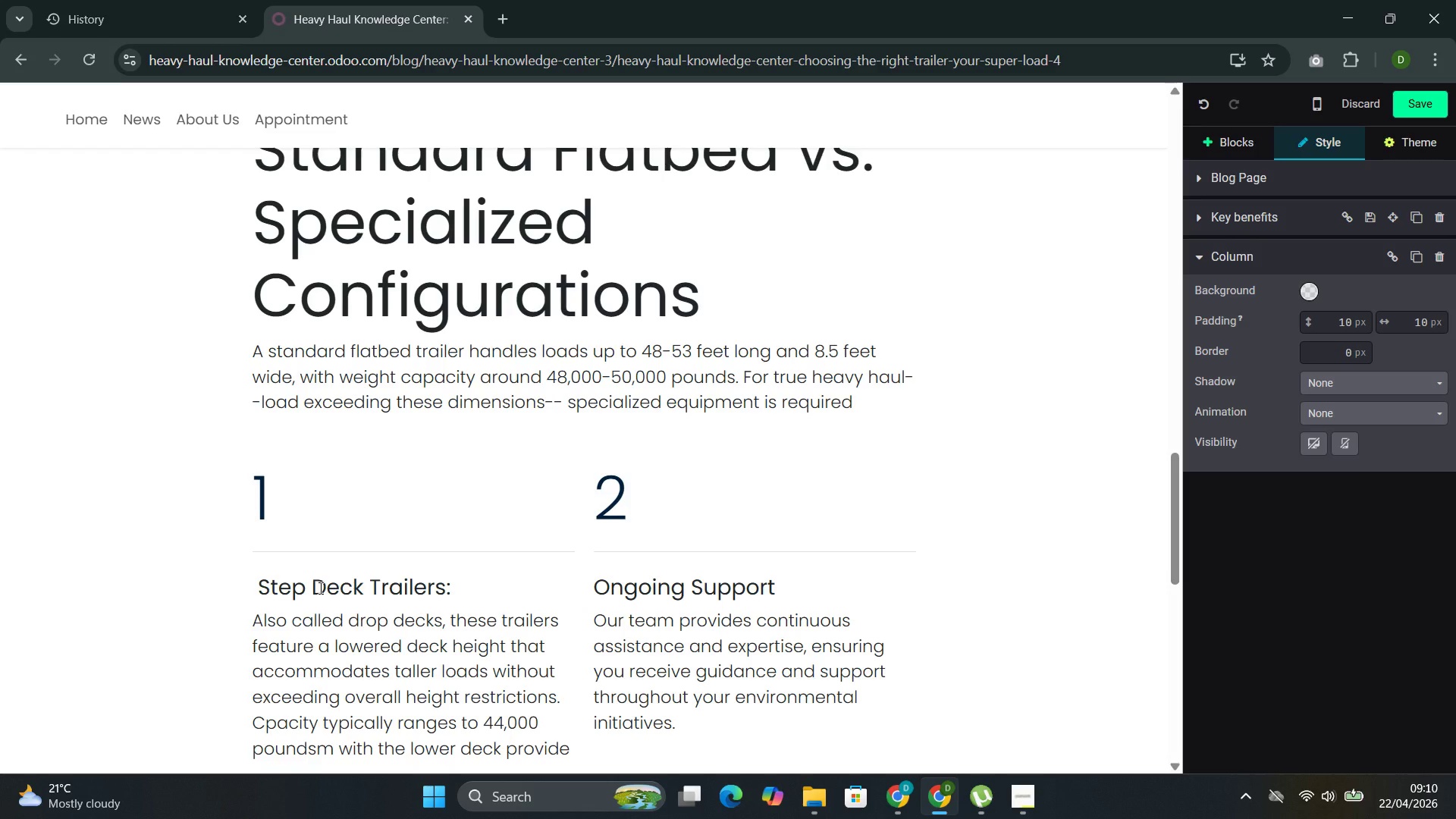 
key(Backspace)
type(ing critical )
 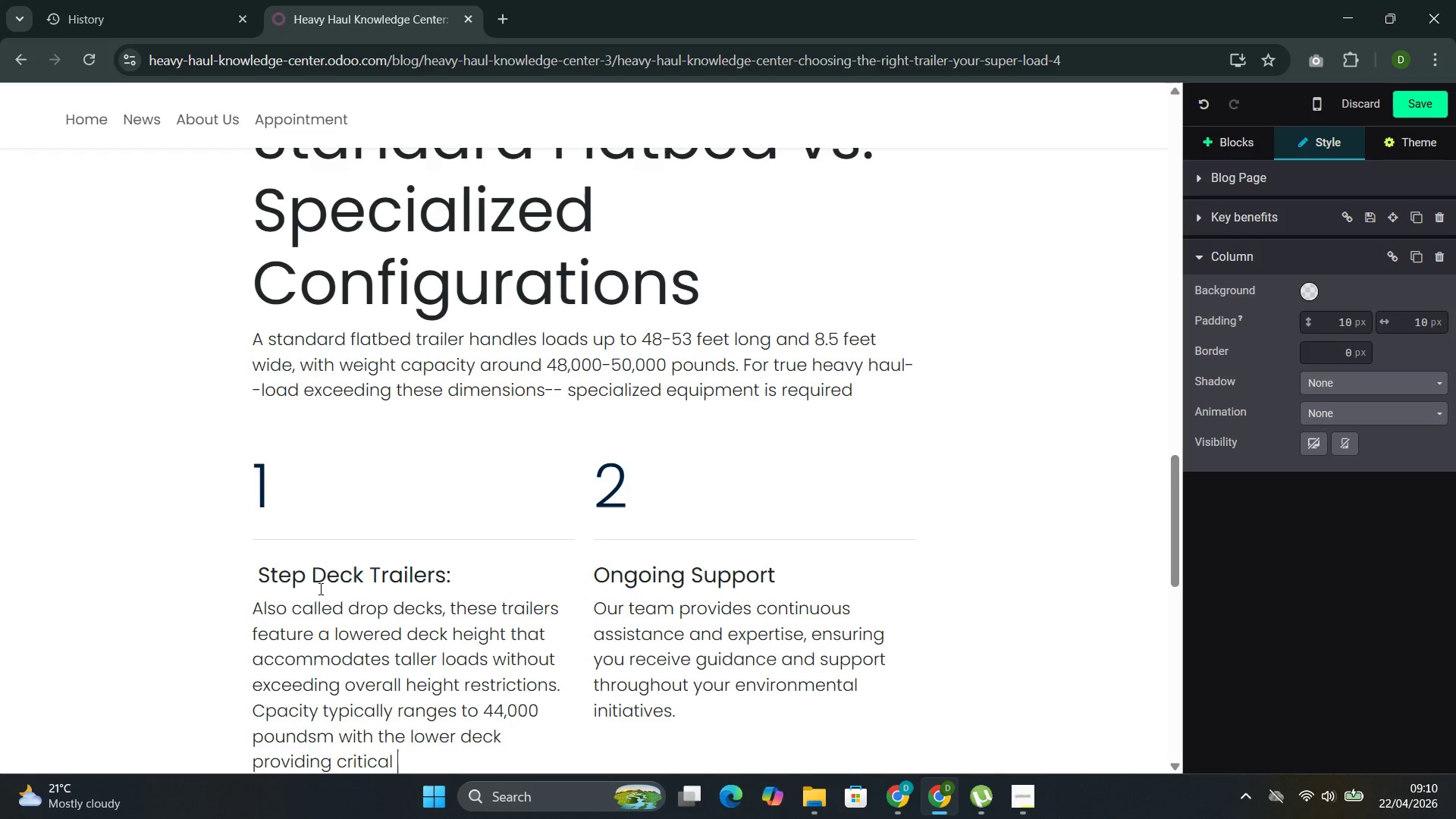 
type(inches of clearane)
 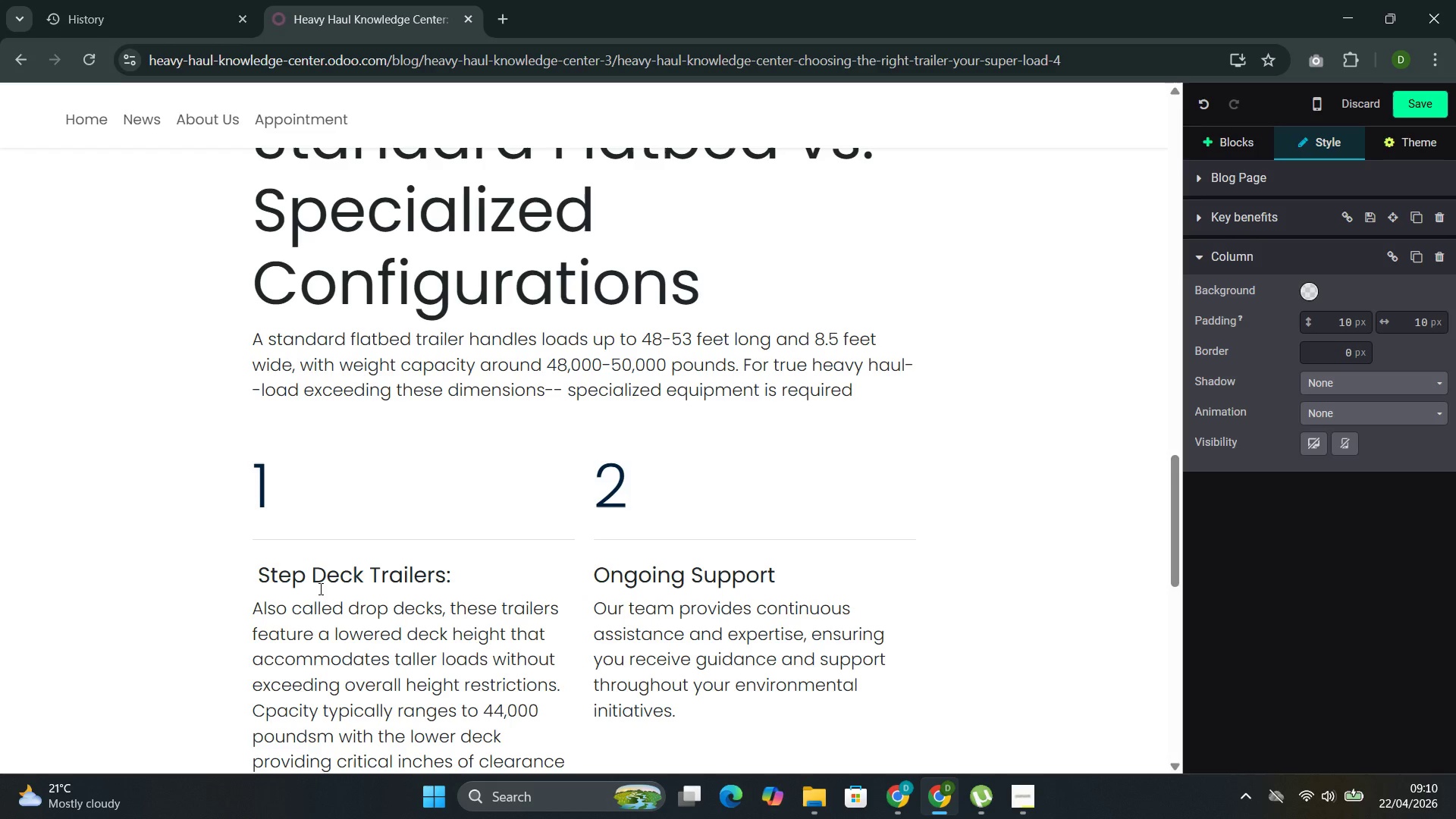 
hold_key(key=C, duration=0.58)
 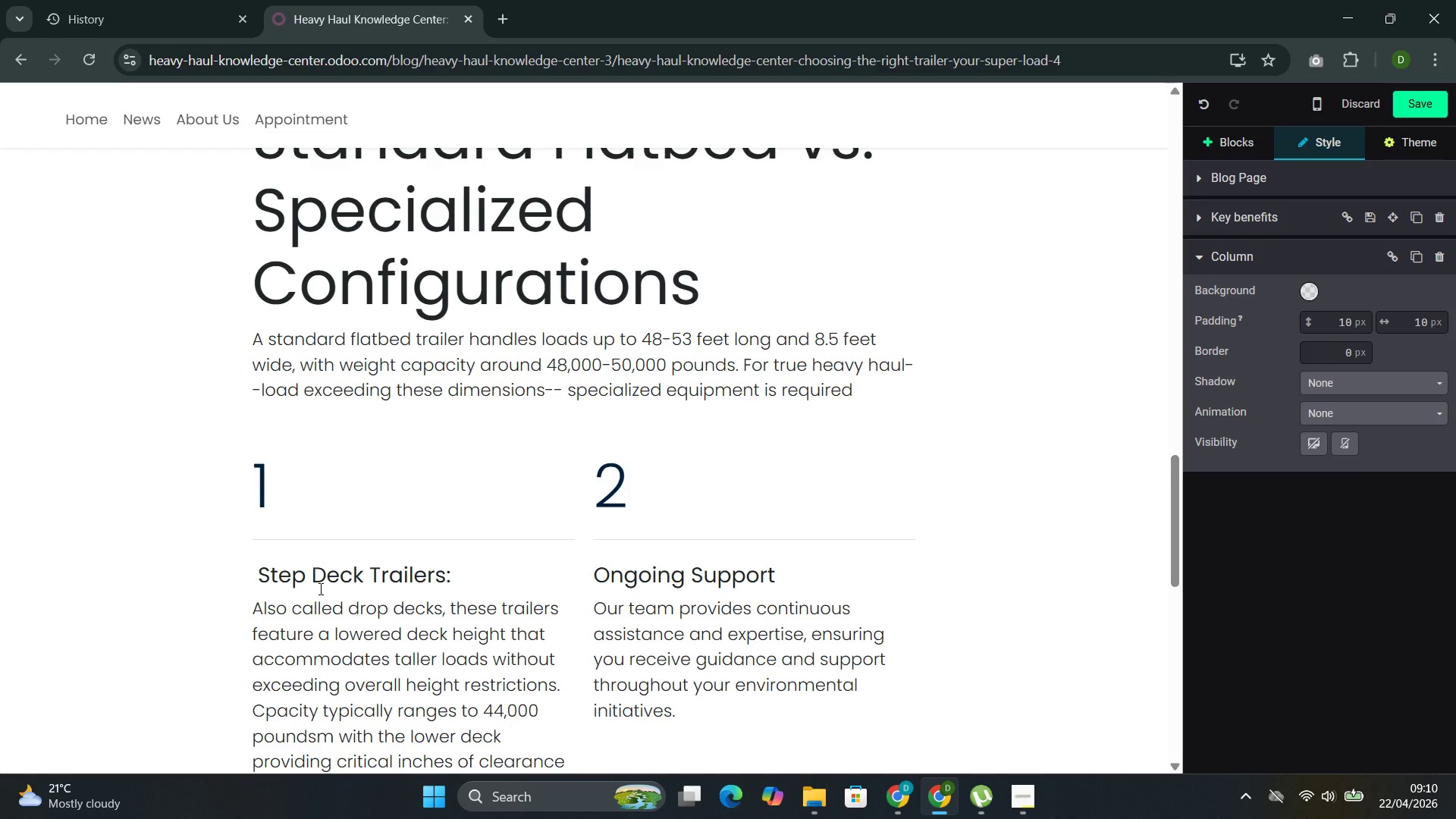 
key(Enter)
 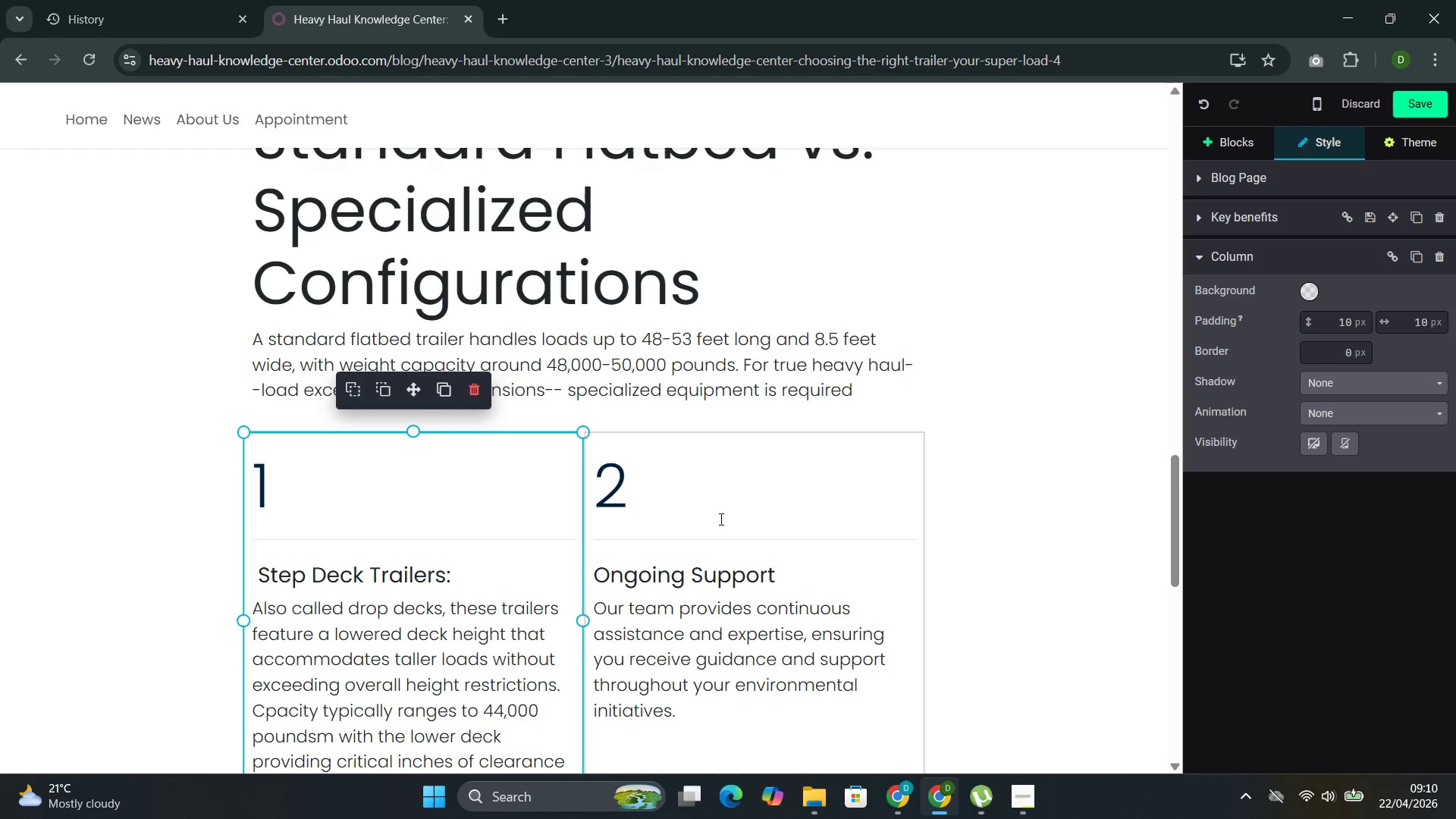 
mouse_move([787, 566])
 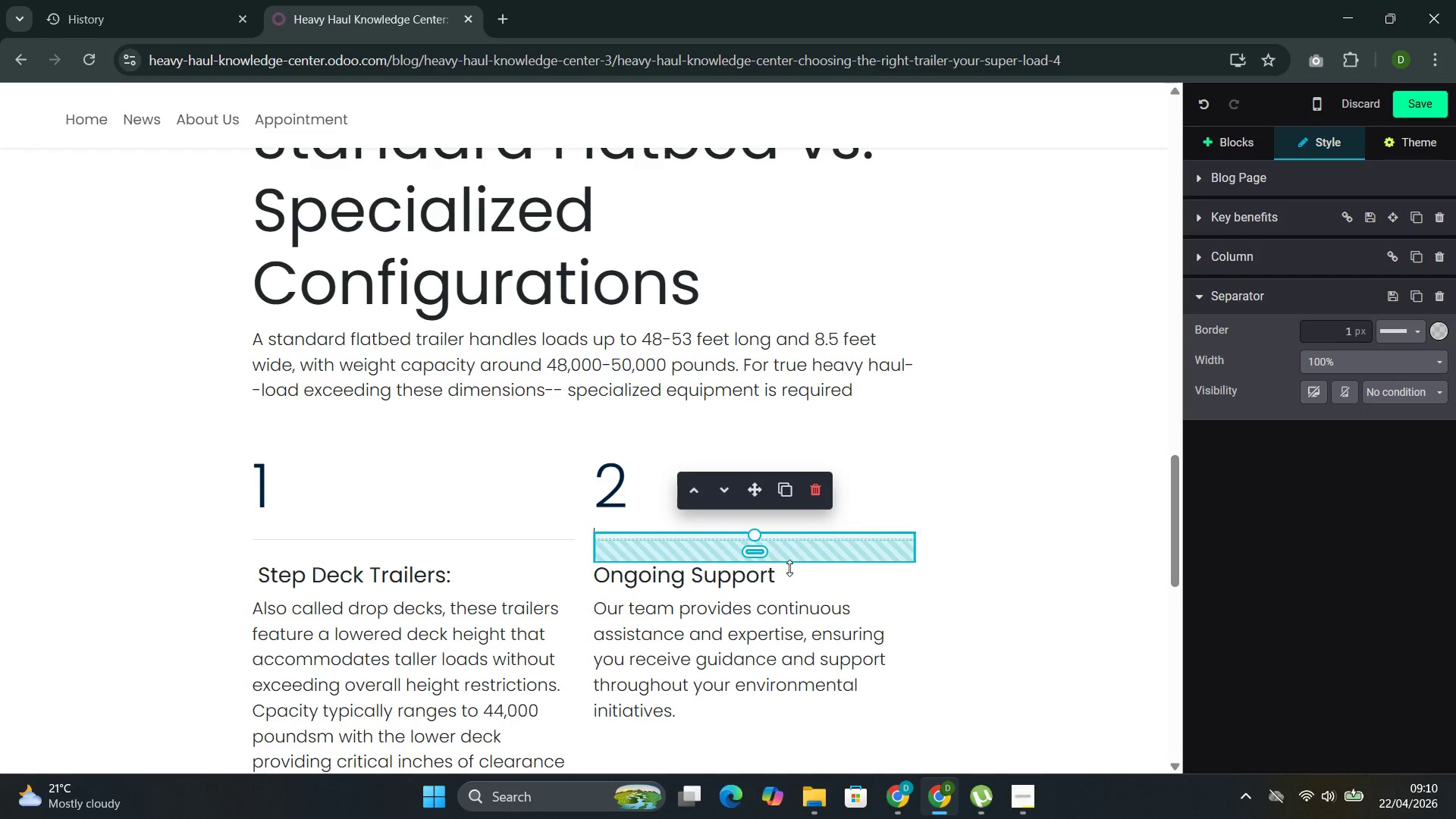 
left_click([789, 568])
 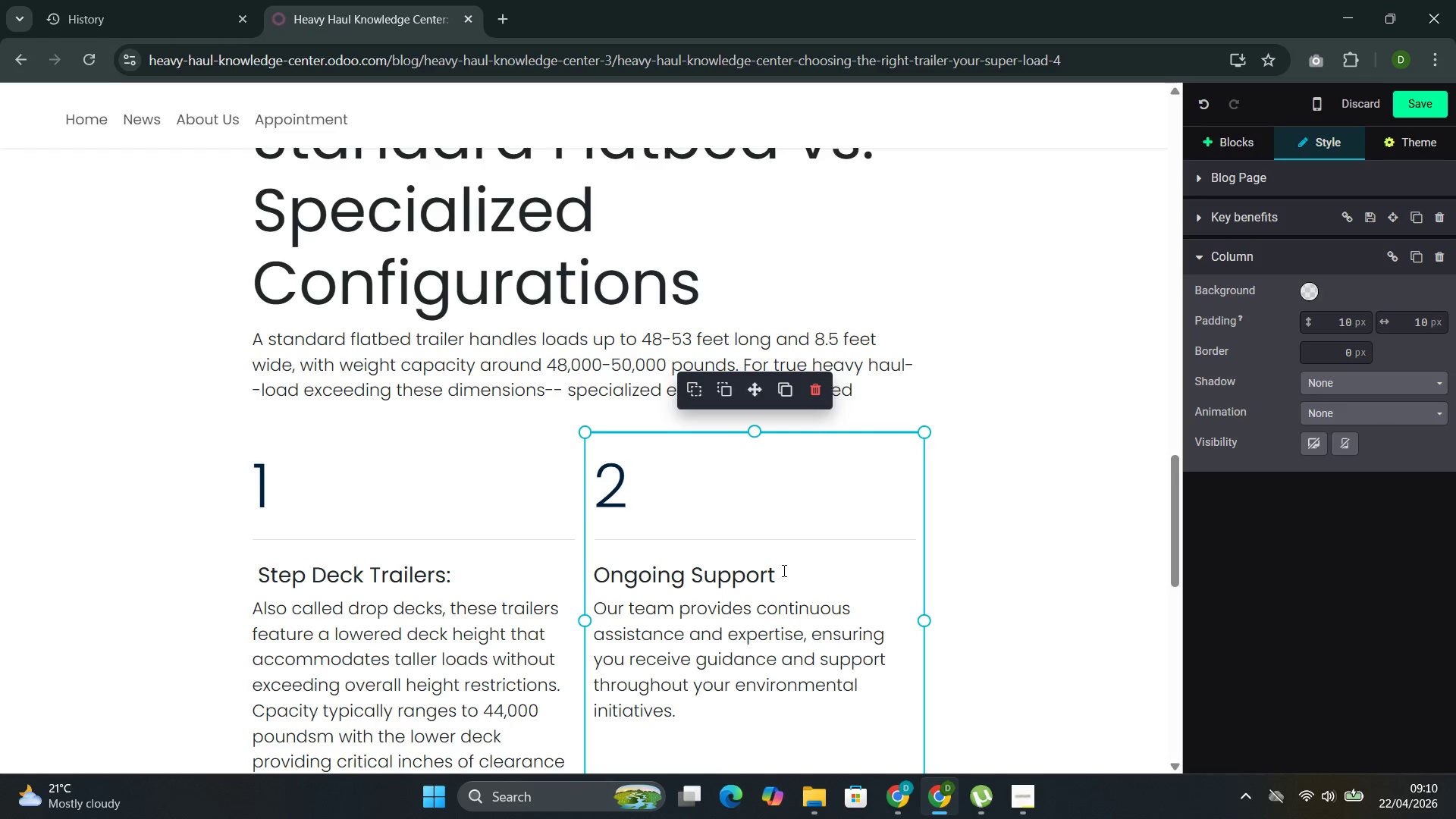 
left_click([783, 570])
 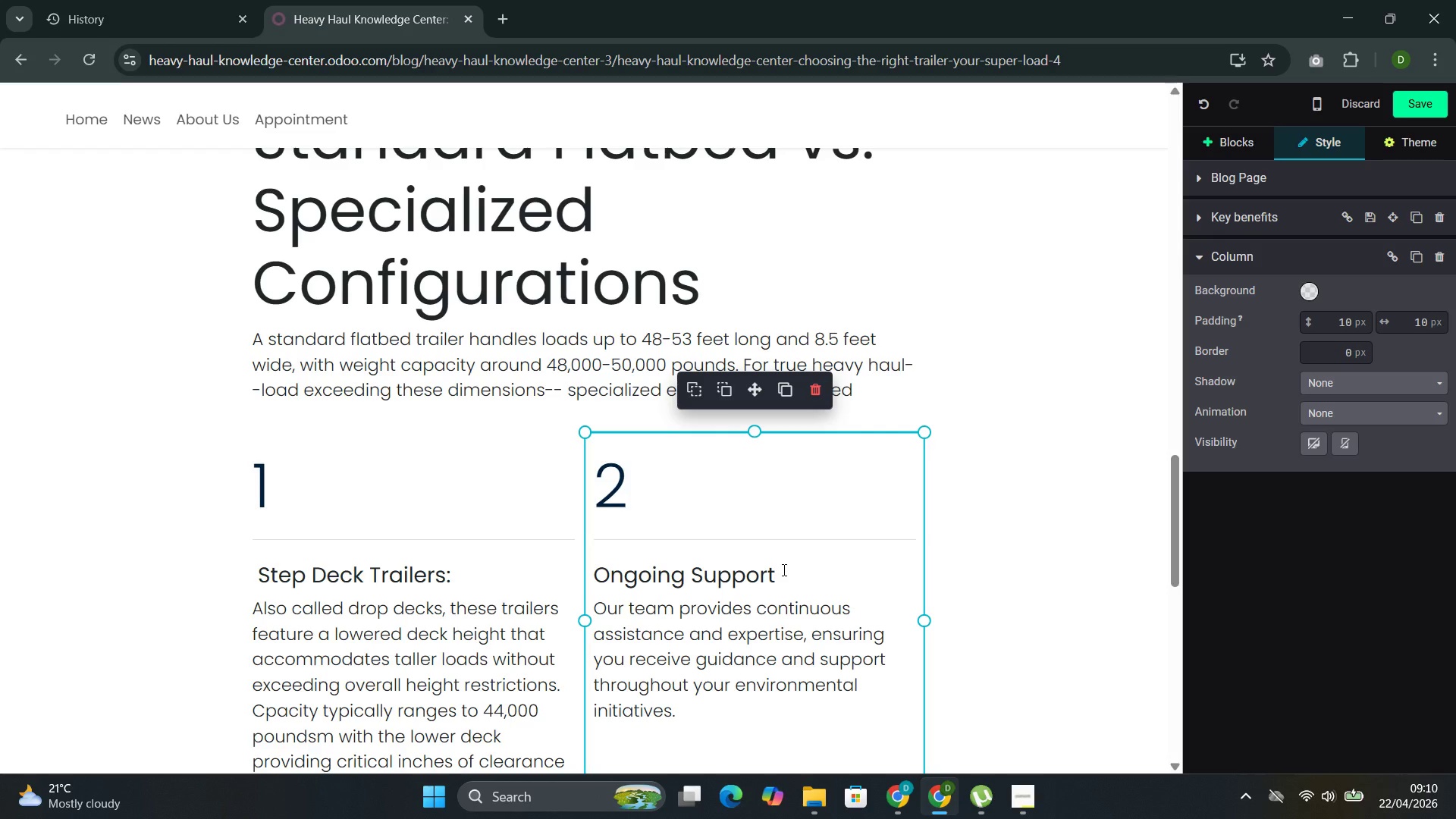 
left_click_drag(start_coordinate=[783, 570], to_coordinate=[699, 576])
 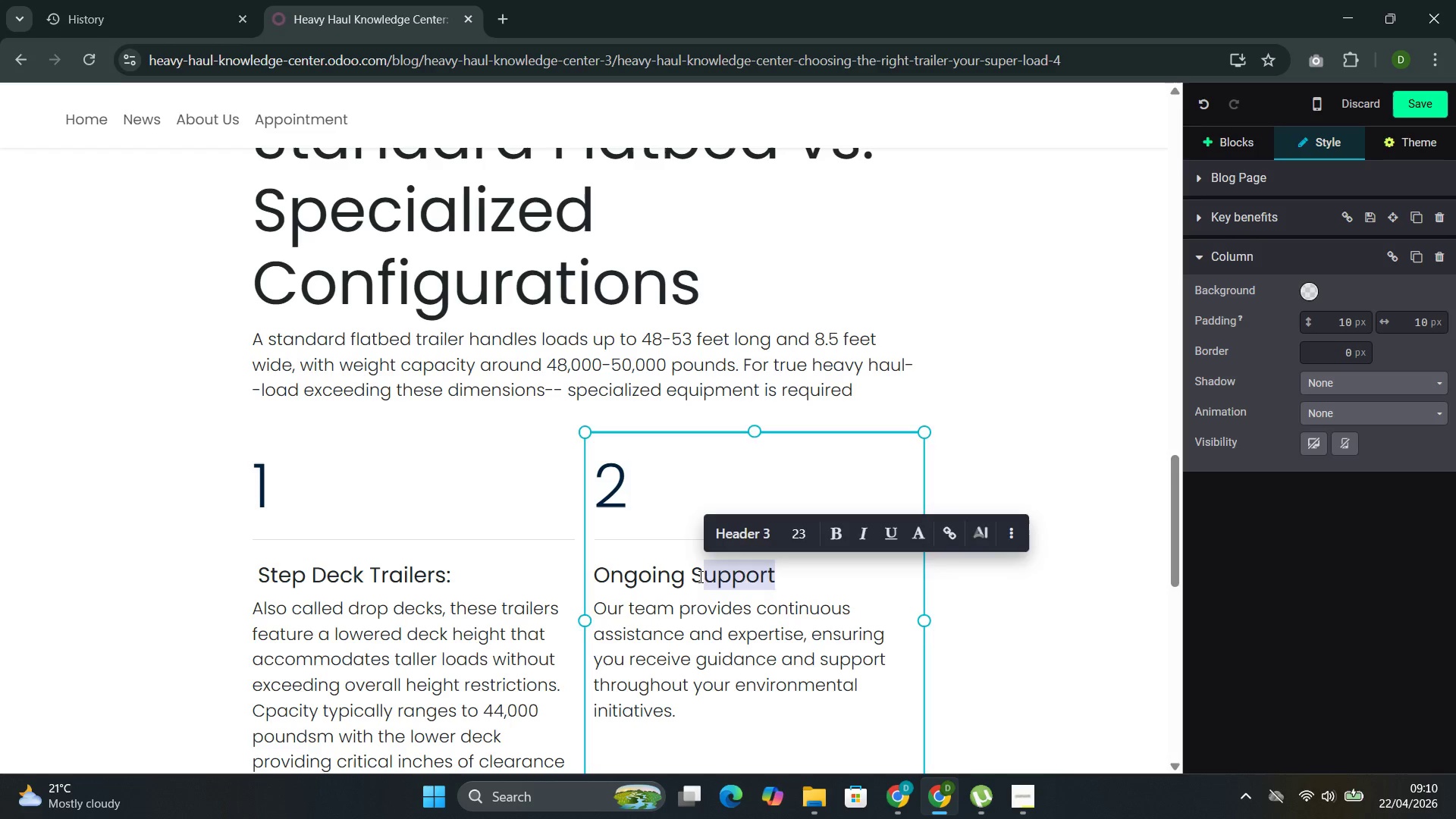 
key(Backspace)
key(Backspace)
key(Backspace)
key(Backspace)
key(Backspace)
key(Backspace)
key(Backspace)
key(Backspace)
key(Backspace)
key(Backspace)
type(E)
key(Backspace)
type(Remob)
 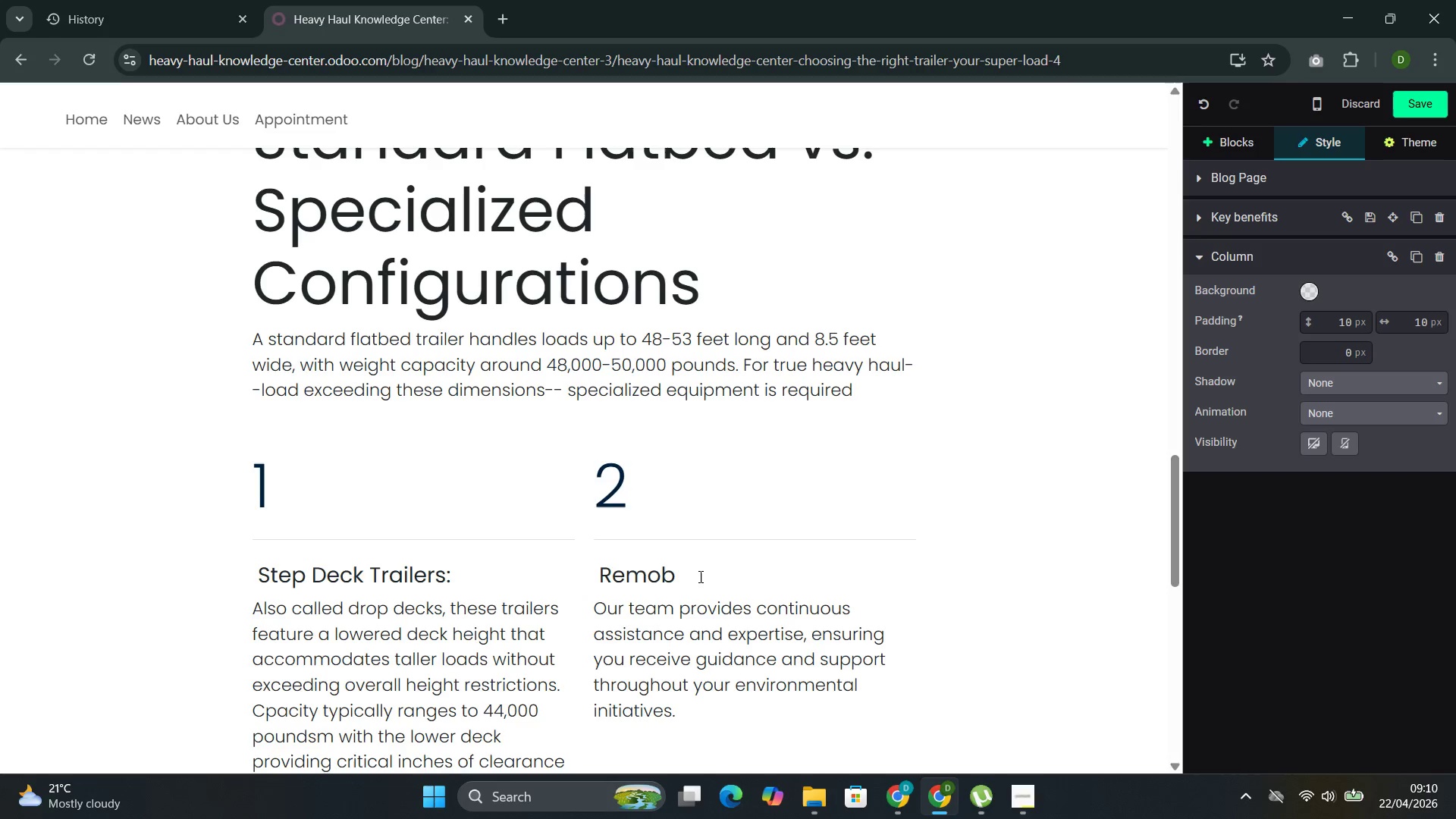 
key(Backspace)
type(vable Gooseneck())
 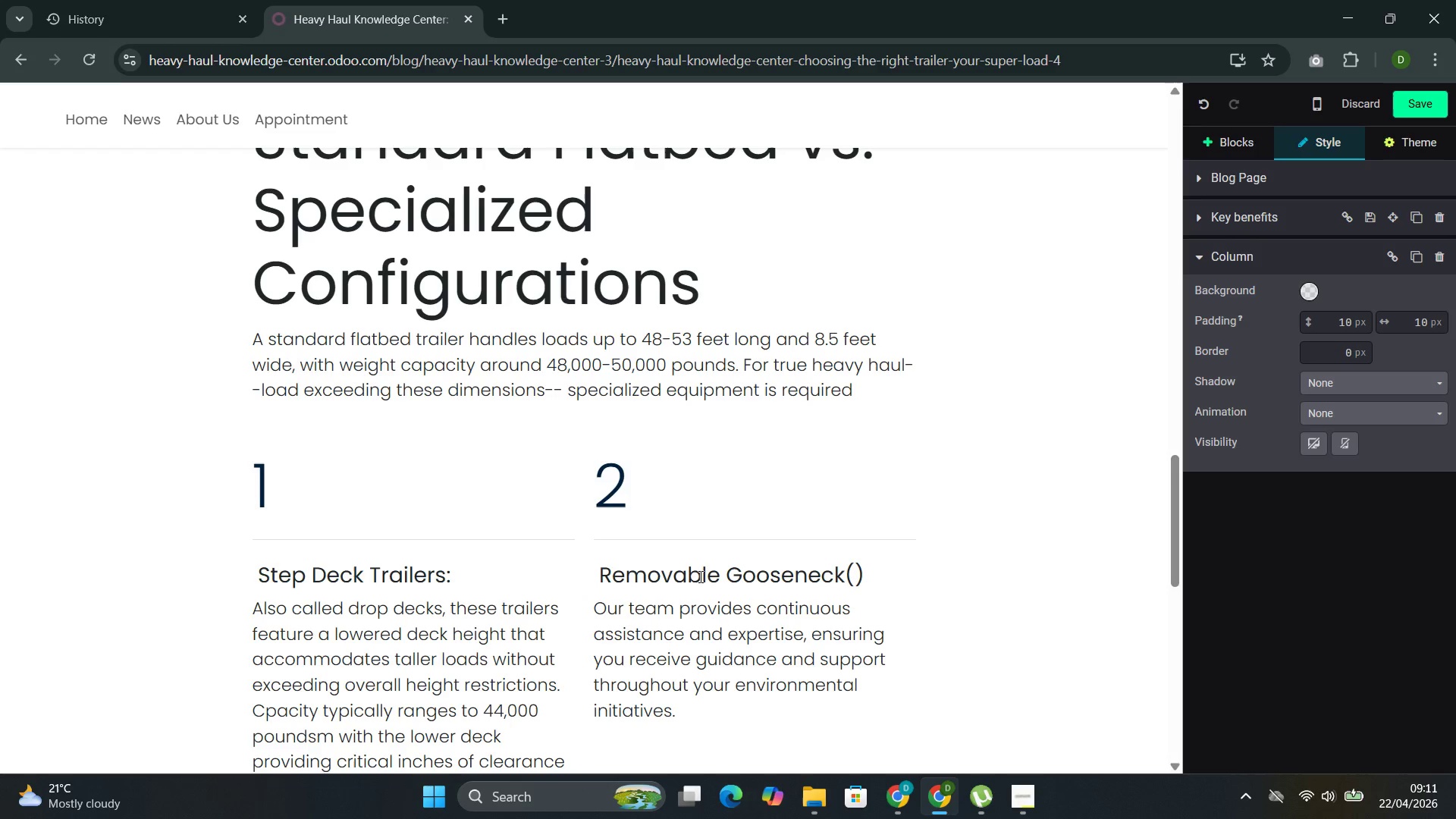 
key(ArrowLeft)
 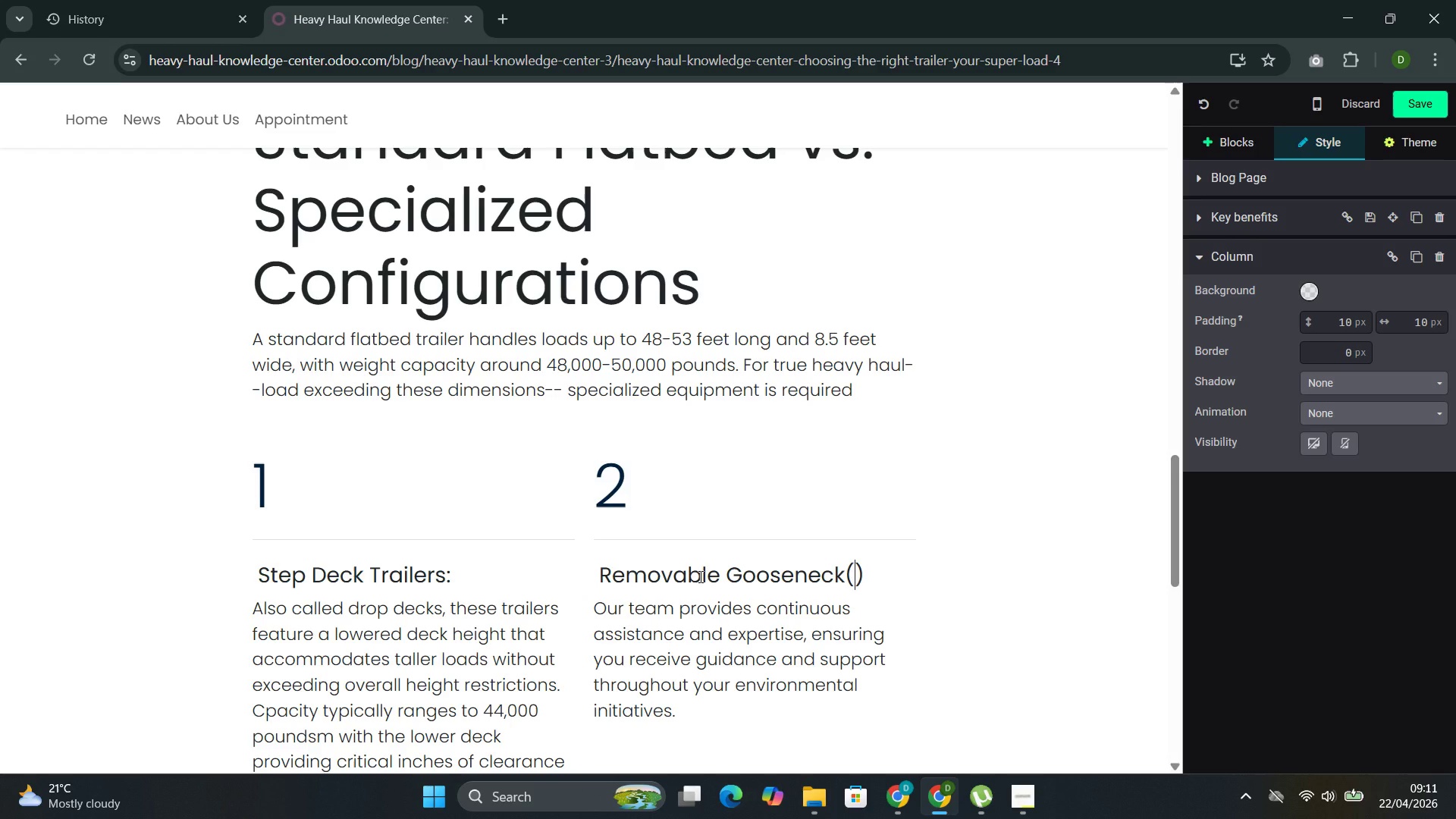 
type(RGN)
 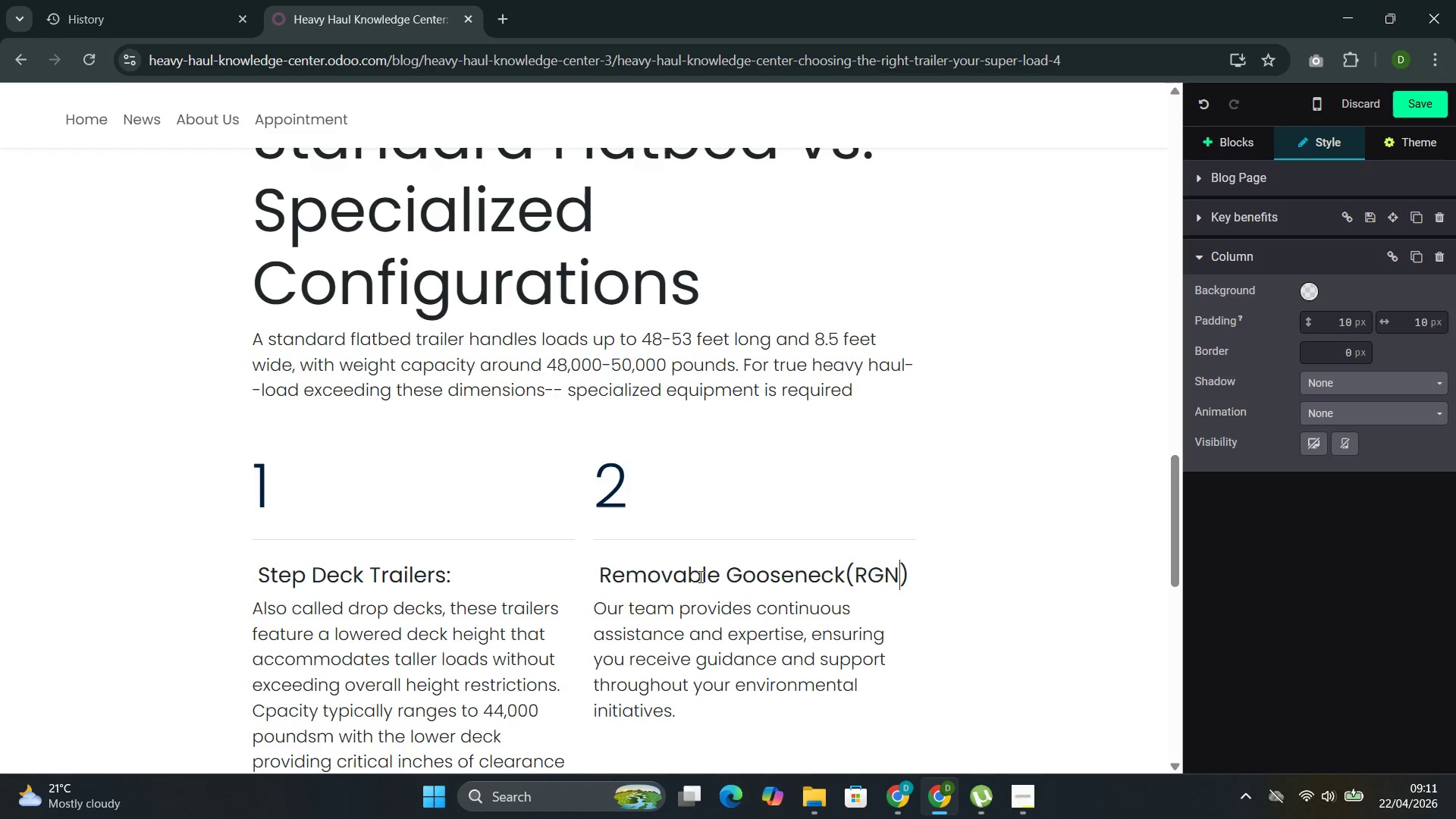 
key(ArrowRight)
 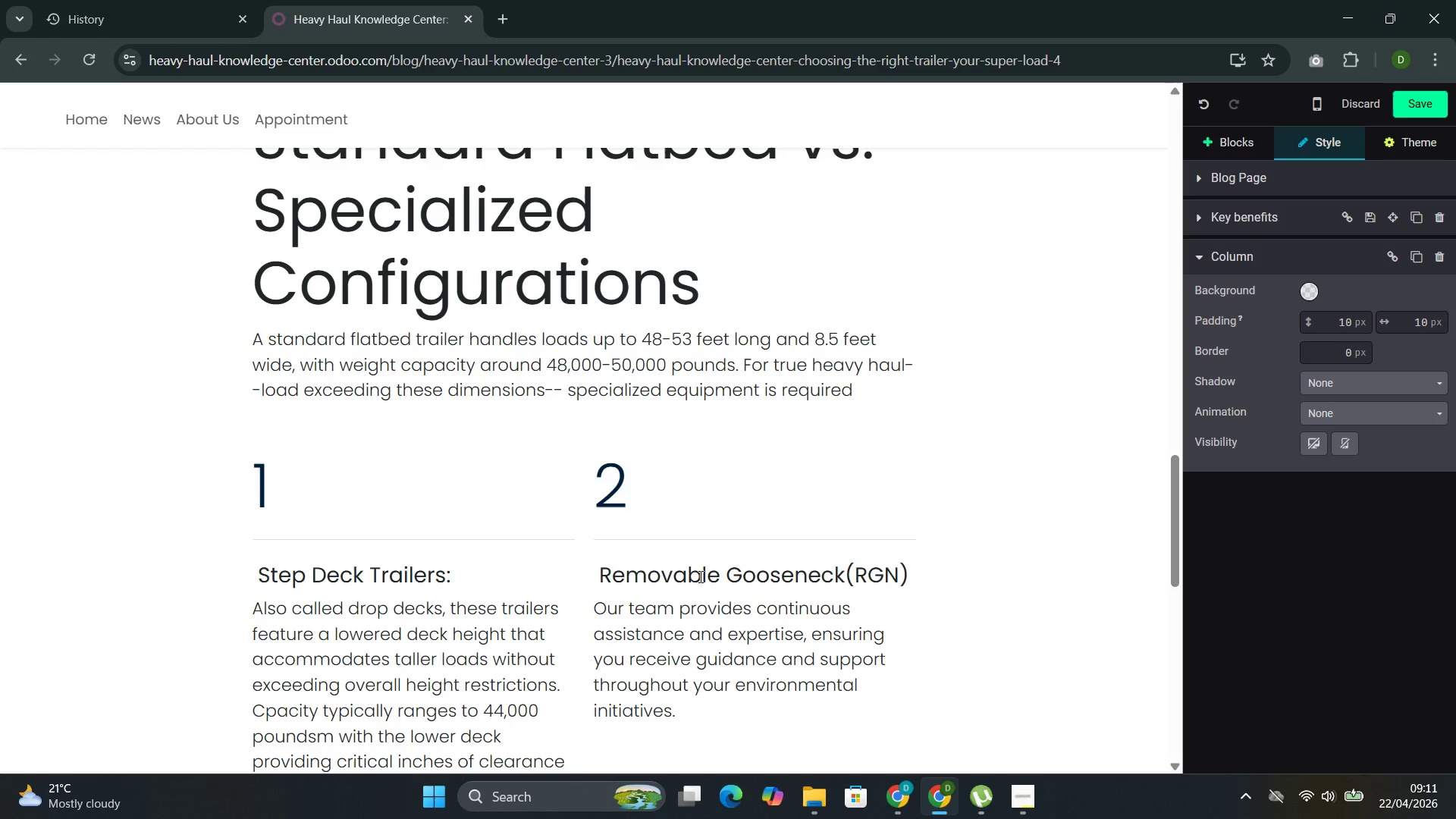 
type( Tra)
 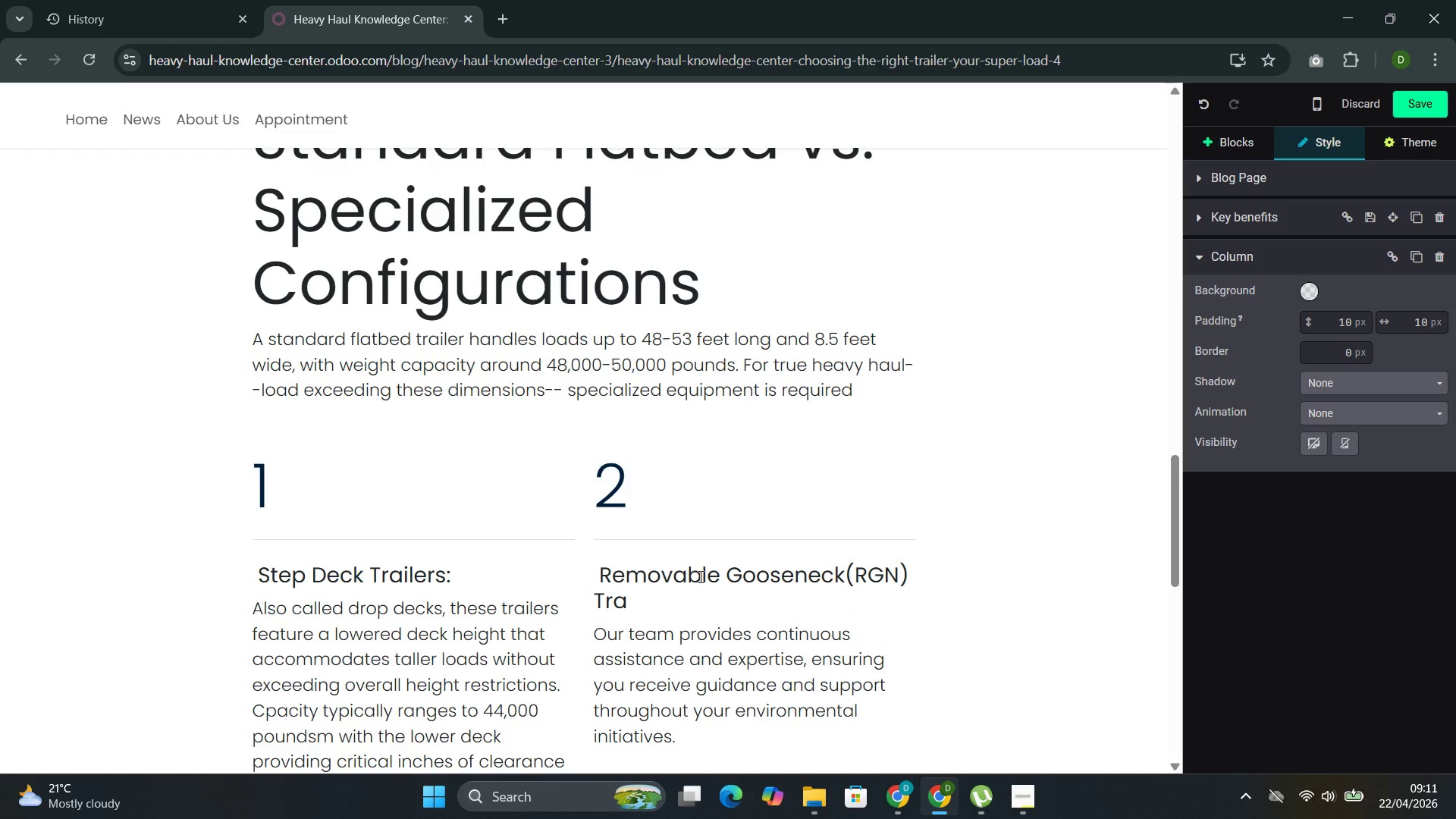 
wait(5.51)
 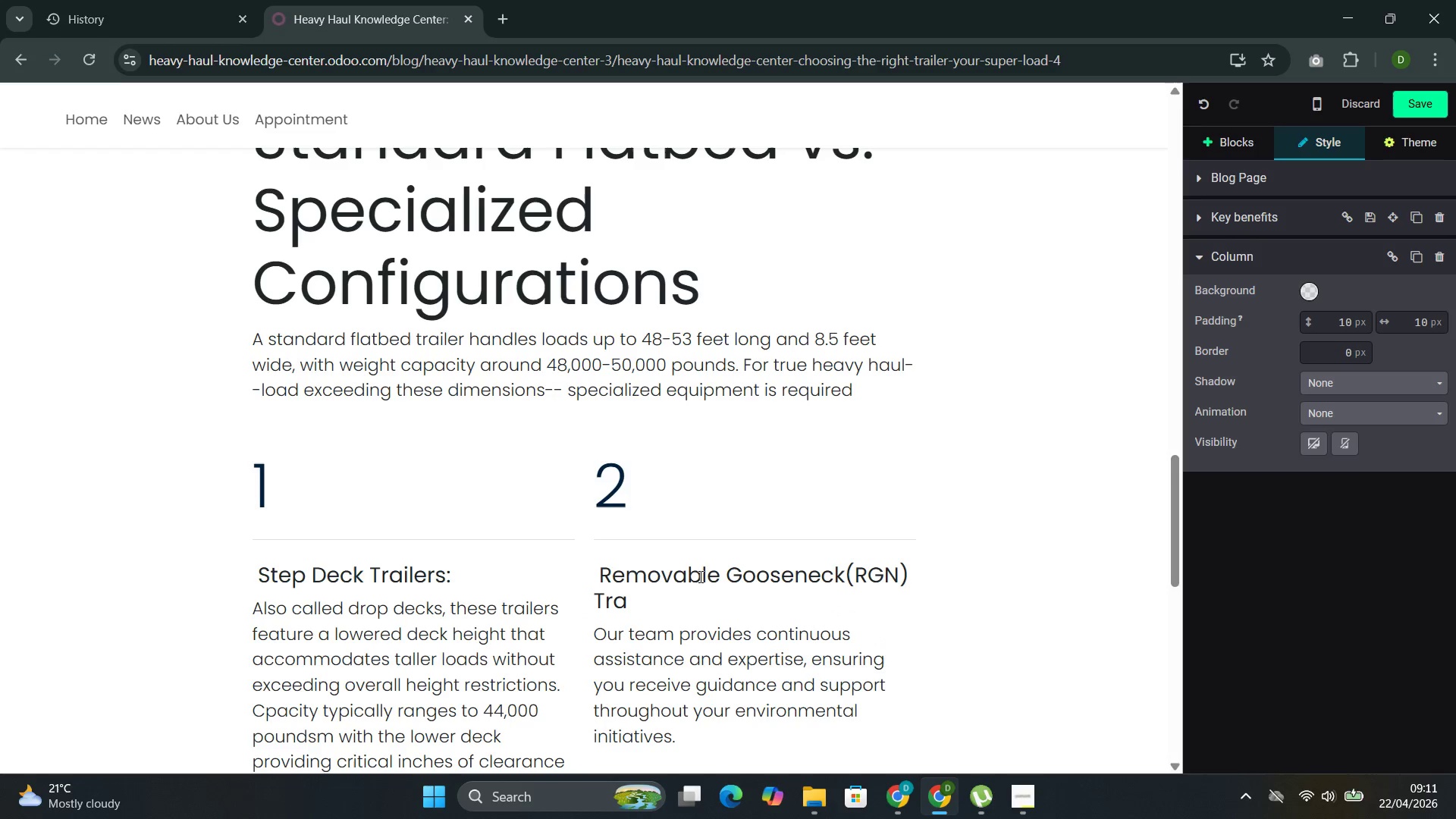 
type(iler )
key(Backspace)
type(s: )
 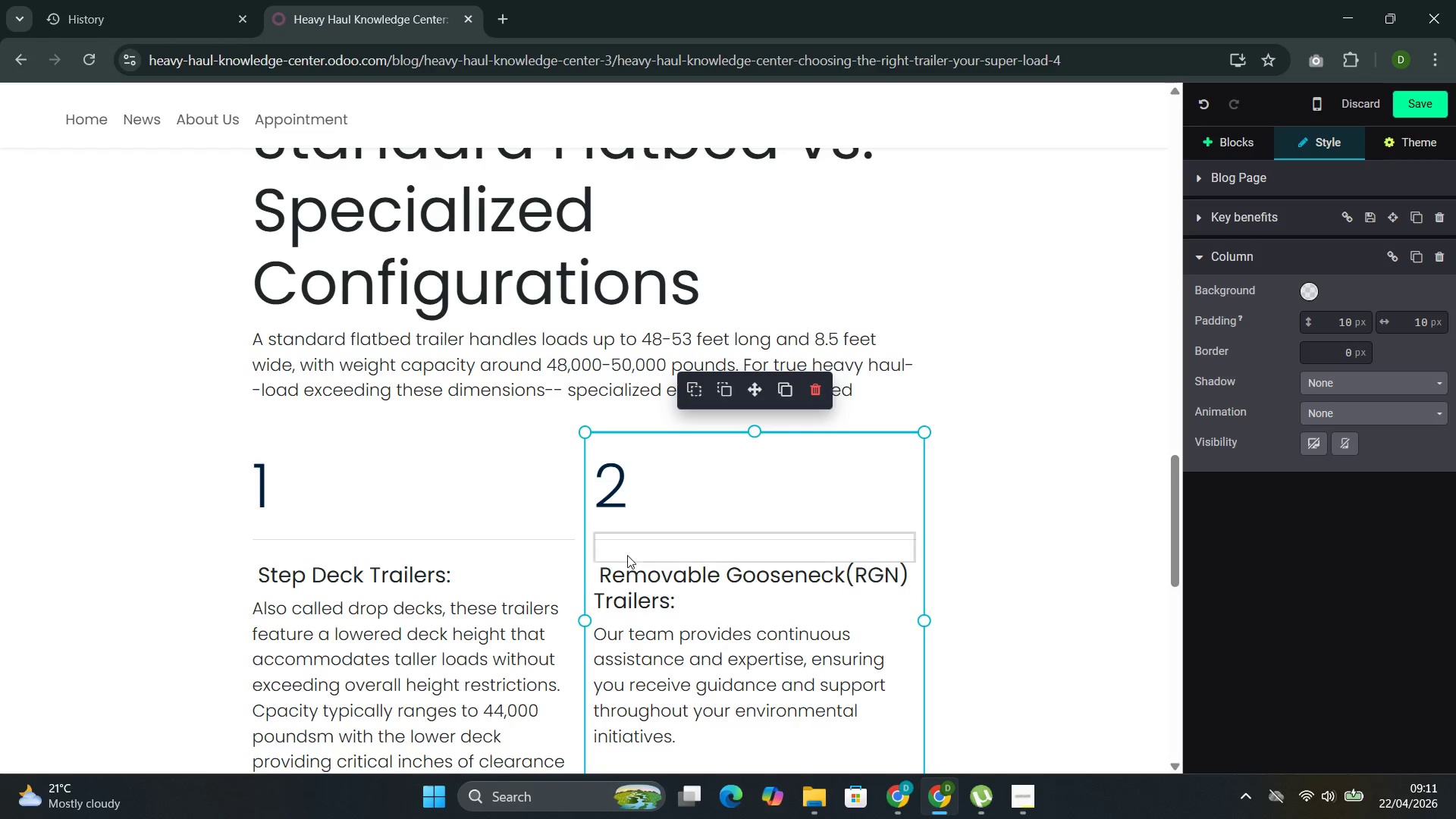 
left_click([601, 572])
 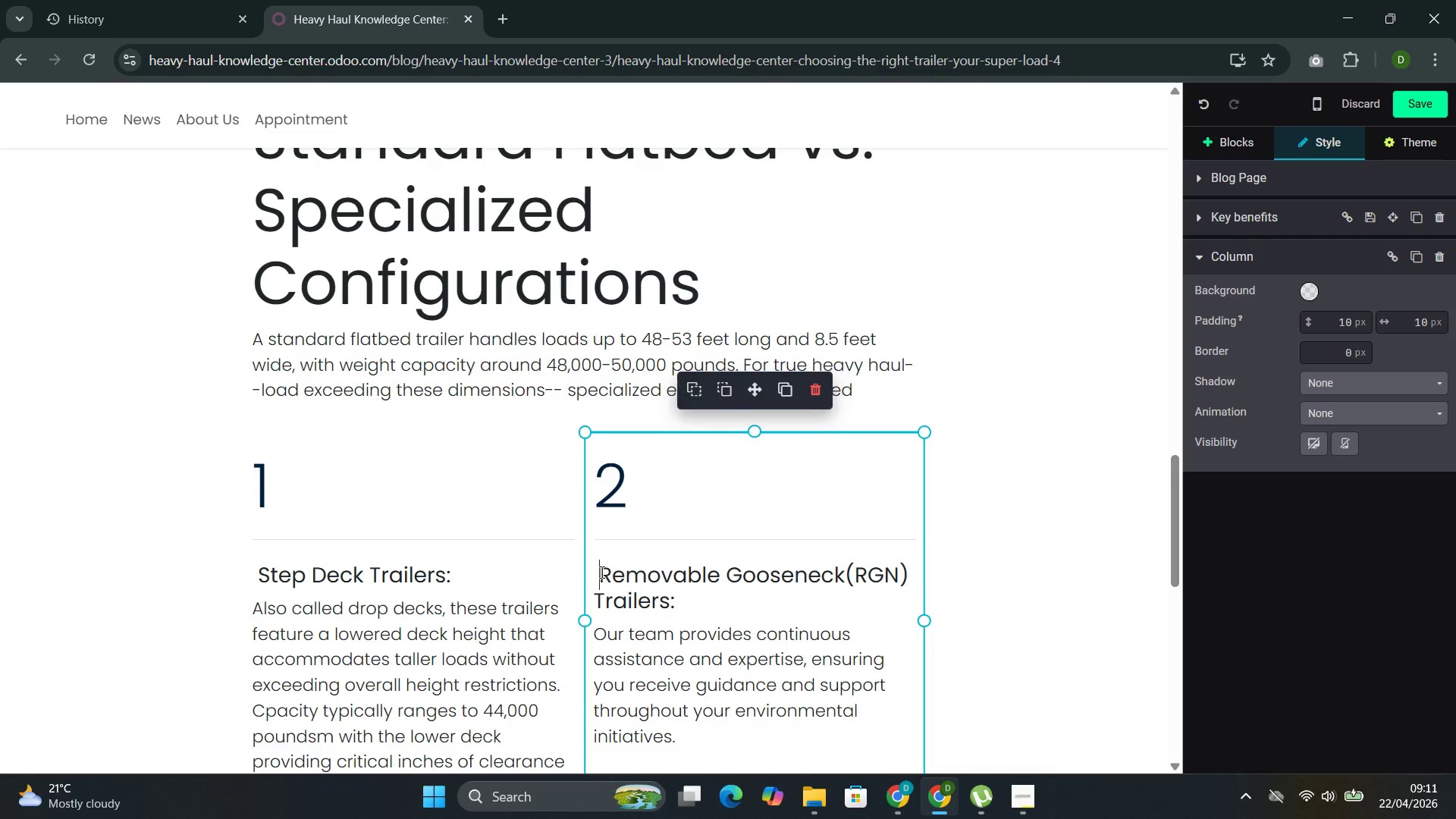 
key(Backspace)
 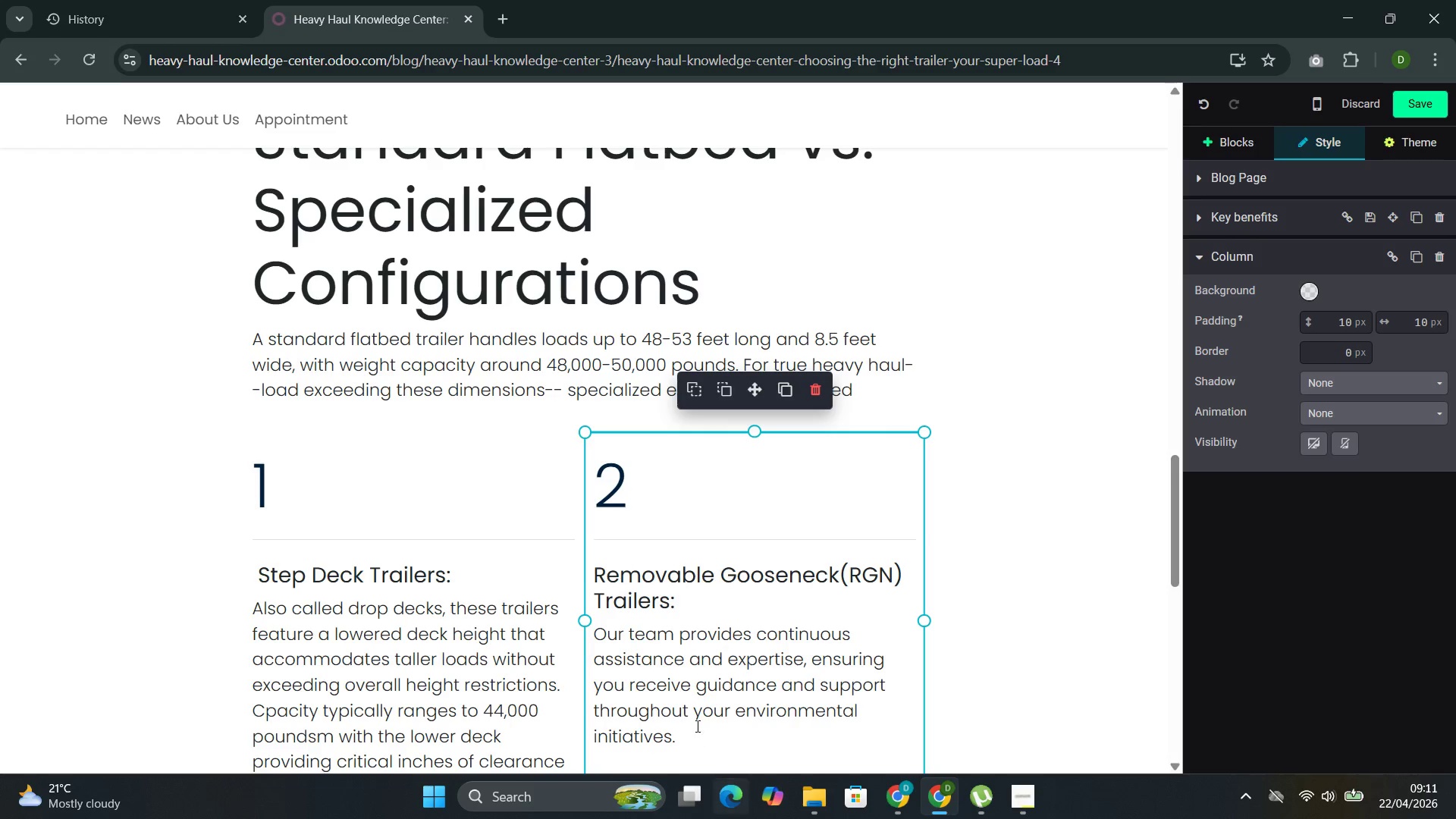 
left_click_drag(start_coordinate=[688, 739], to_coordinate=[632, 640])
 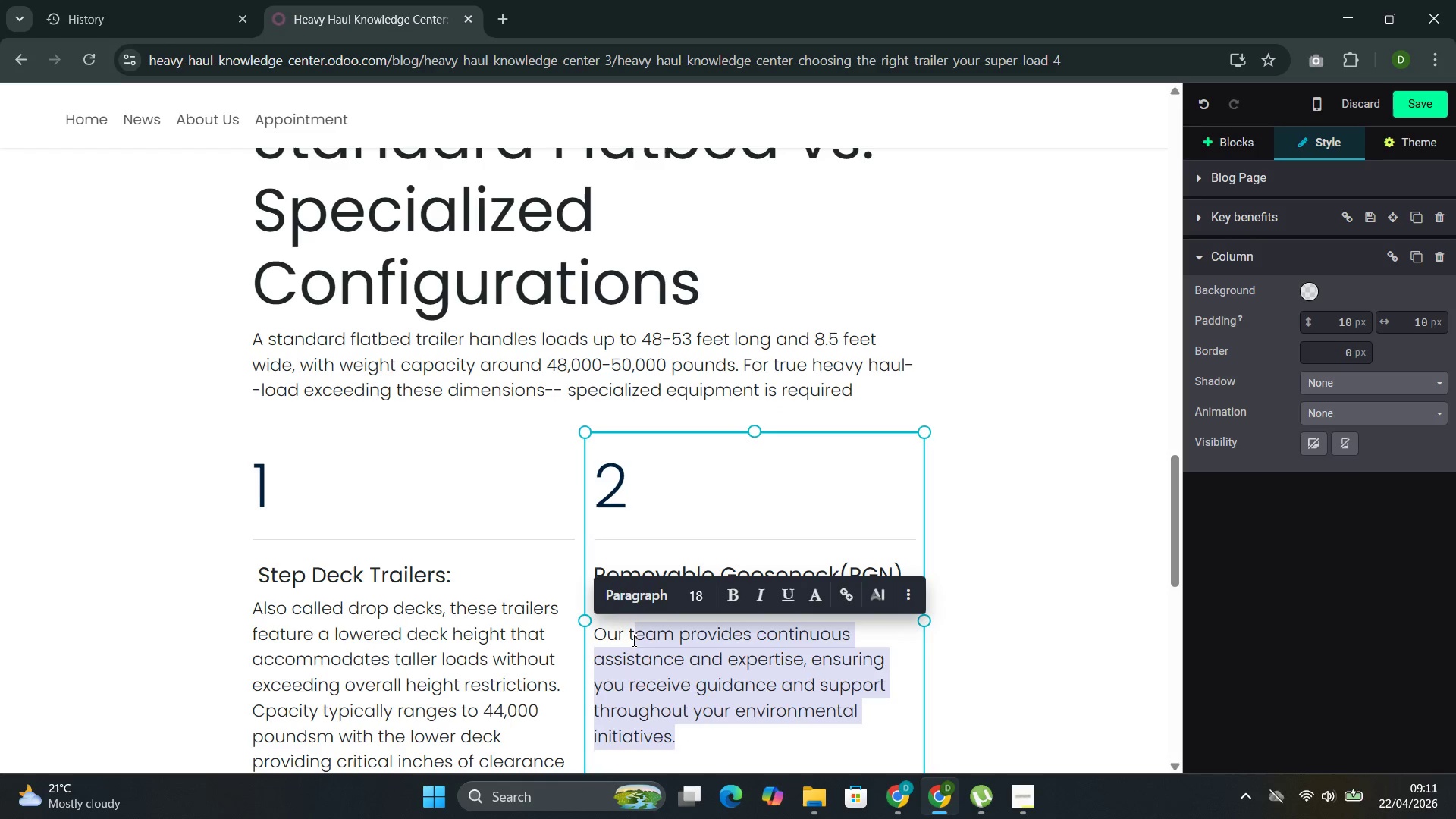 
key(Backspace)
key(Backspace)
key(Backspace)
key(Backspace)
key(Backspace)
key(Backspace)
type(The gold standard for heavy equipment transport )
key(Backspace)
type(. The front detaches to  ce)
key(Backspace)
type(reate a )
 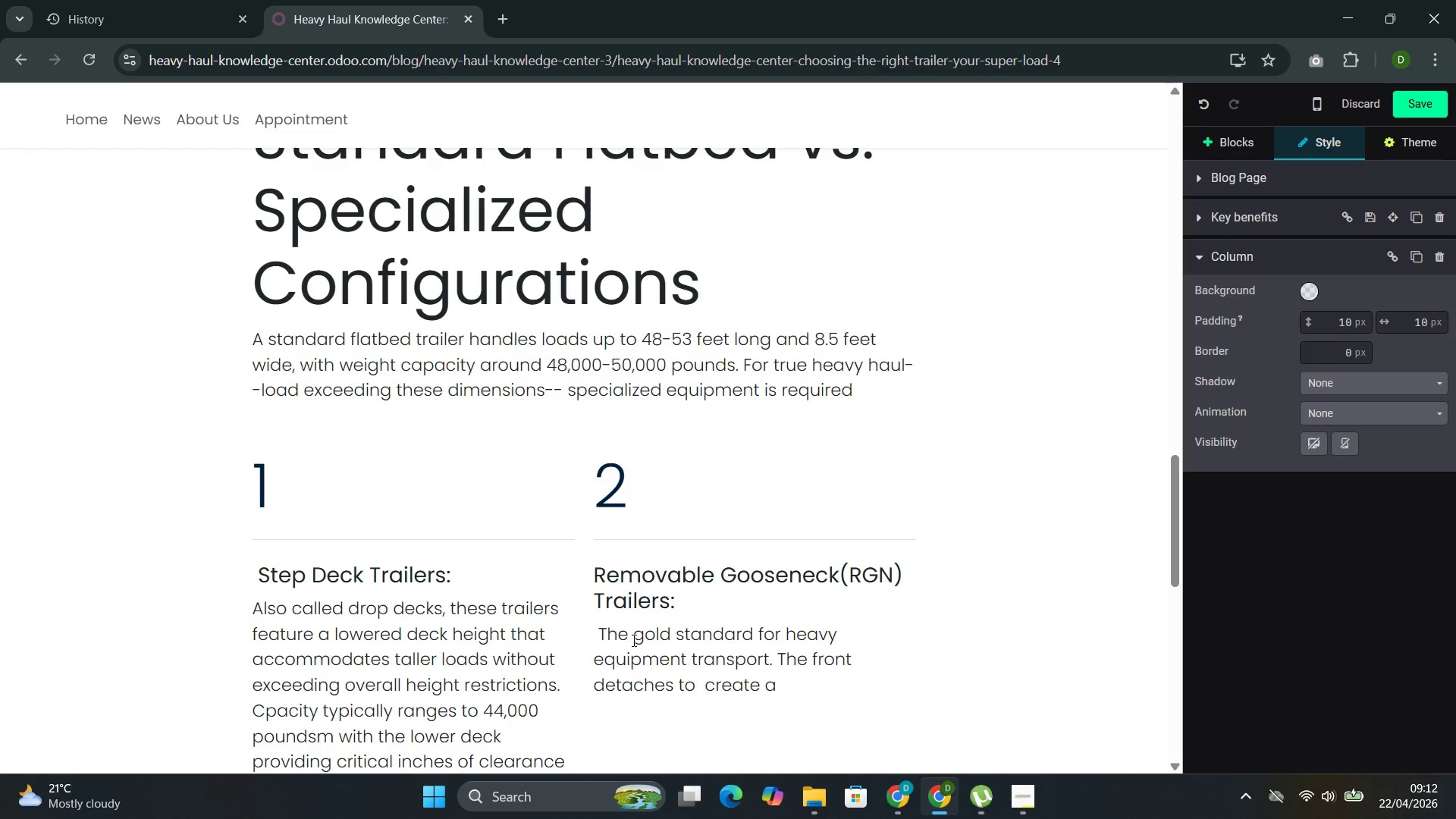 
left_click([707, 683])
 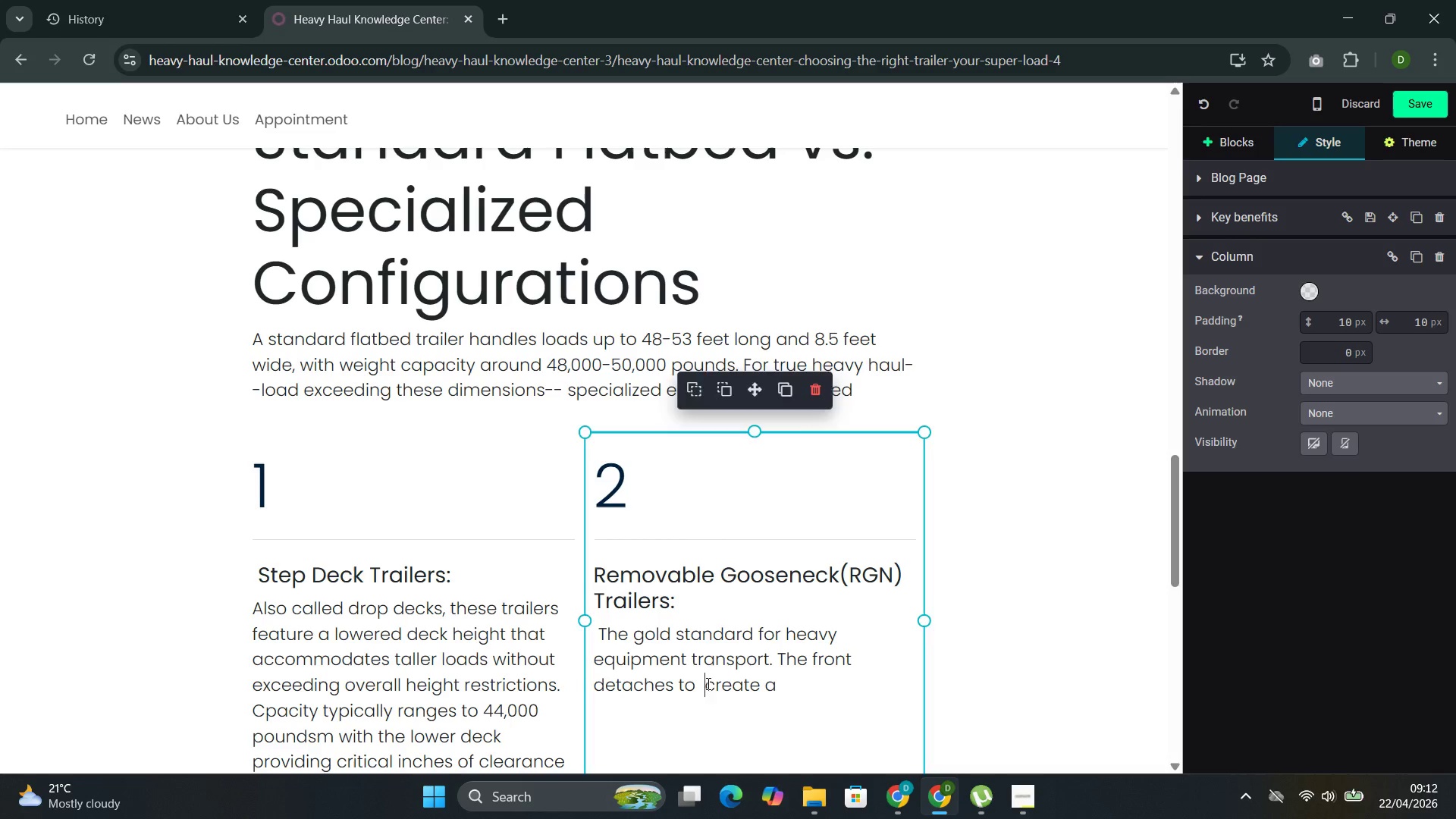 
key(Backspace)
 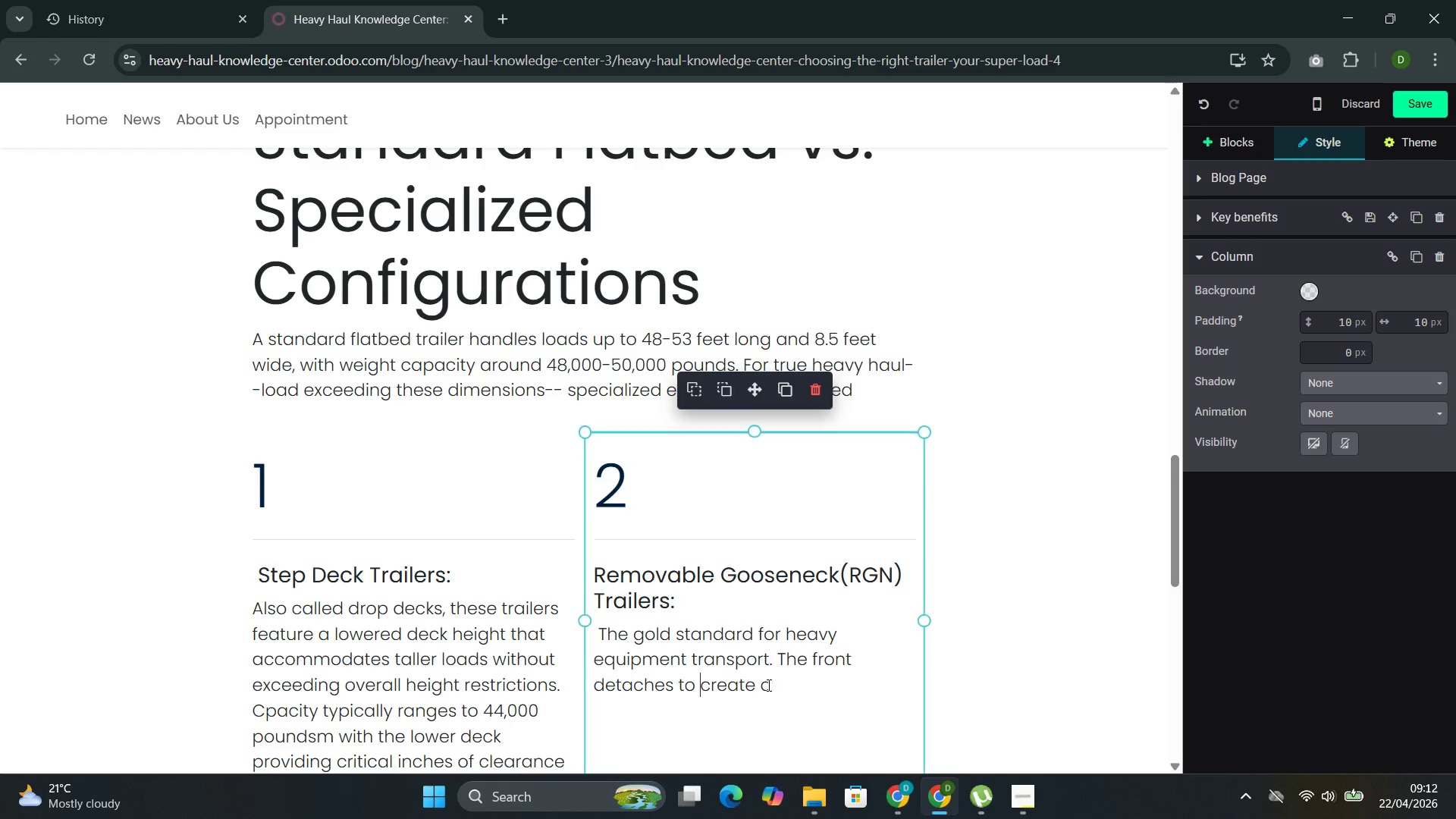 
left_click([777, 686])
 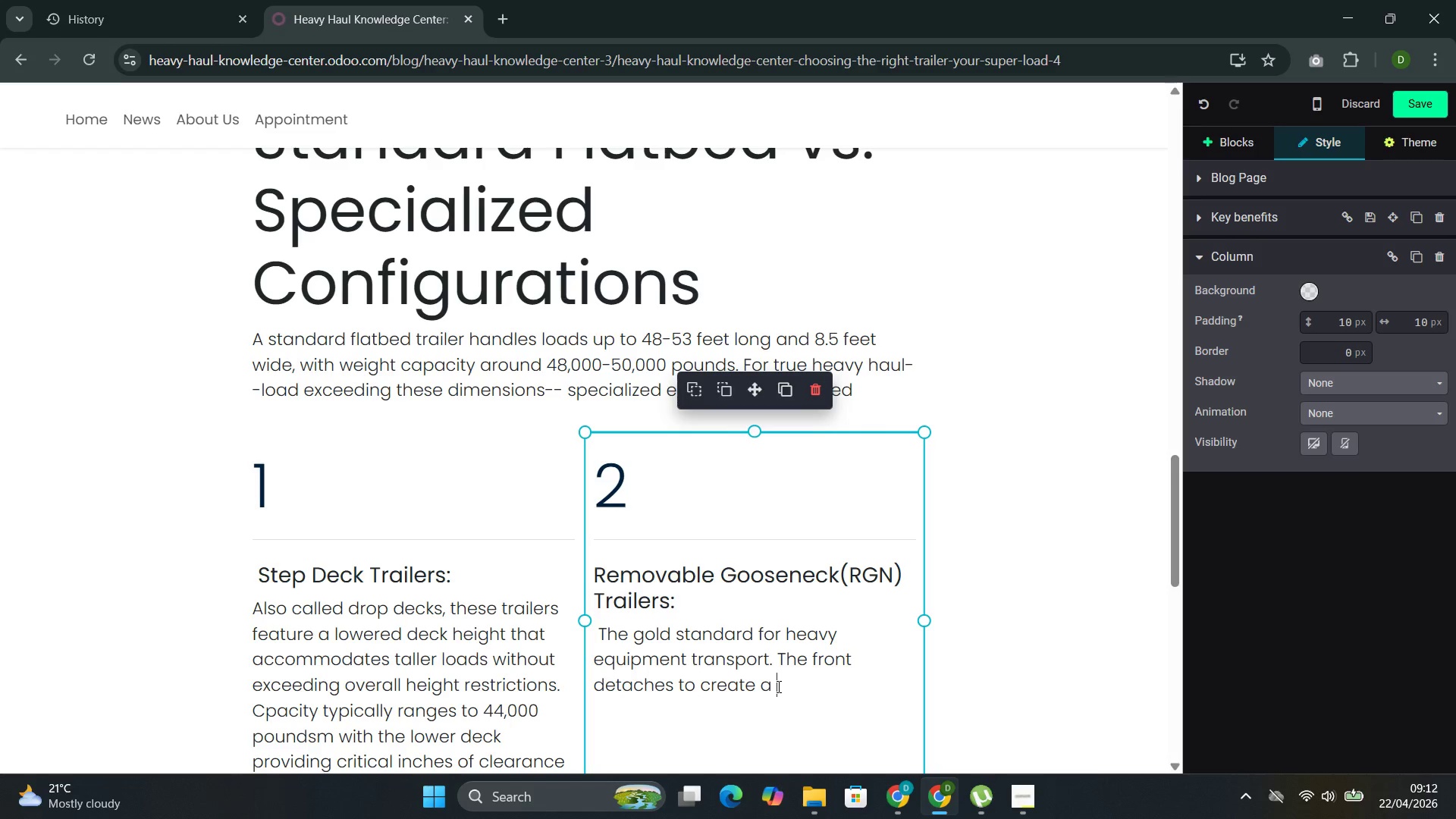 
type(ramp, allowing machinery )
 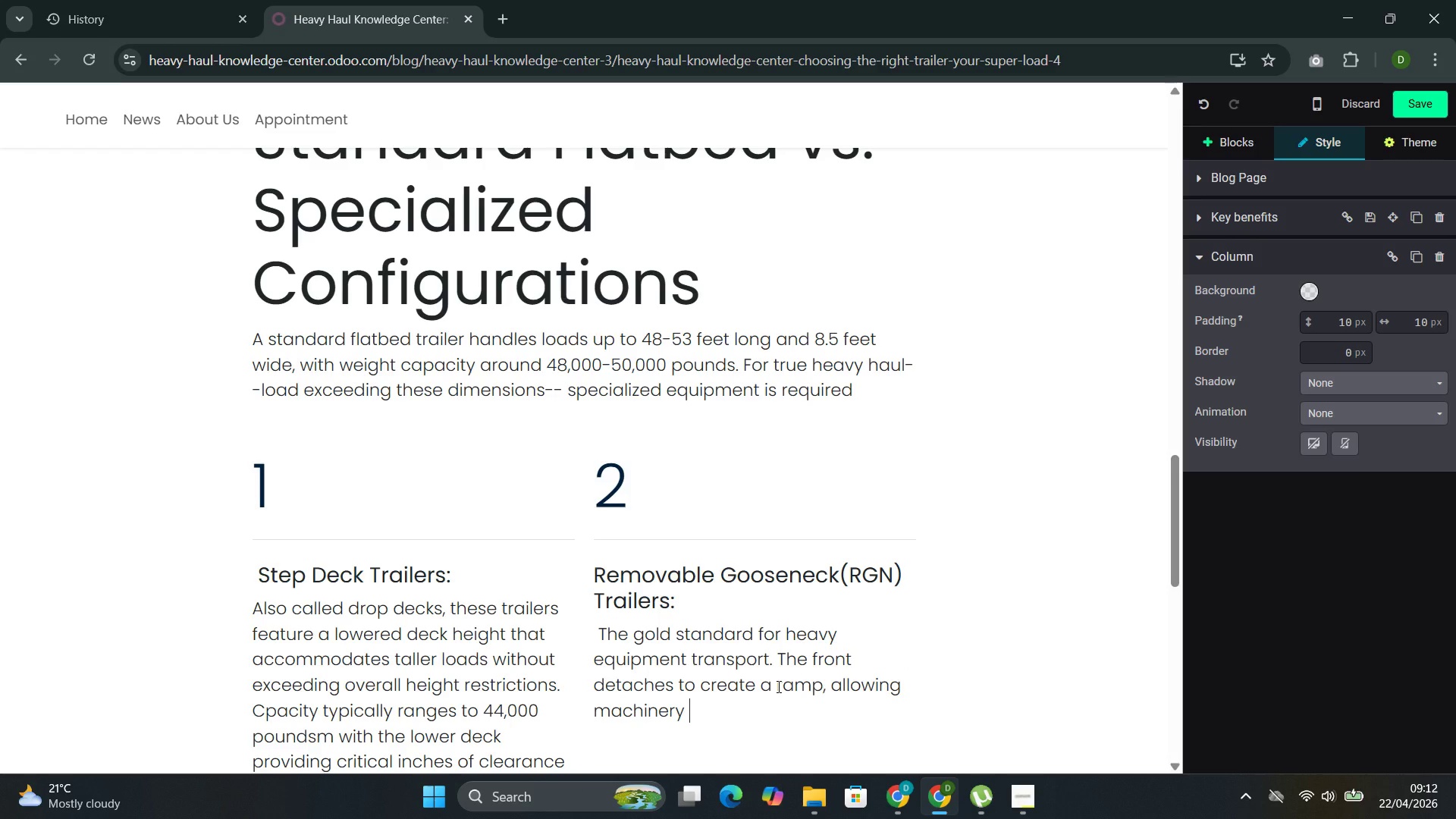 
type(to drive directly onto the decj)
key(Backspace)
type(k. Expandable )
key(Backspace)
type( RGNs R)
key(Backspace)
type(extend leng)
 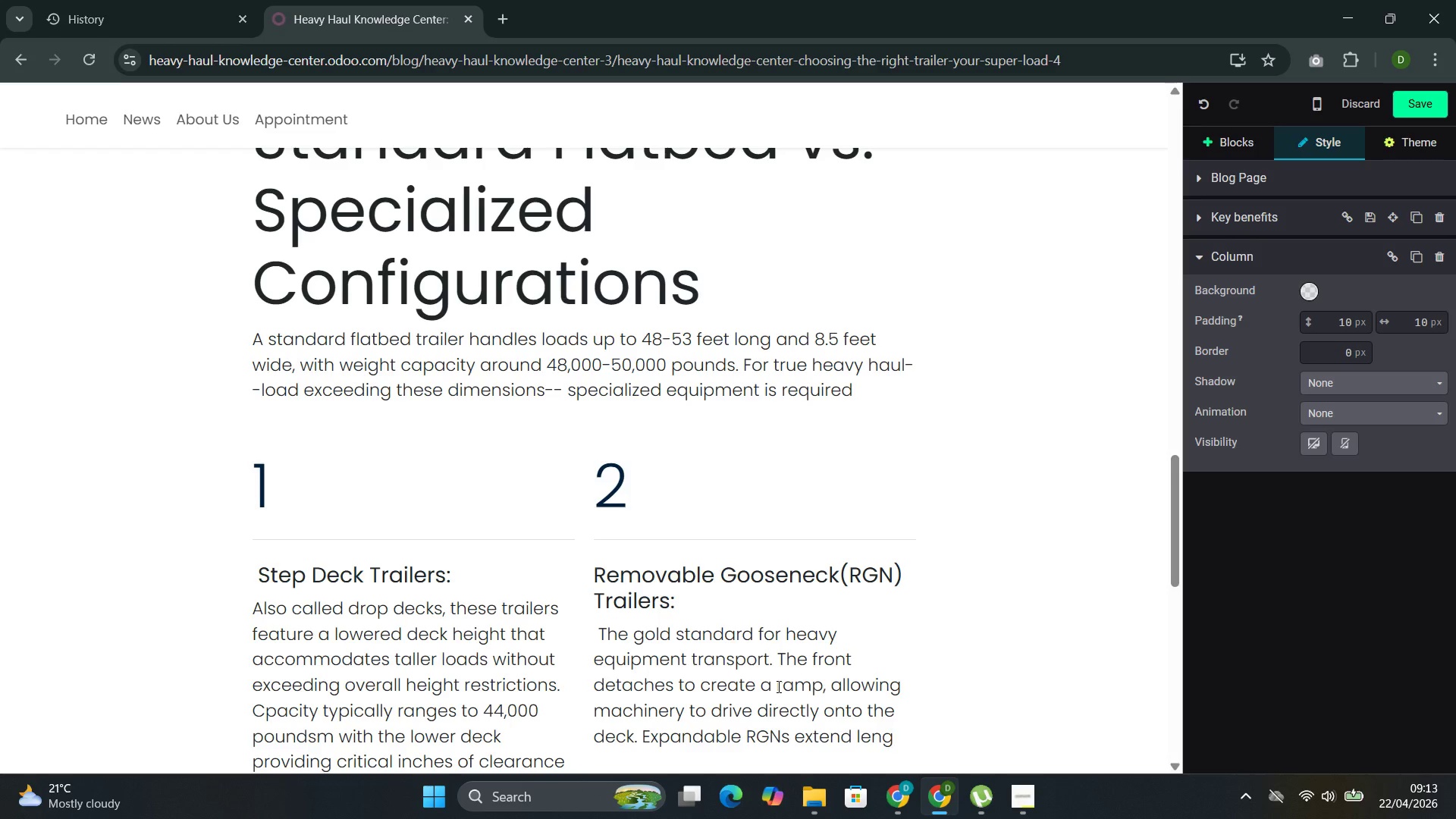 
type(th to accommodate long loads like bridge )
 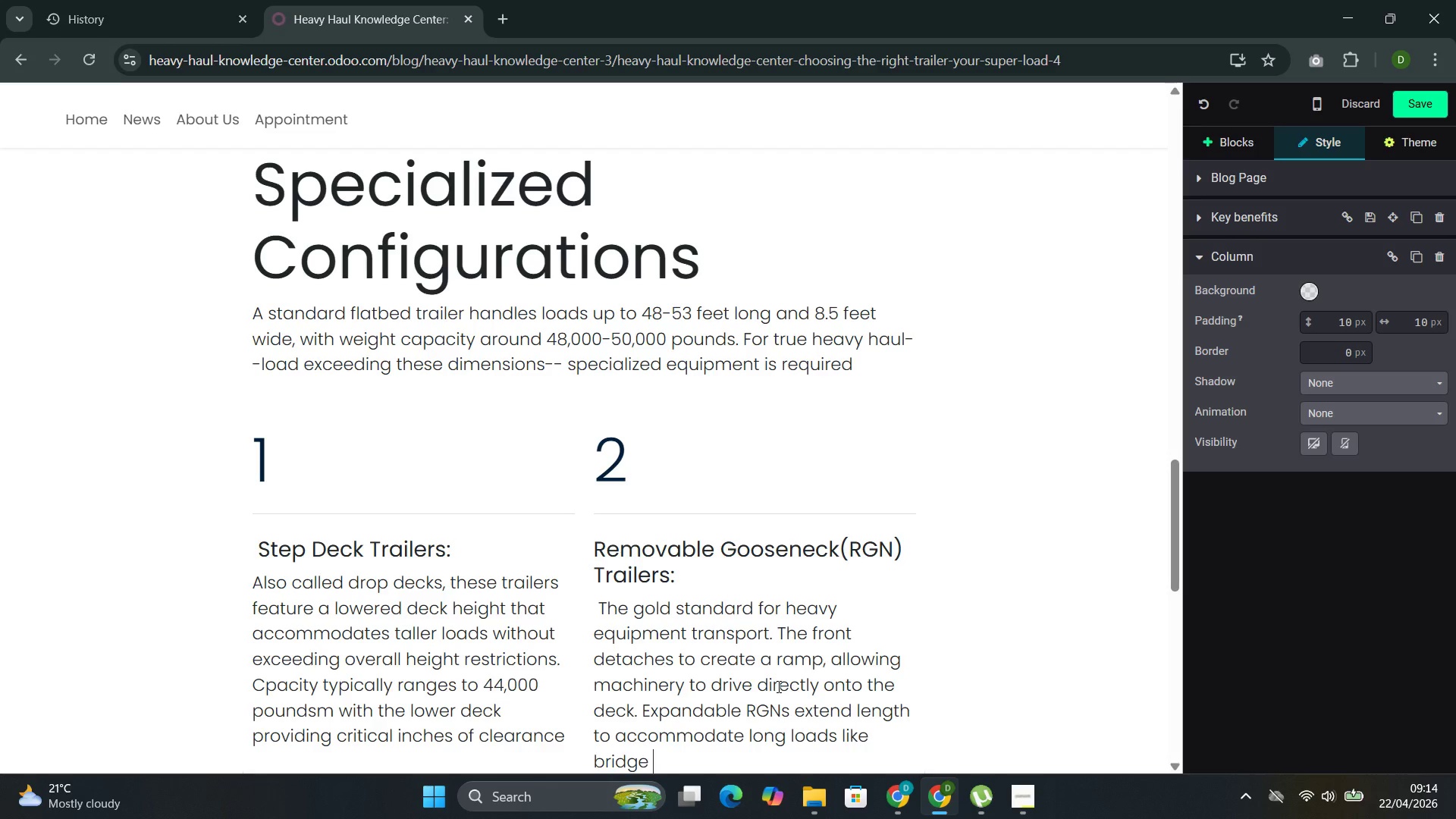 
type(beams and winf)
key(Backspace)
type(g )
key(Backspace)
key(Backspace)
type(d cpm)
key(Backspace)
key(Backspace)
type(p)
key(Backspace)
type(omponents. Weight capacity )
 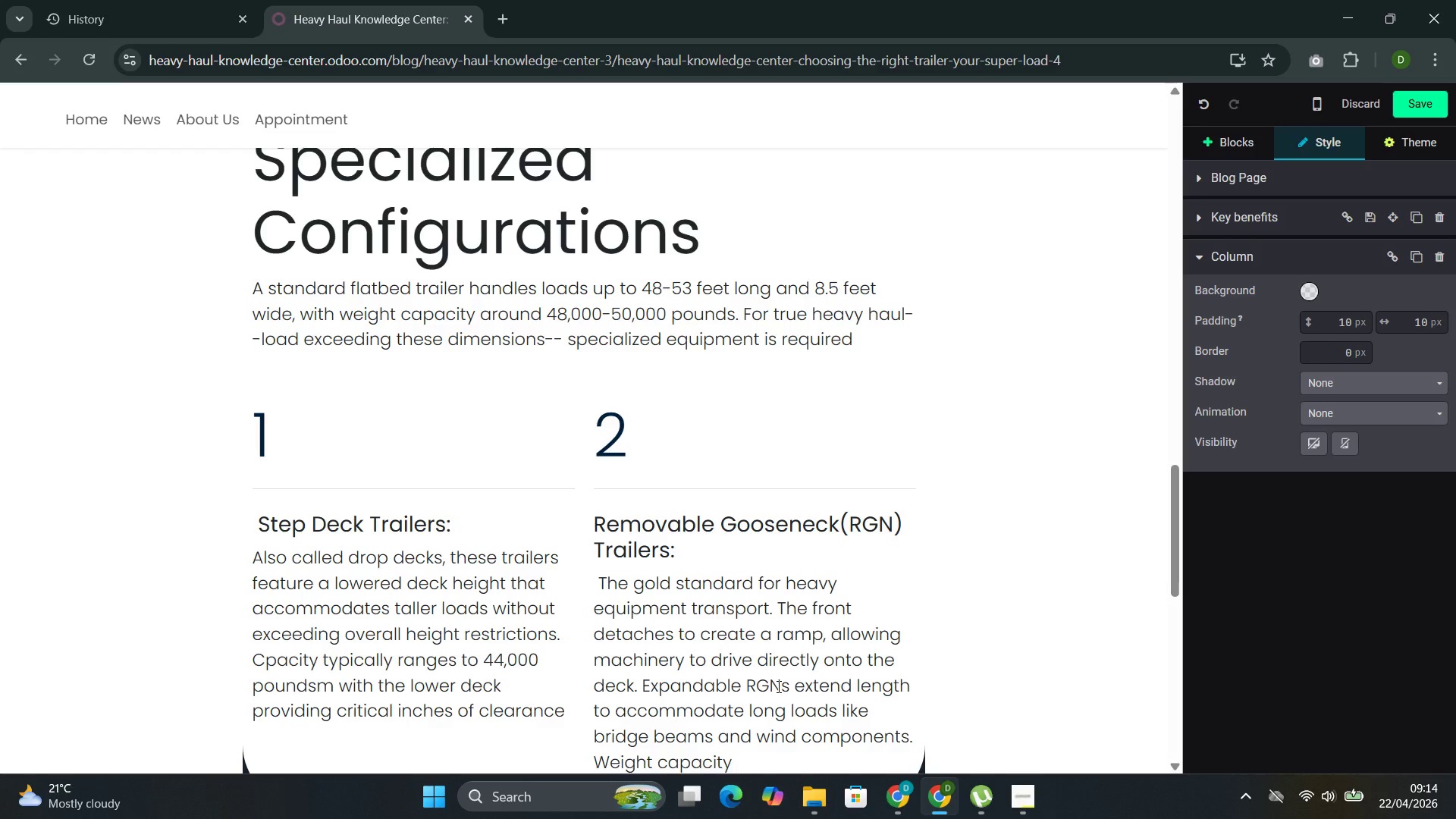 
type(reaches 150,000+ pounds with proper axle configuration )
 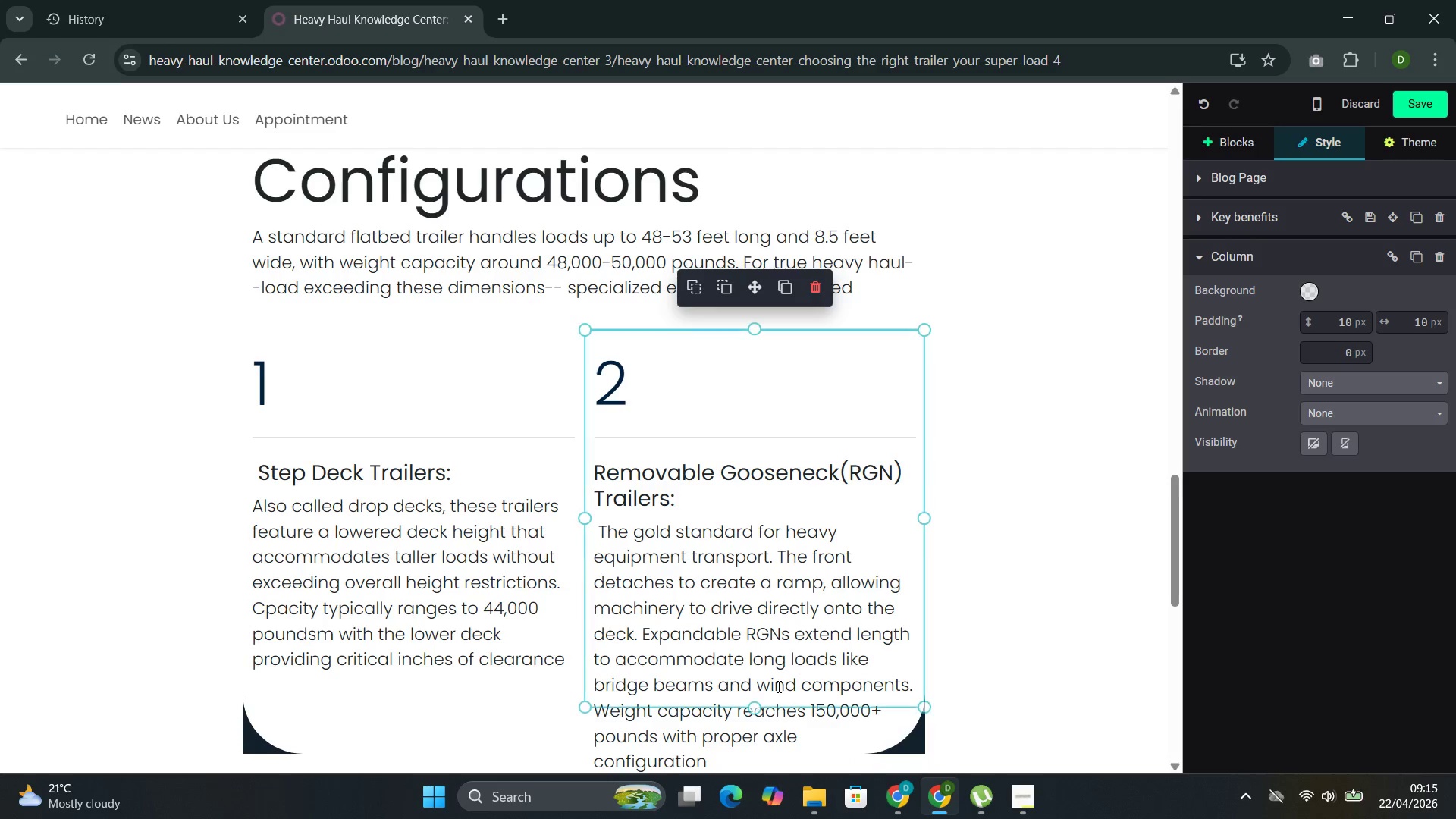 
wait(10.52)
 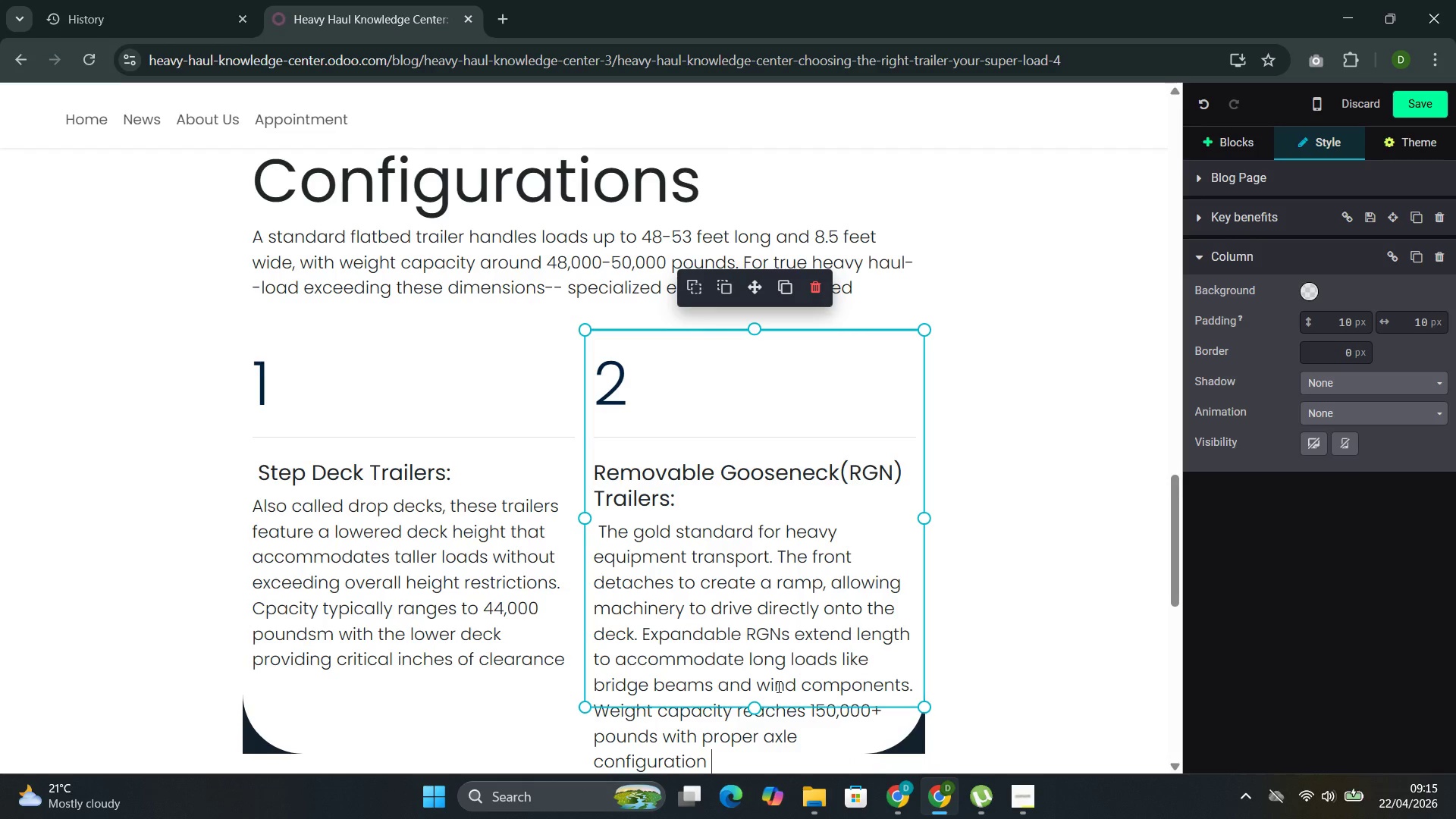 
left_click([535, 409])
 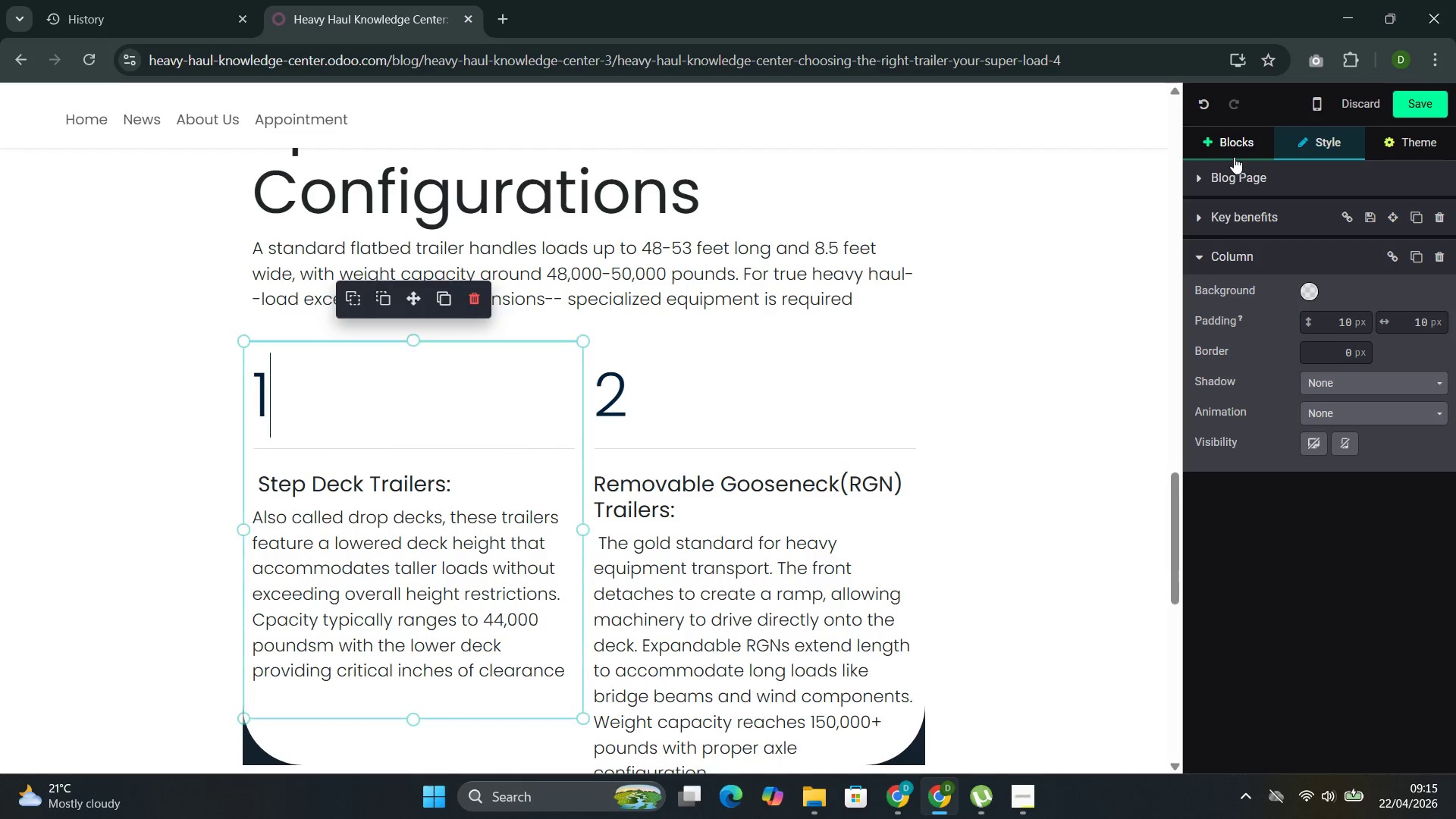 
left_click([1234, 157])
 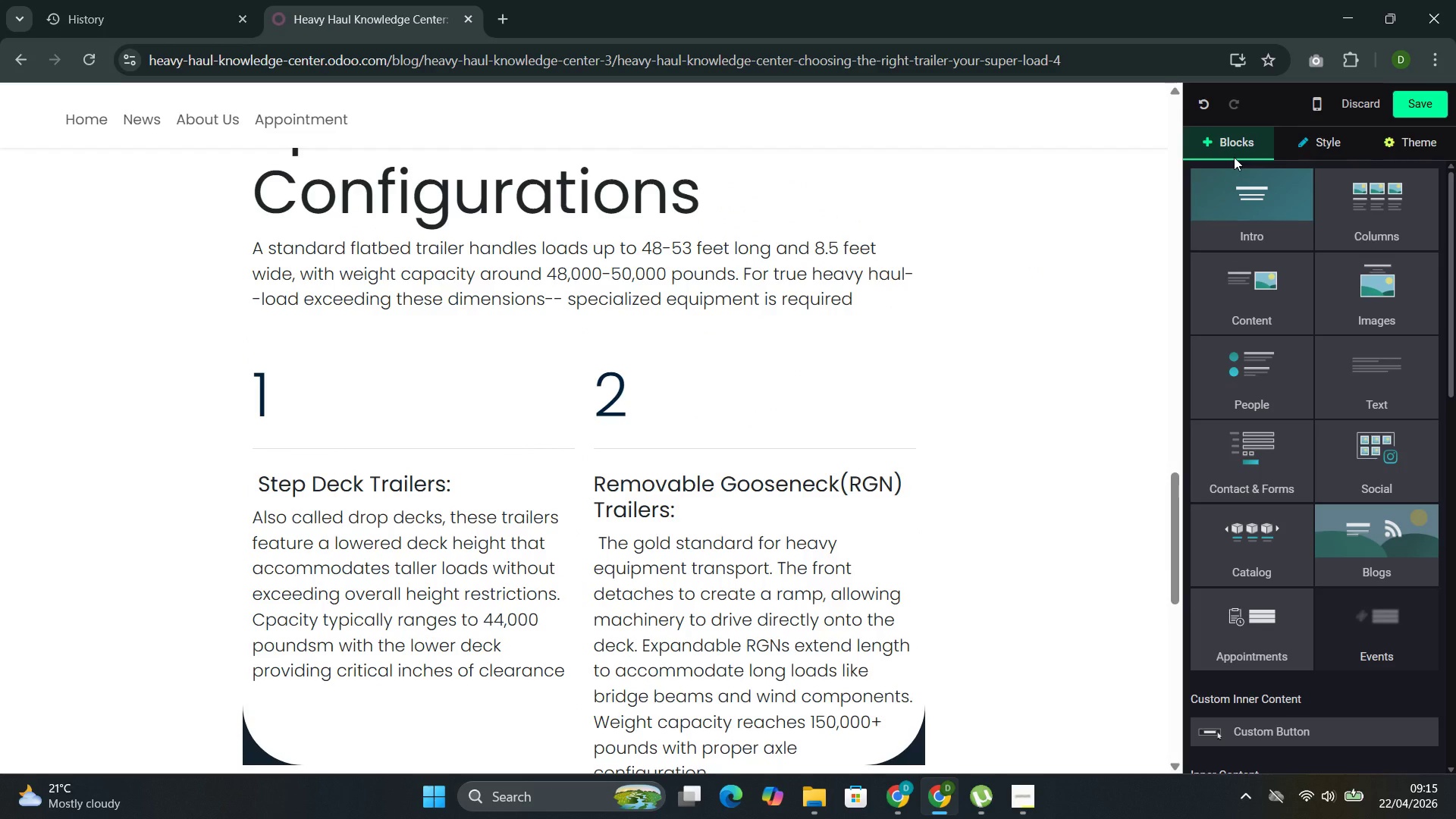 
wait(19.12)
 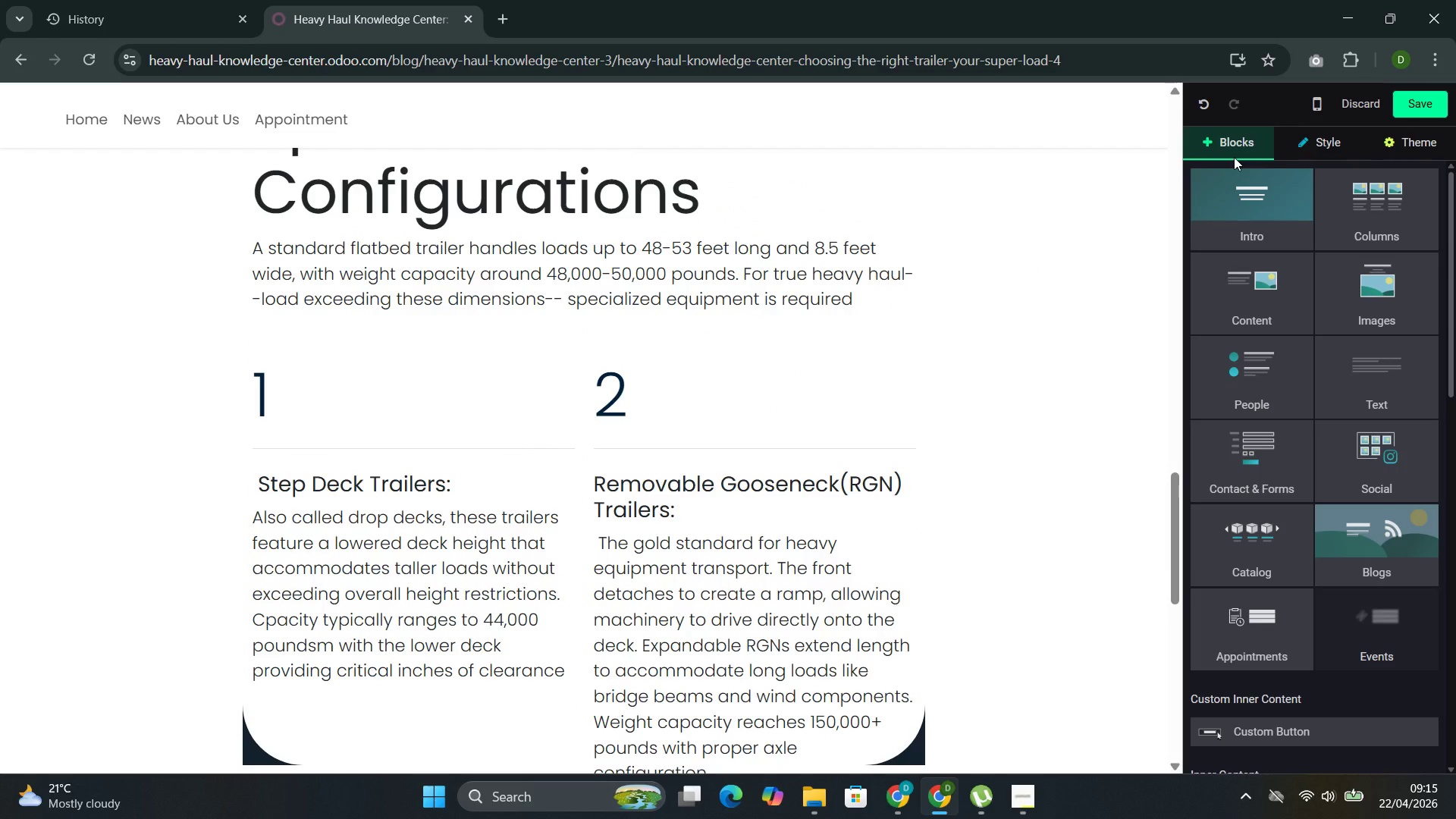 
left_click([1247, 295])
 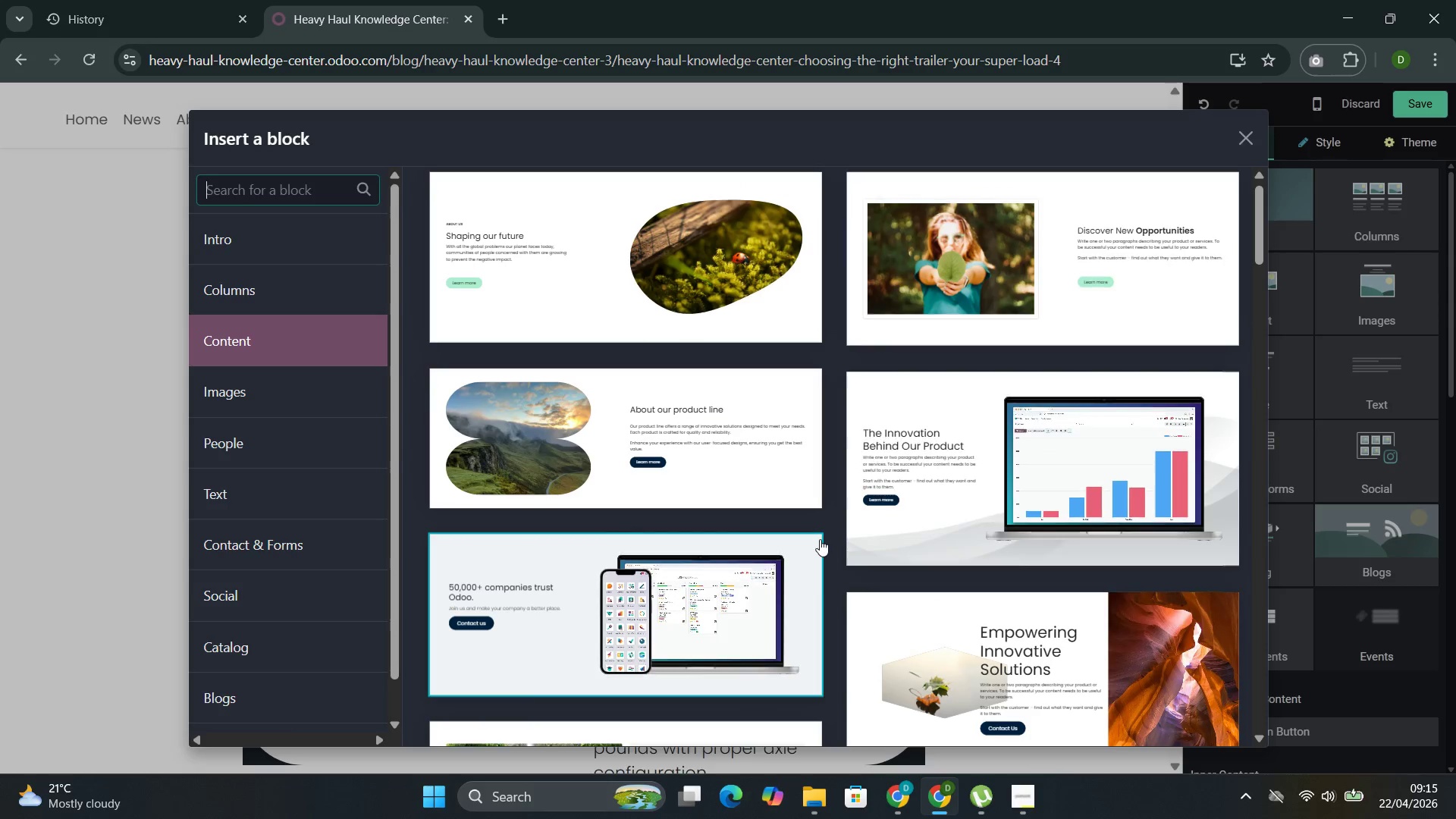 
wait(5.05)
 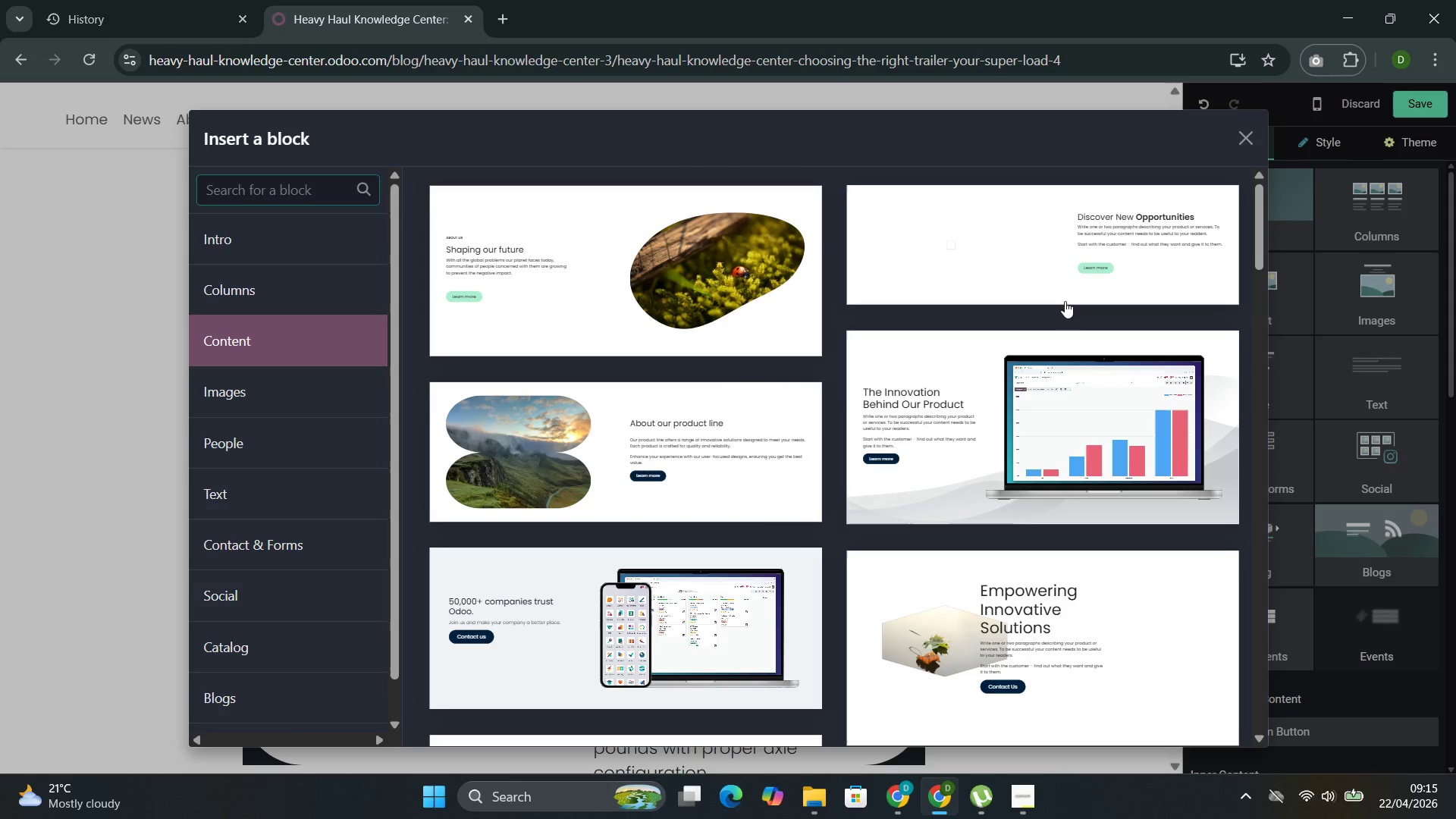 
left_click([1241, 140])
 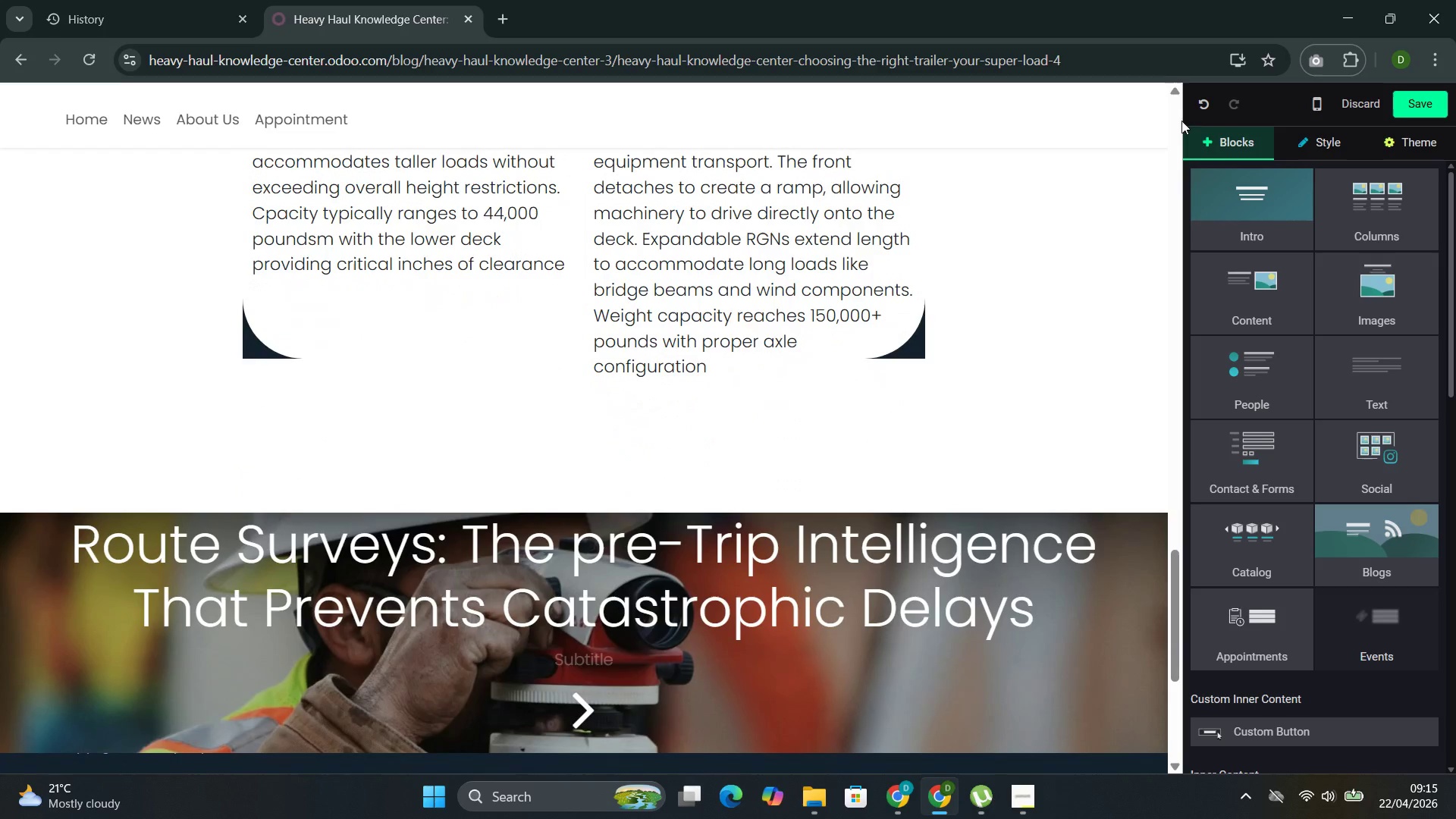 
wait(6.98)
 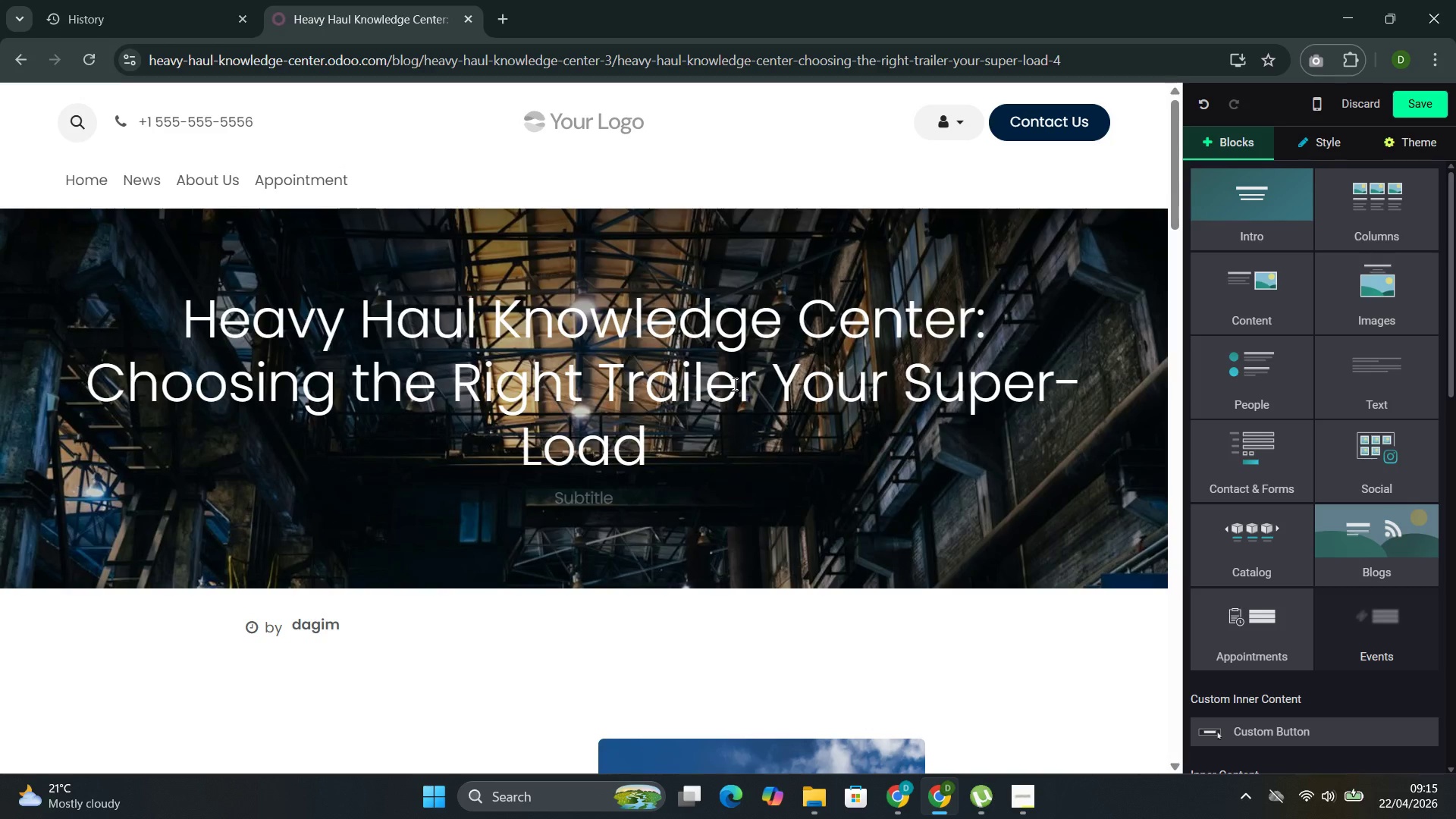 
left_click([768, 366])
 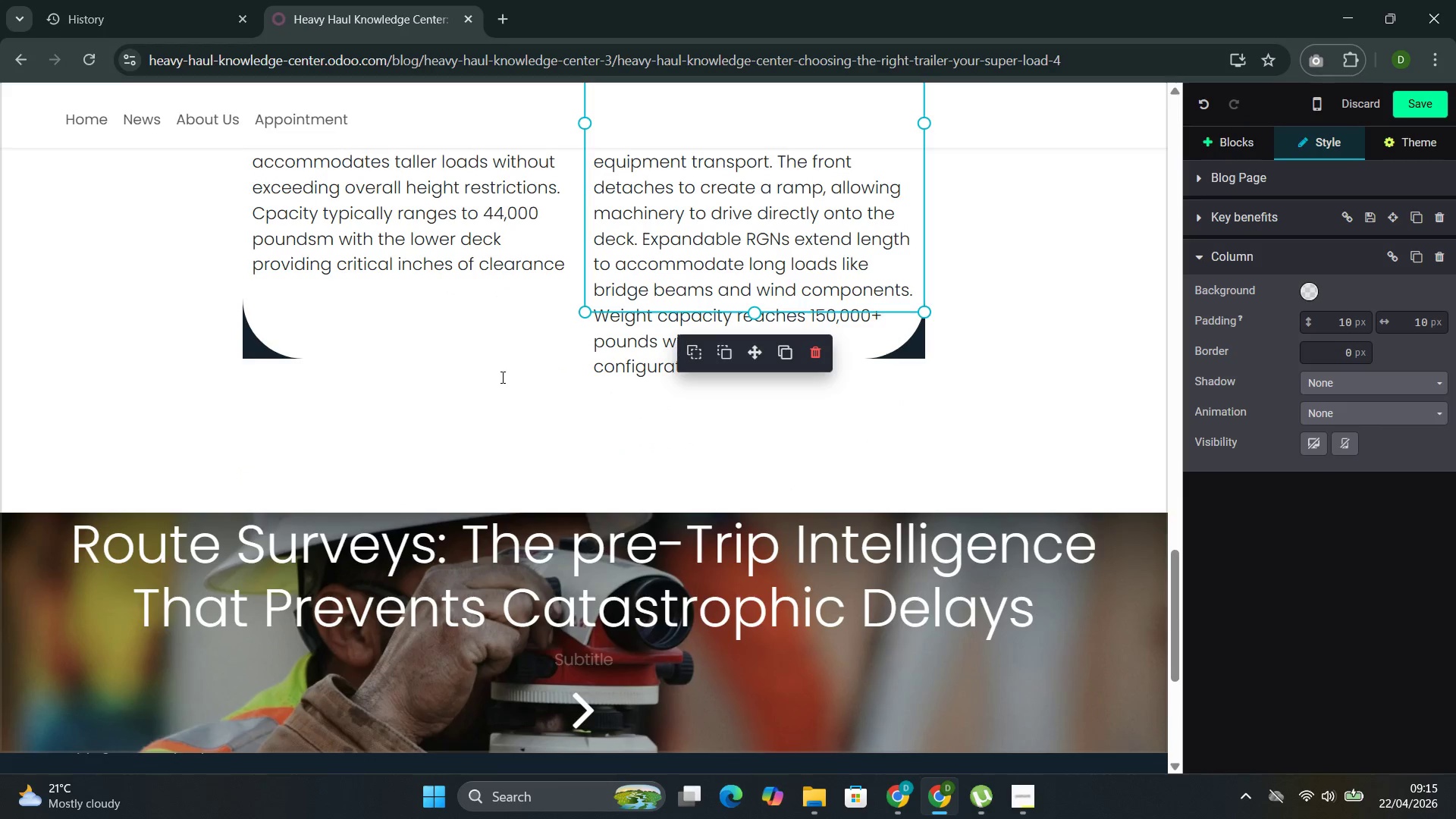 
left_click([488, 347])
 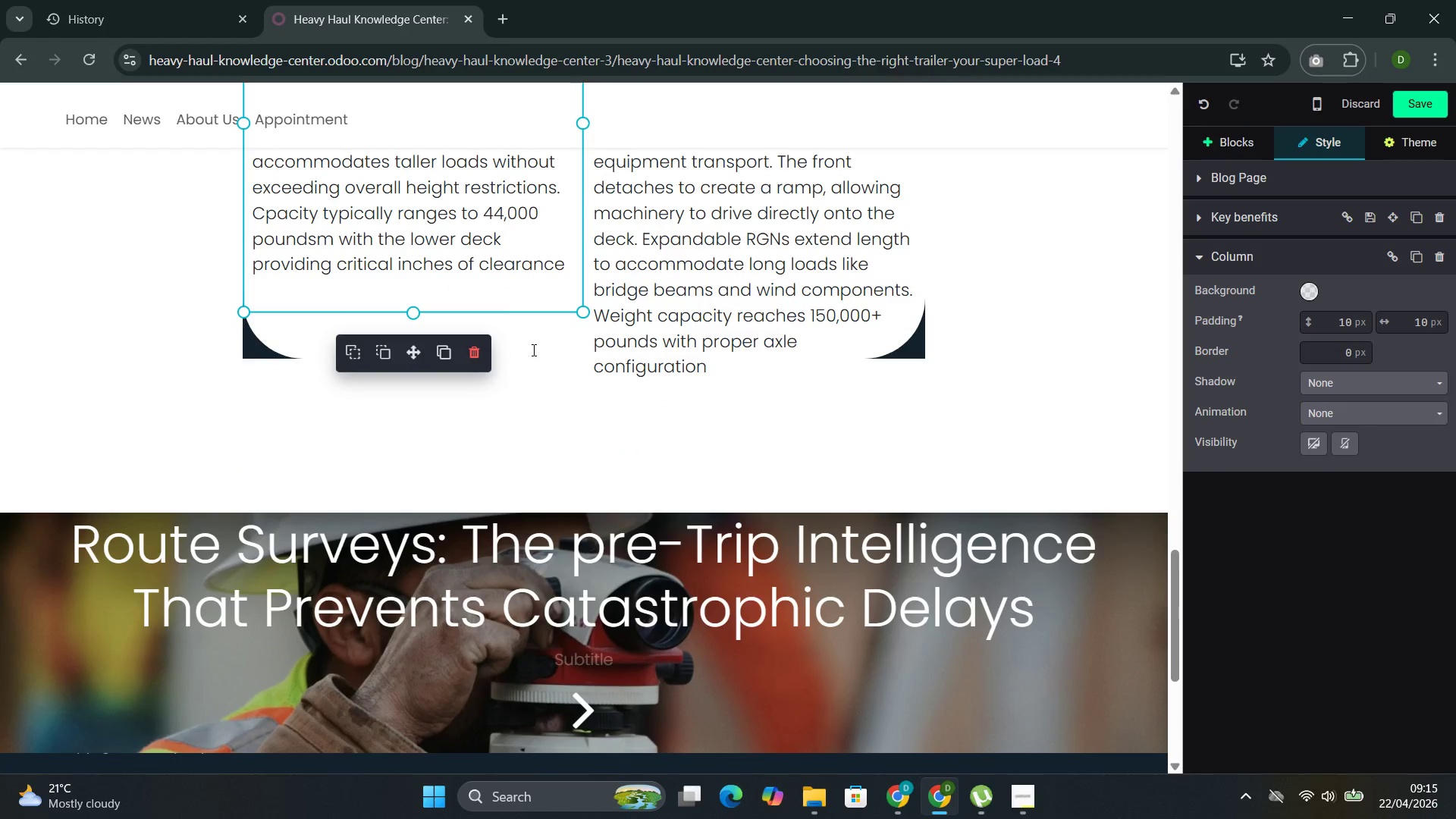 
left_click([538, 357])
 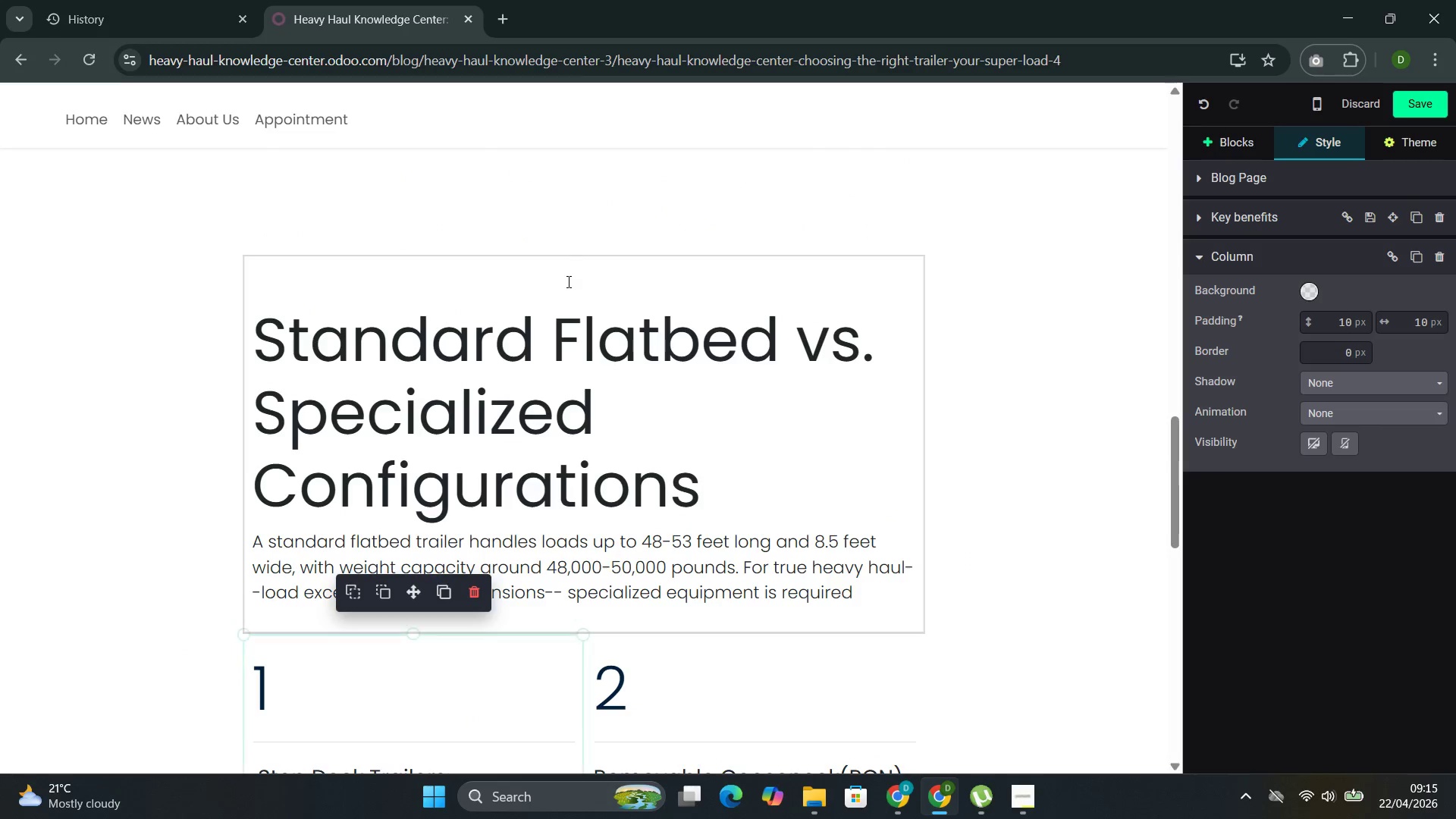 
left_click([576, 284])
 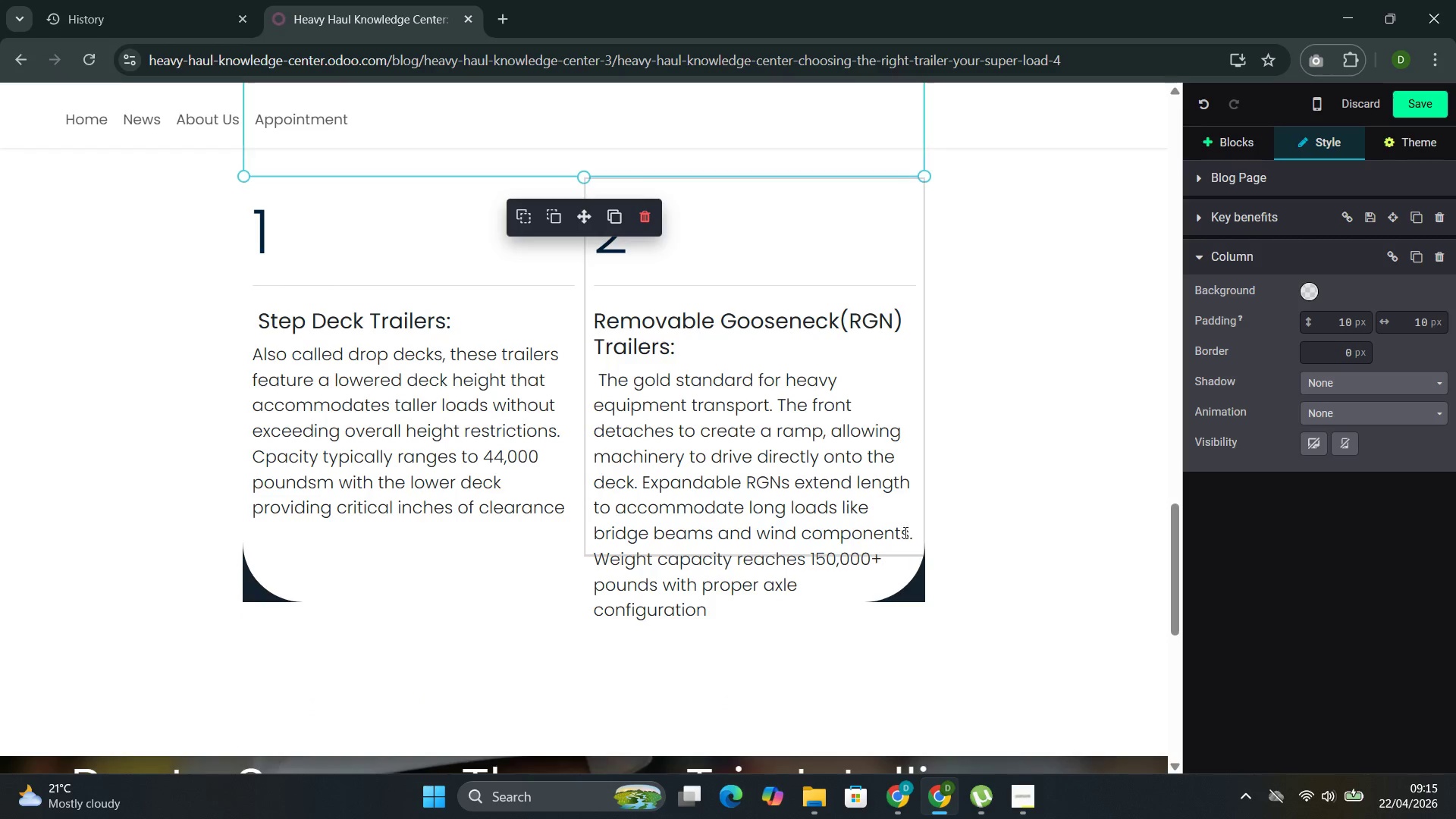 
left_click([920, 586])
 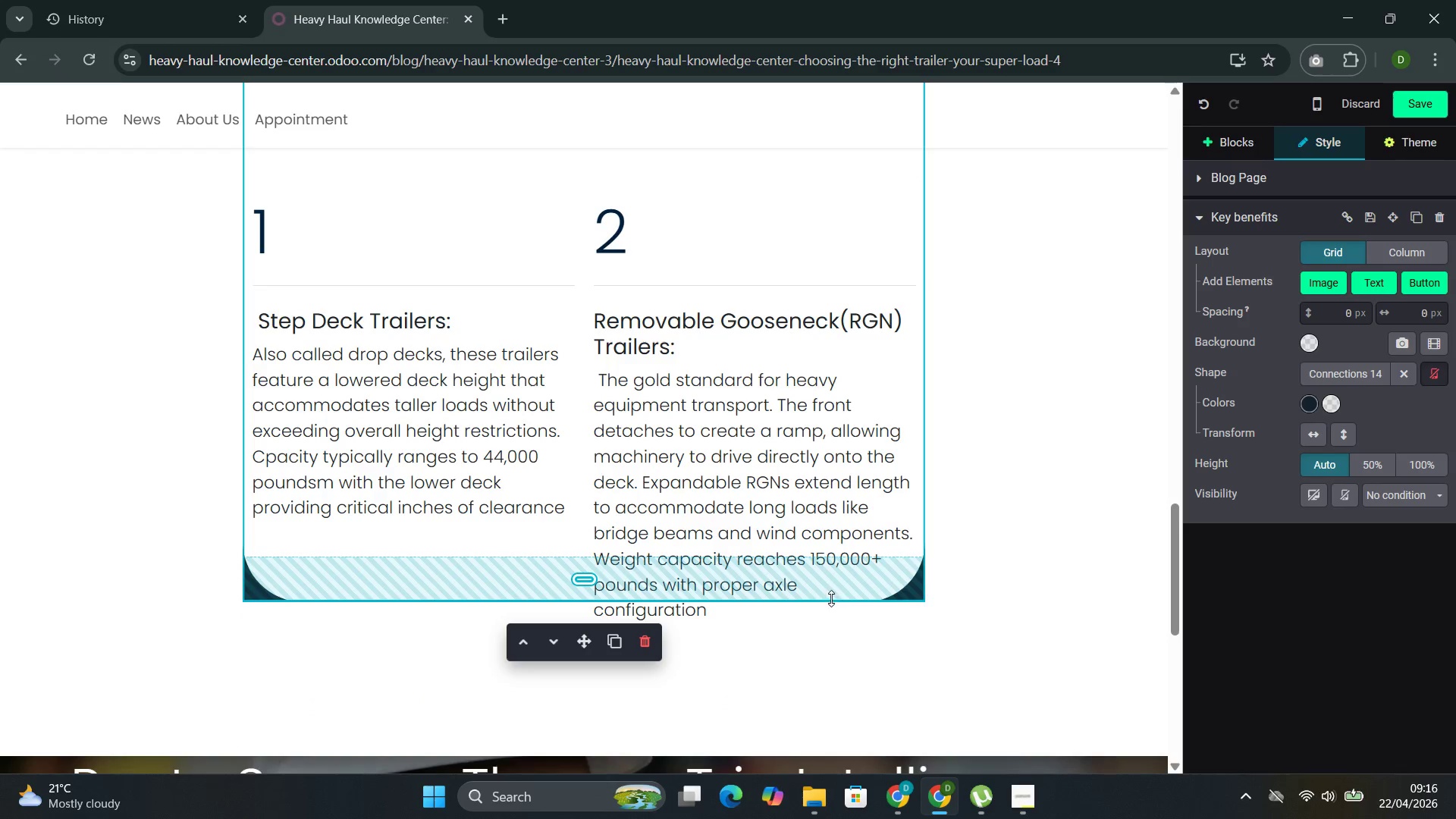 
left_click_drag(start_coordinate=[833, 600], to_coordinate=[829, 651])
 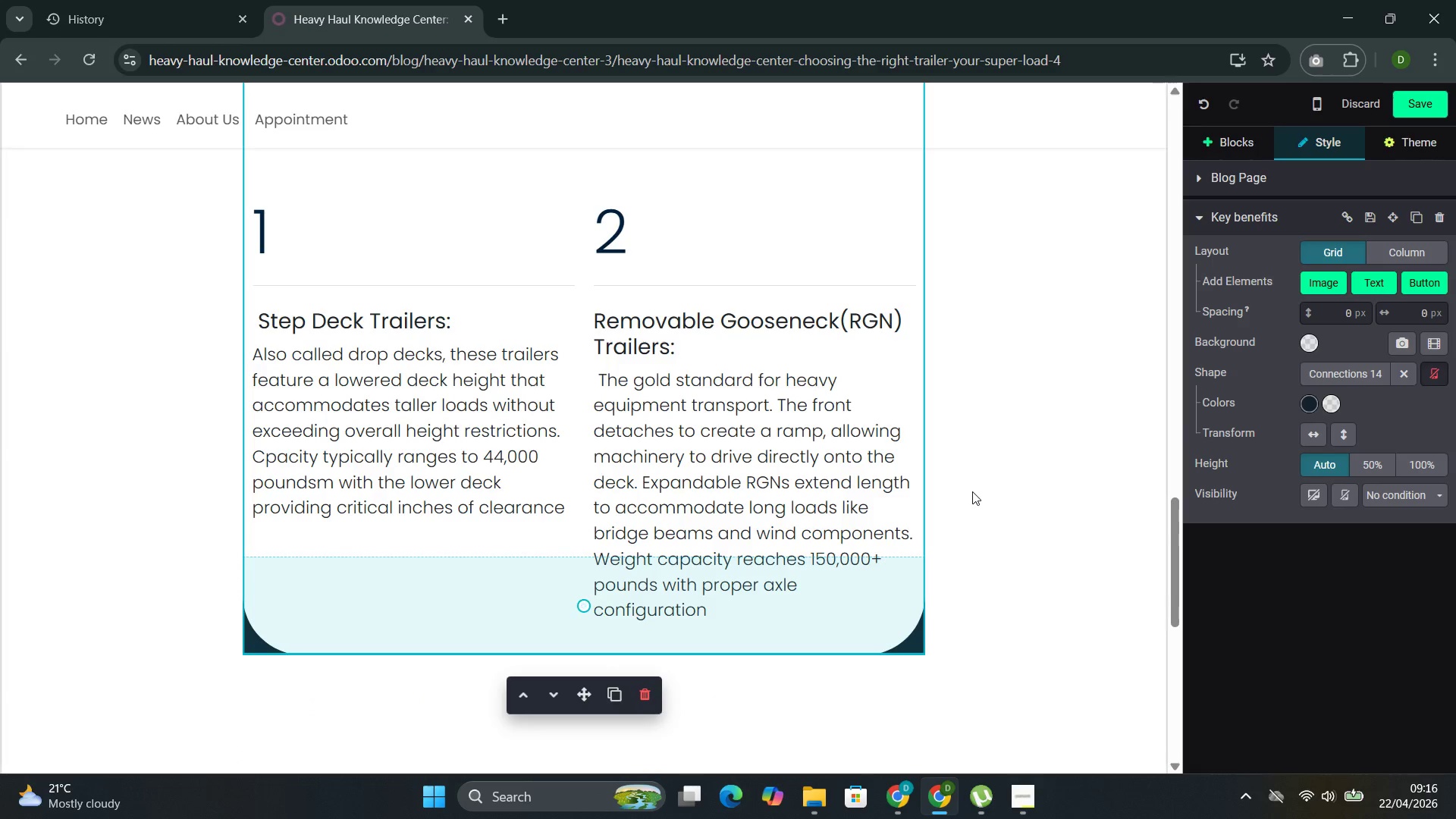 
left_click([972, 491])
 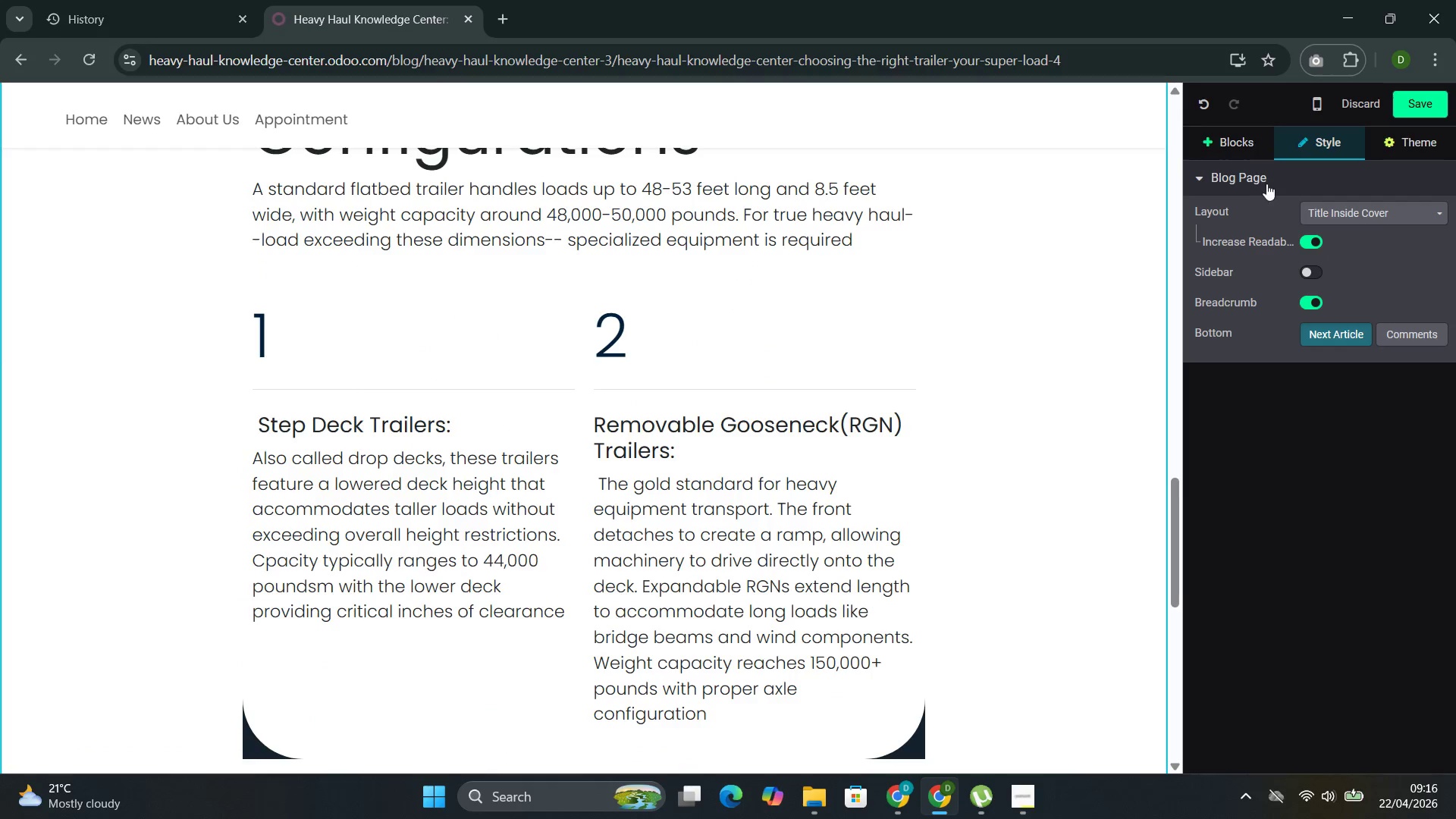 
left_click([1235, 149])
 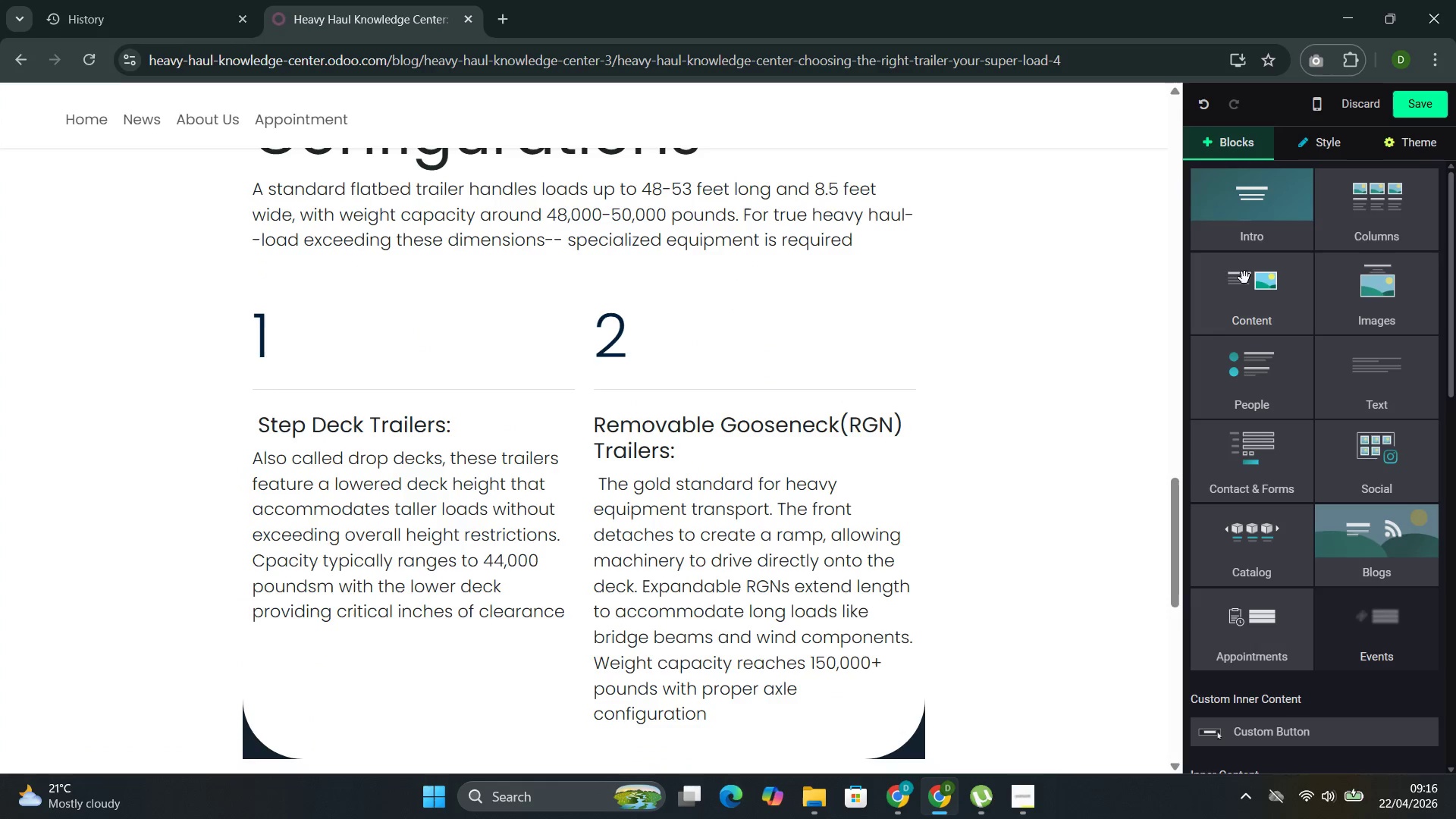 
left_click([1244, 277])
 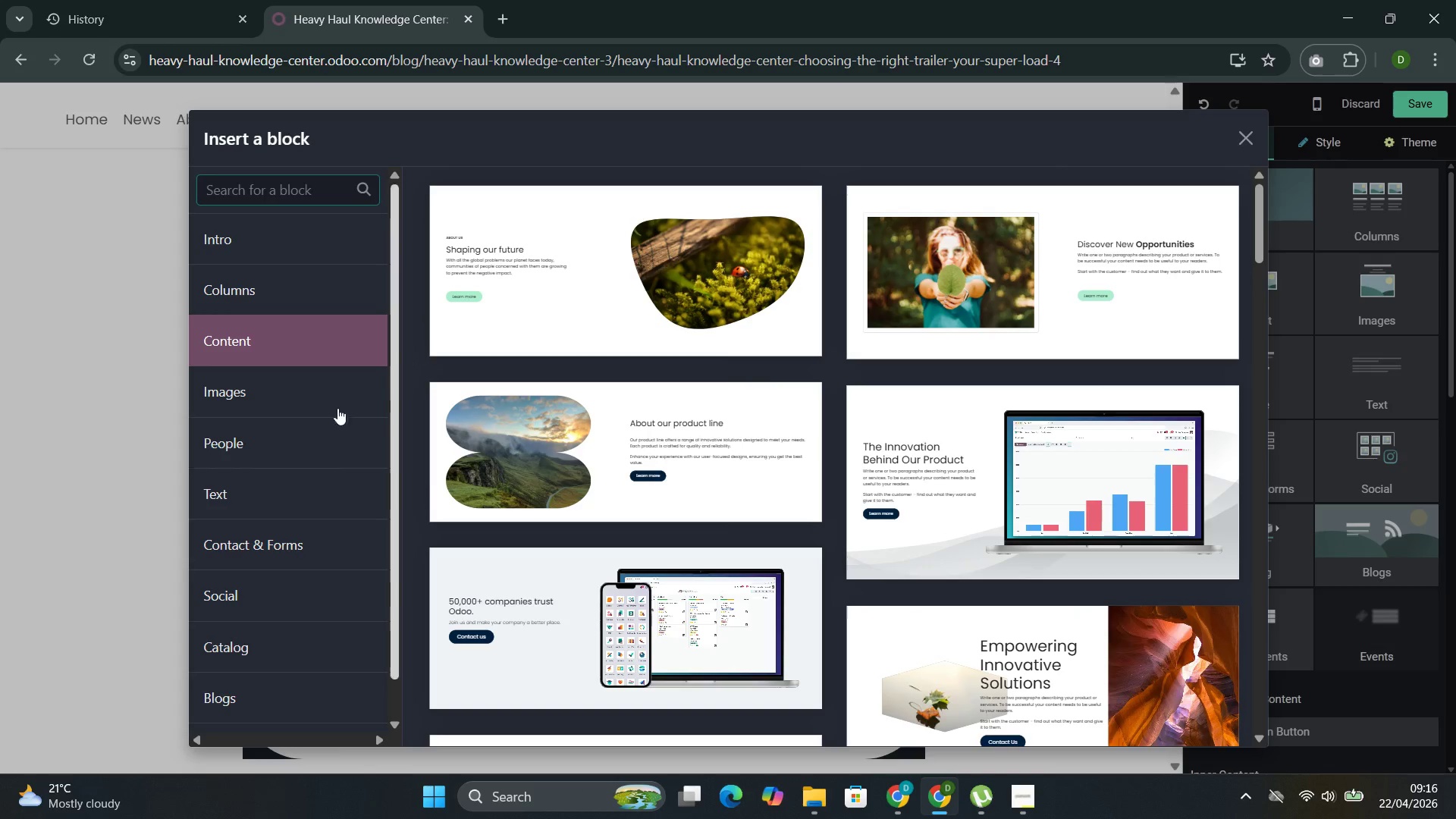 
left_click([259, 500])
 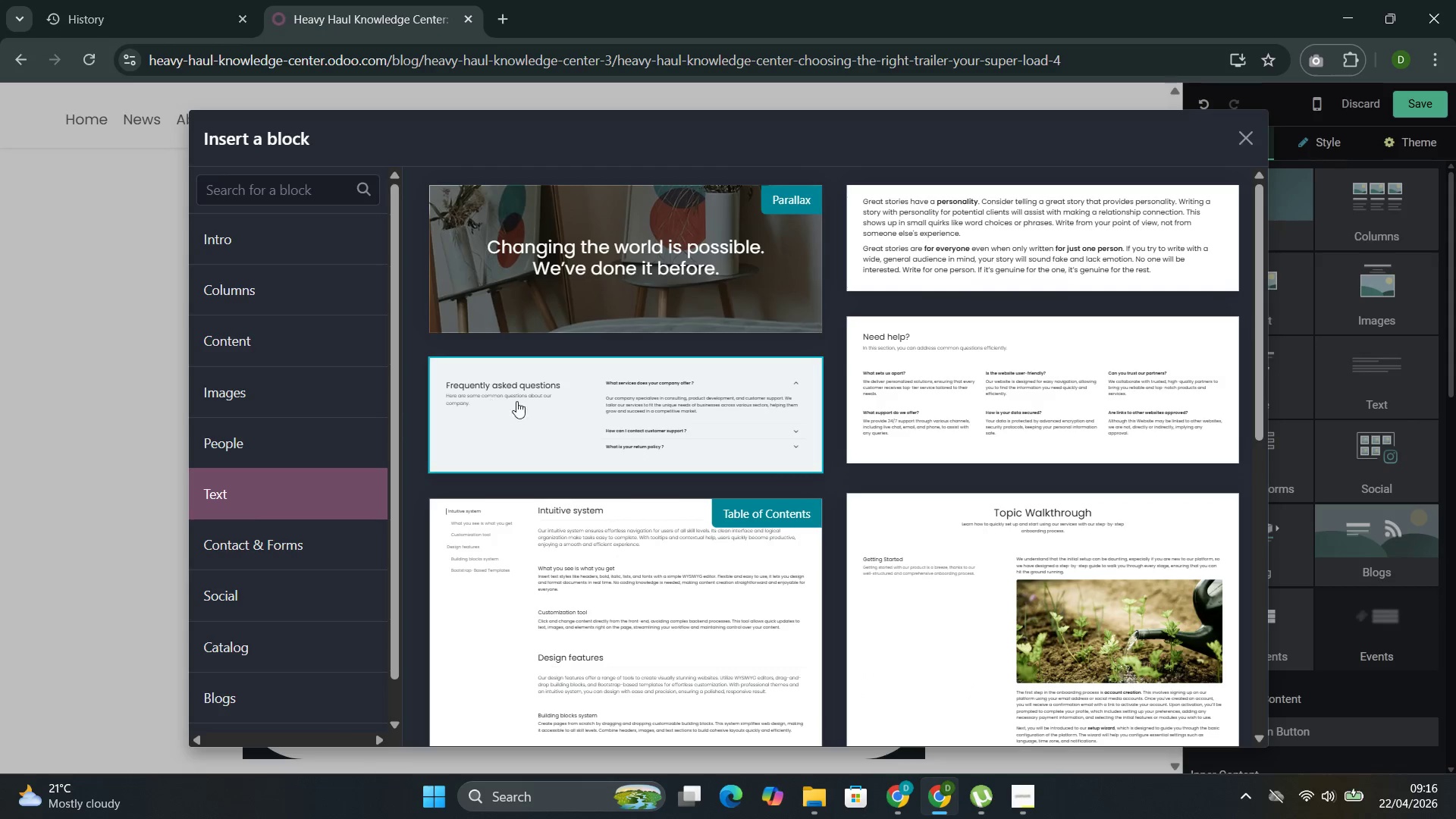 
left_click([544, 426])
 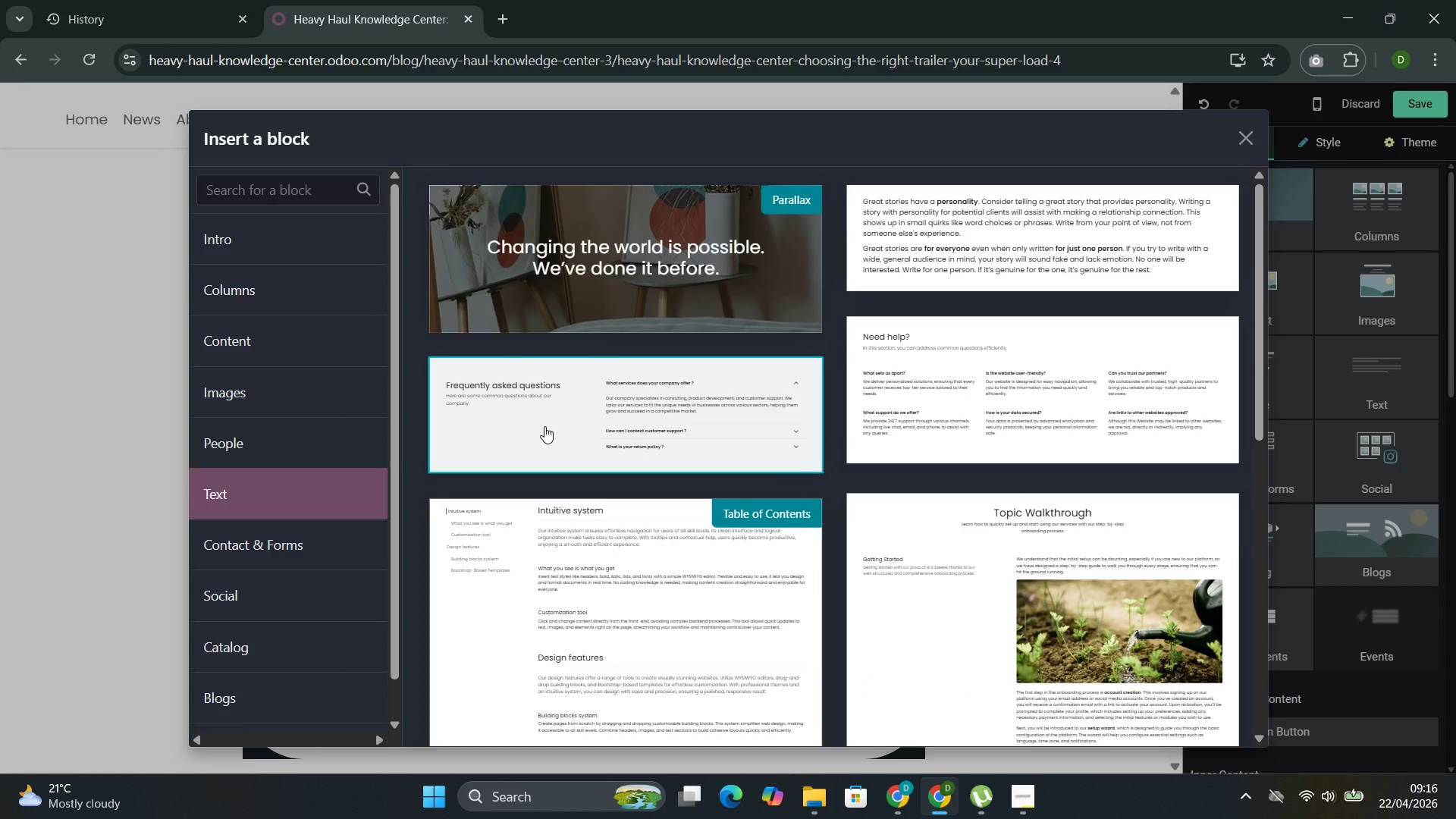 
mouse_move([524, 419])
 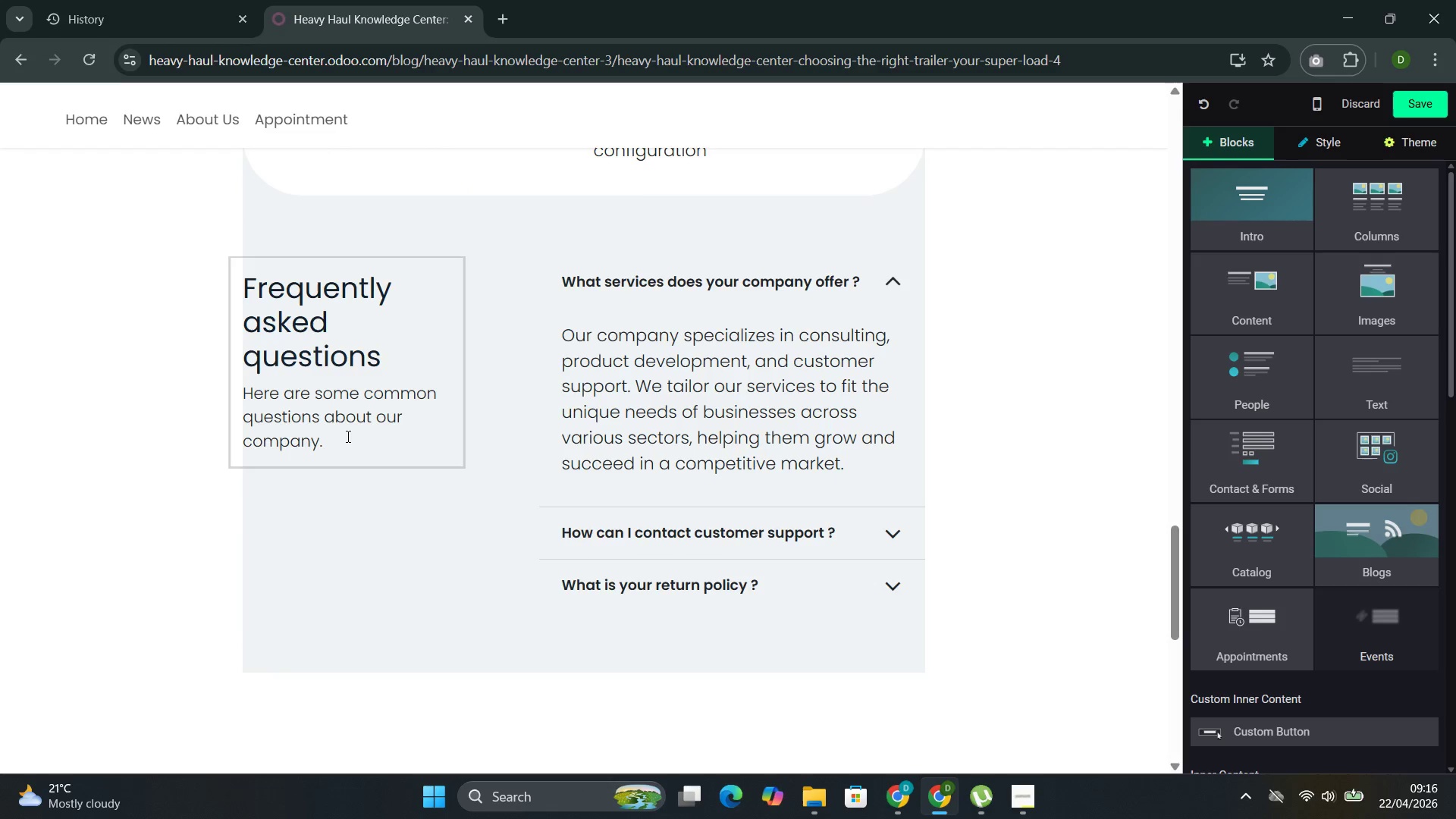 
left_click_drag(start_coordinate=[346, 435], to_coordinate=[244, 409])
 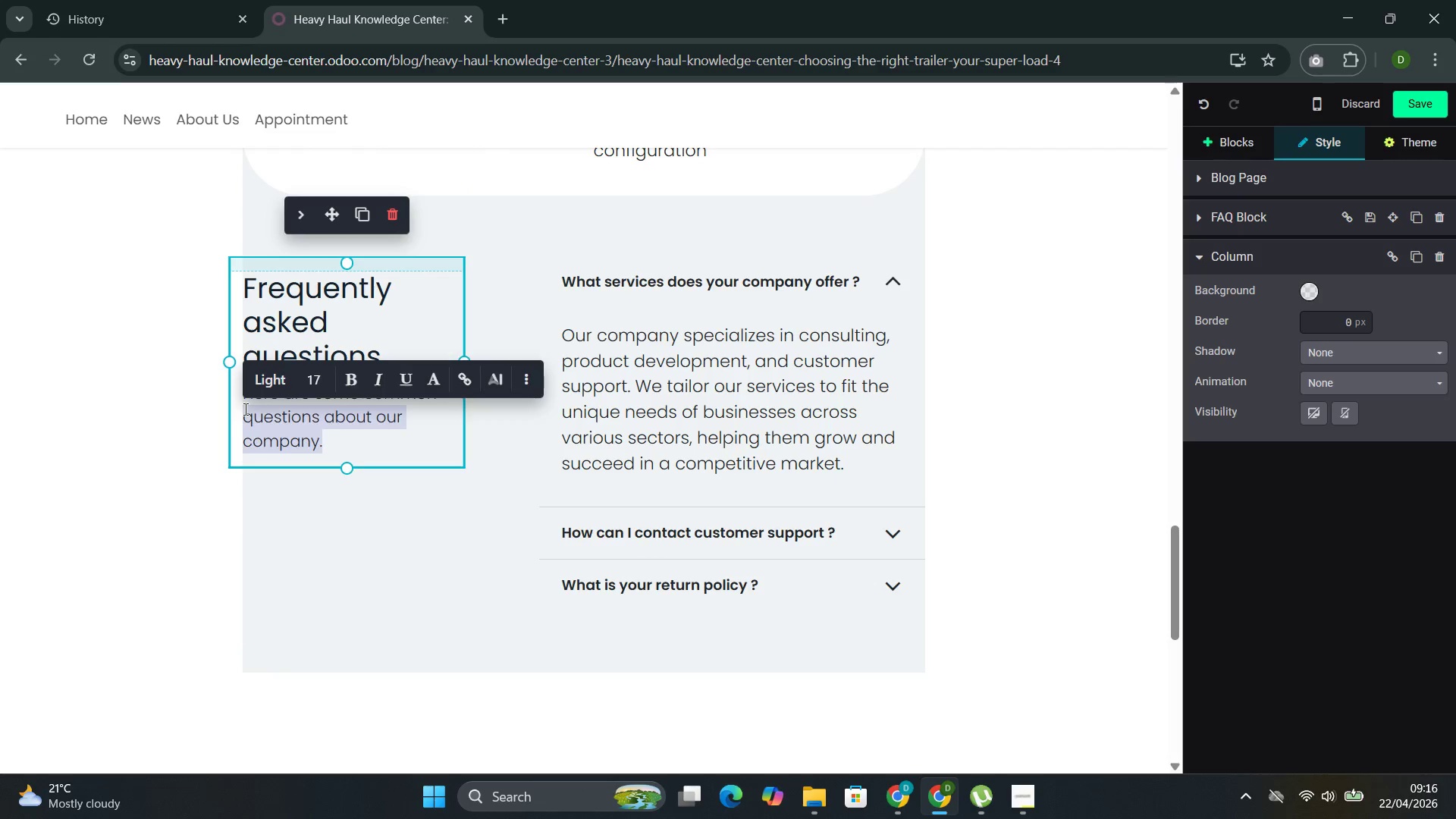 
key(Backspace)
 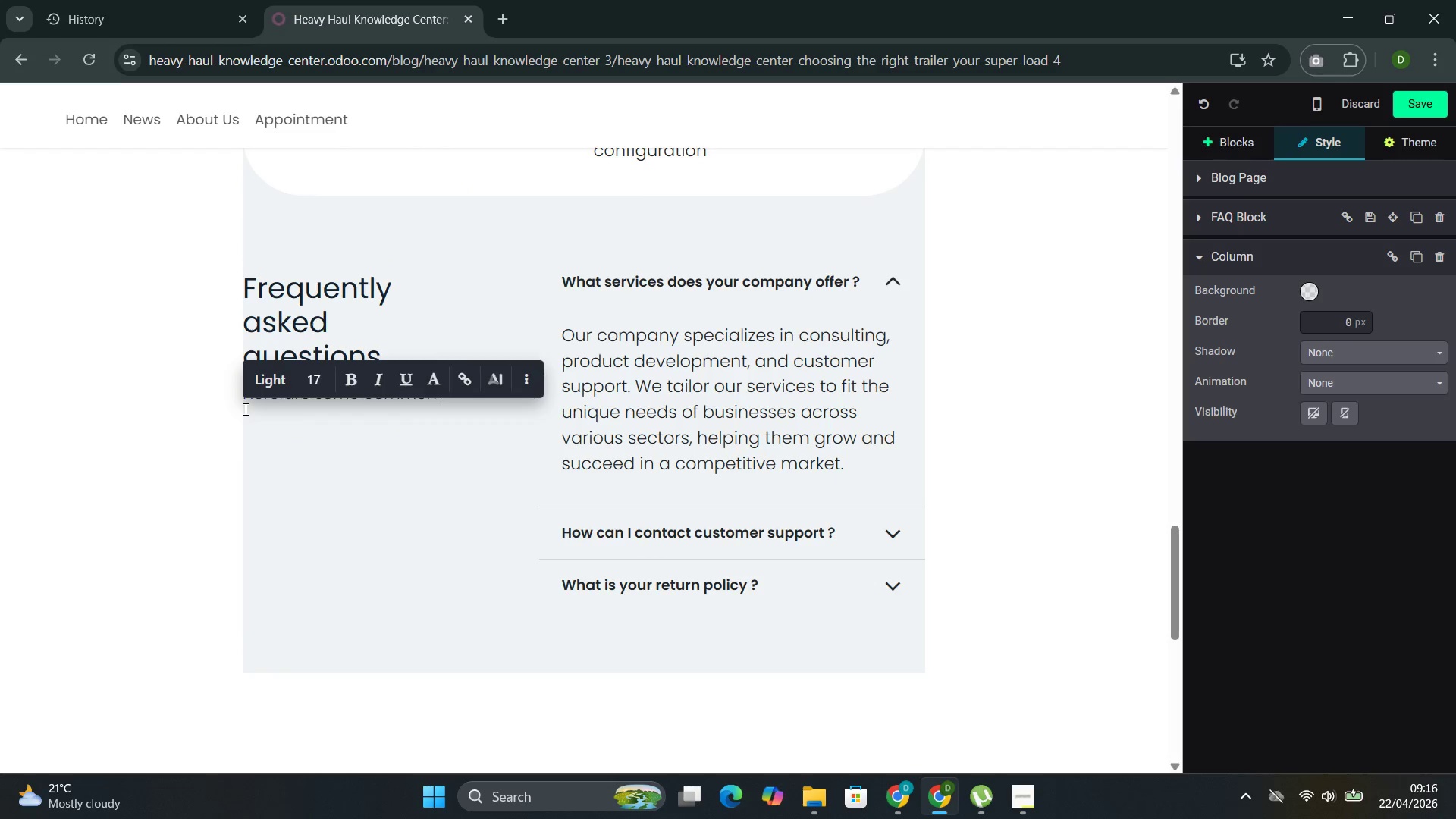 
key(Backspace)
 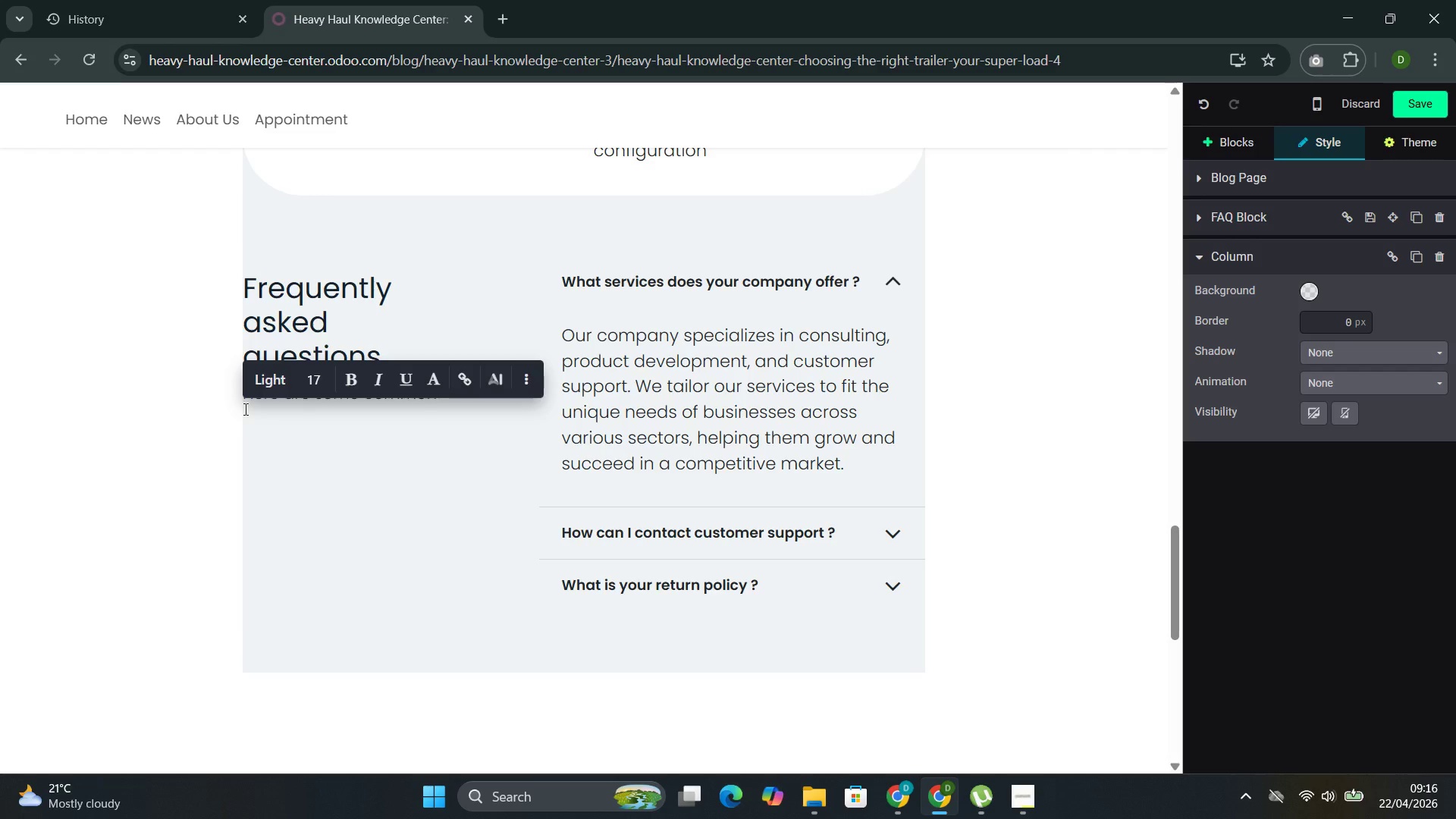 
wait(7.69)
 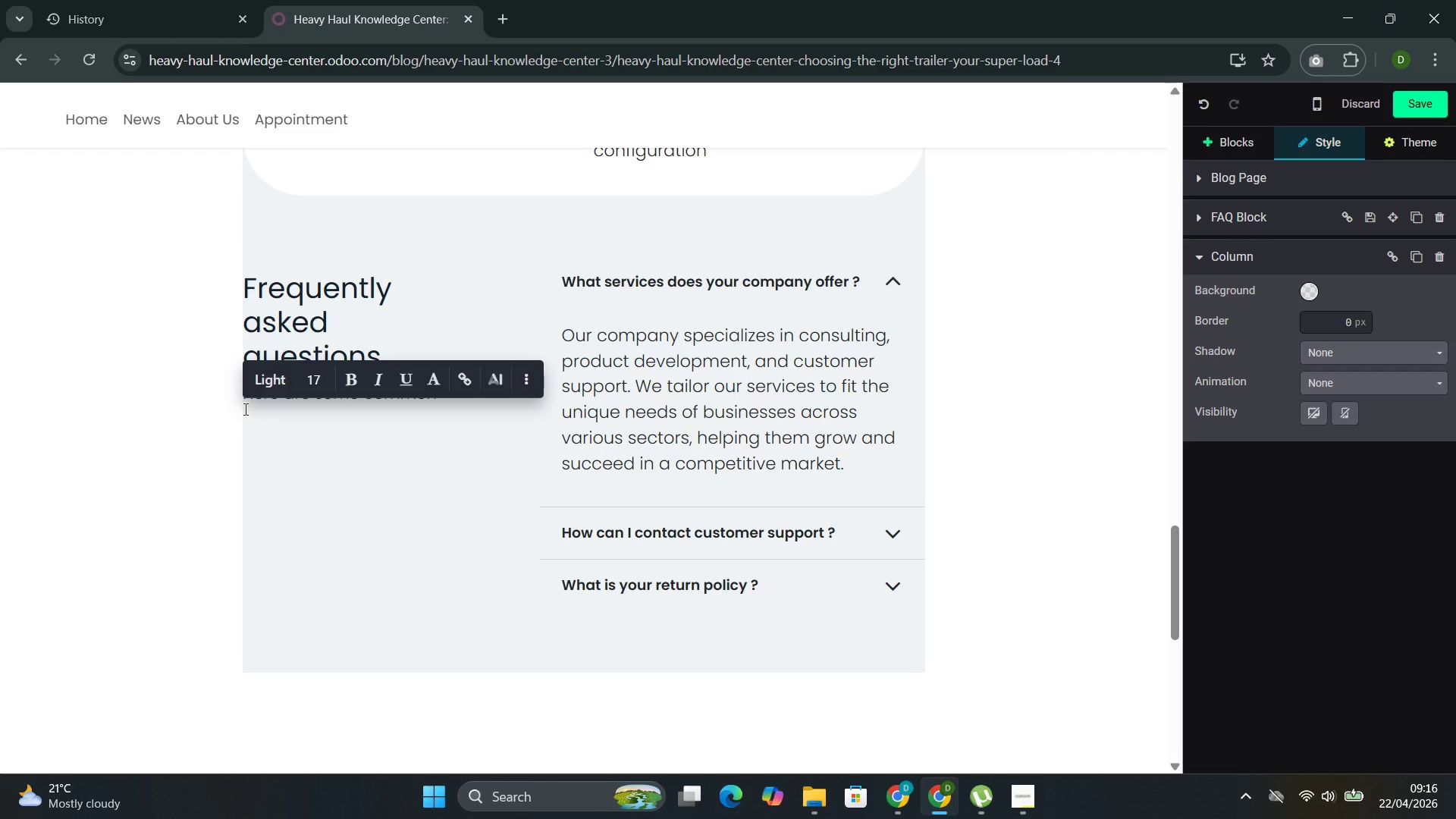 
left_click([375, 309])
 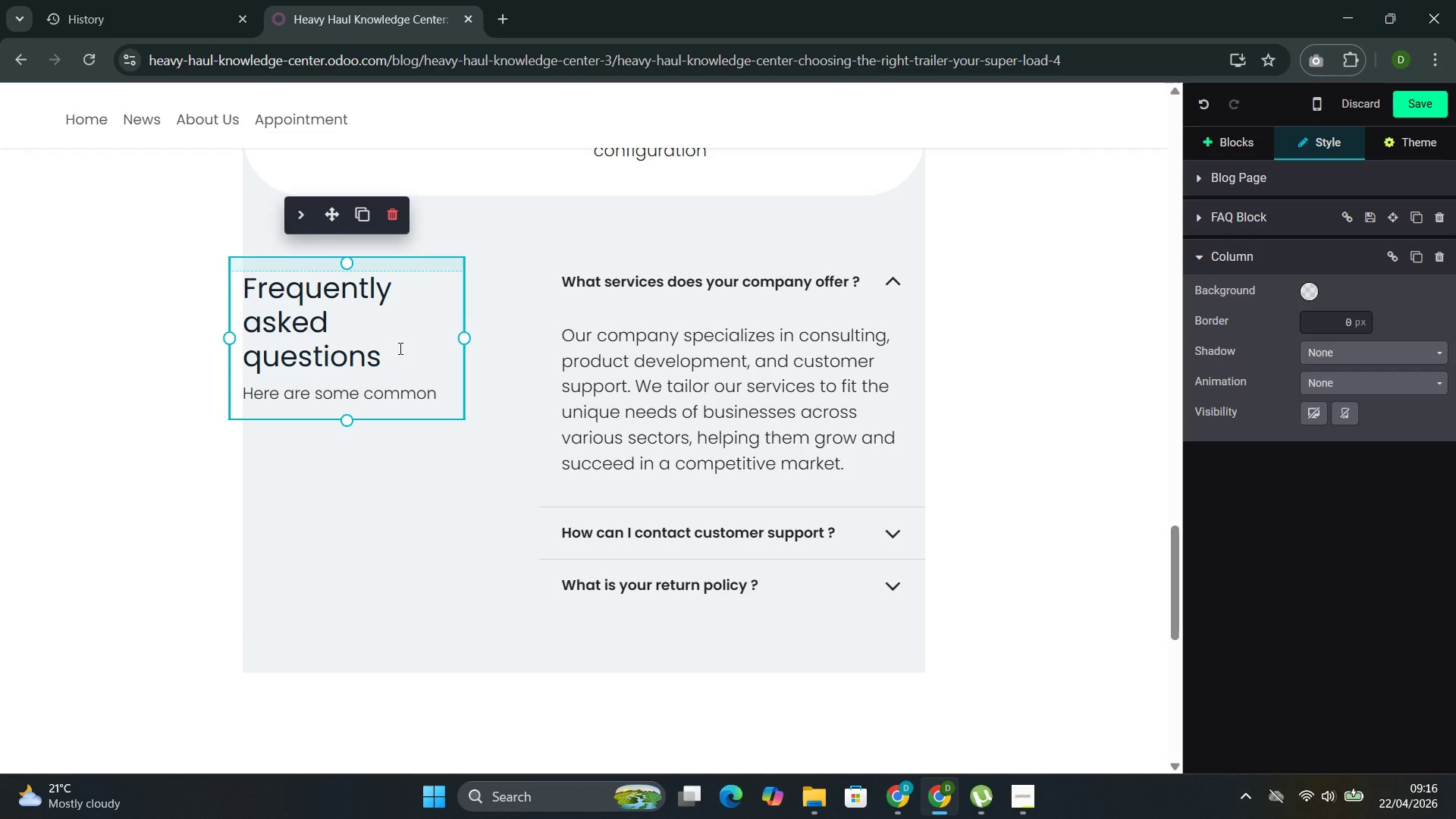 
left_click_drag(start_coordinate=[391, 359], to_coordinate=[252, 309])
 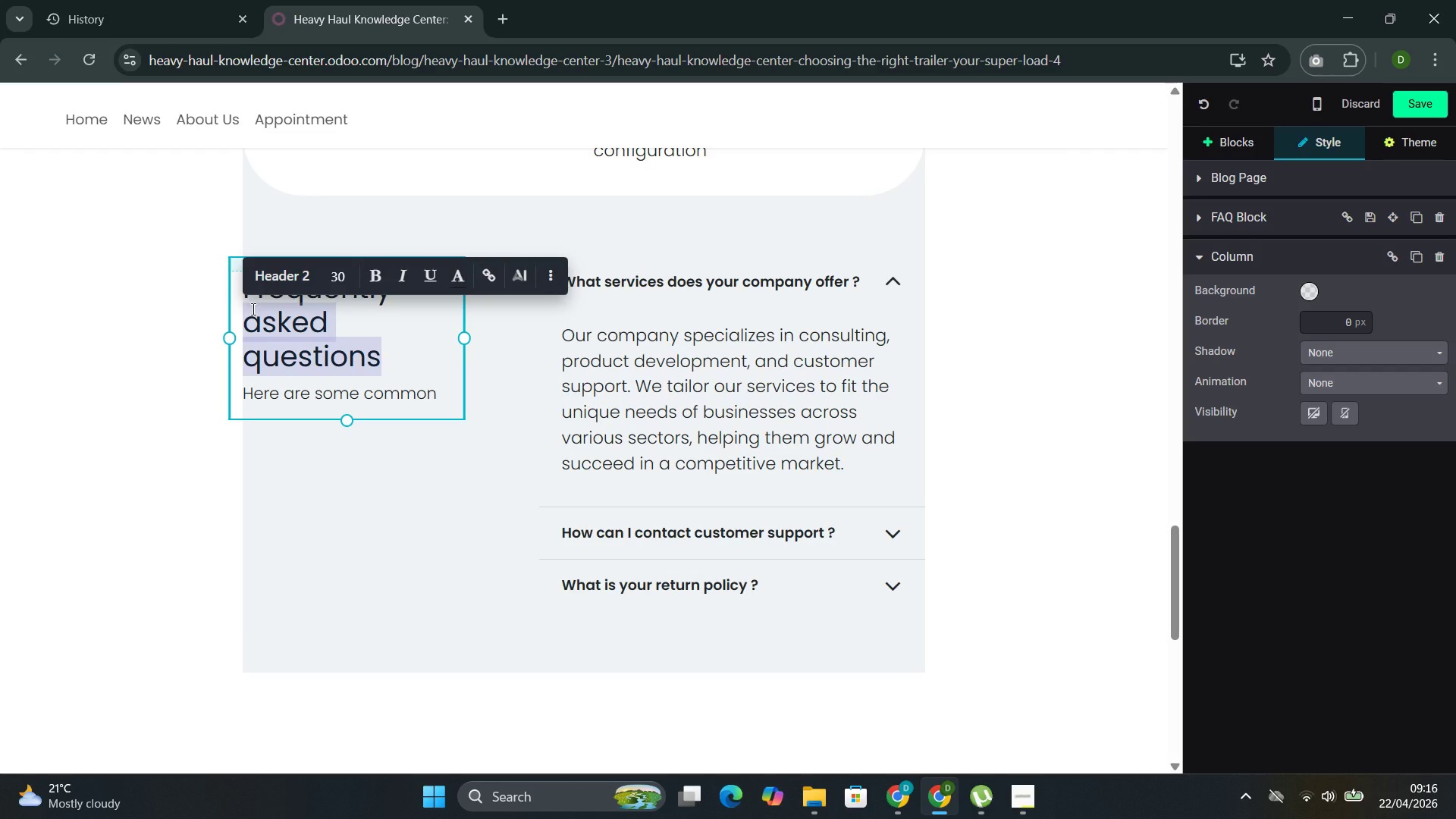 
key(Backspace)
key(Backspace)
key(Backspace)
key(Backspace)
key(Backspace)
key(Backspace)
key(Backspace)
key(Backspace)
key(Backspace)
key(Backspace)
key(Backspace)
type(Match)
 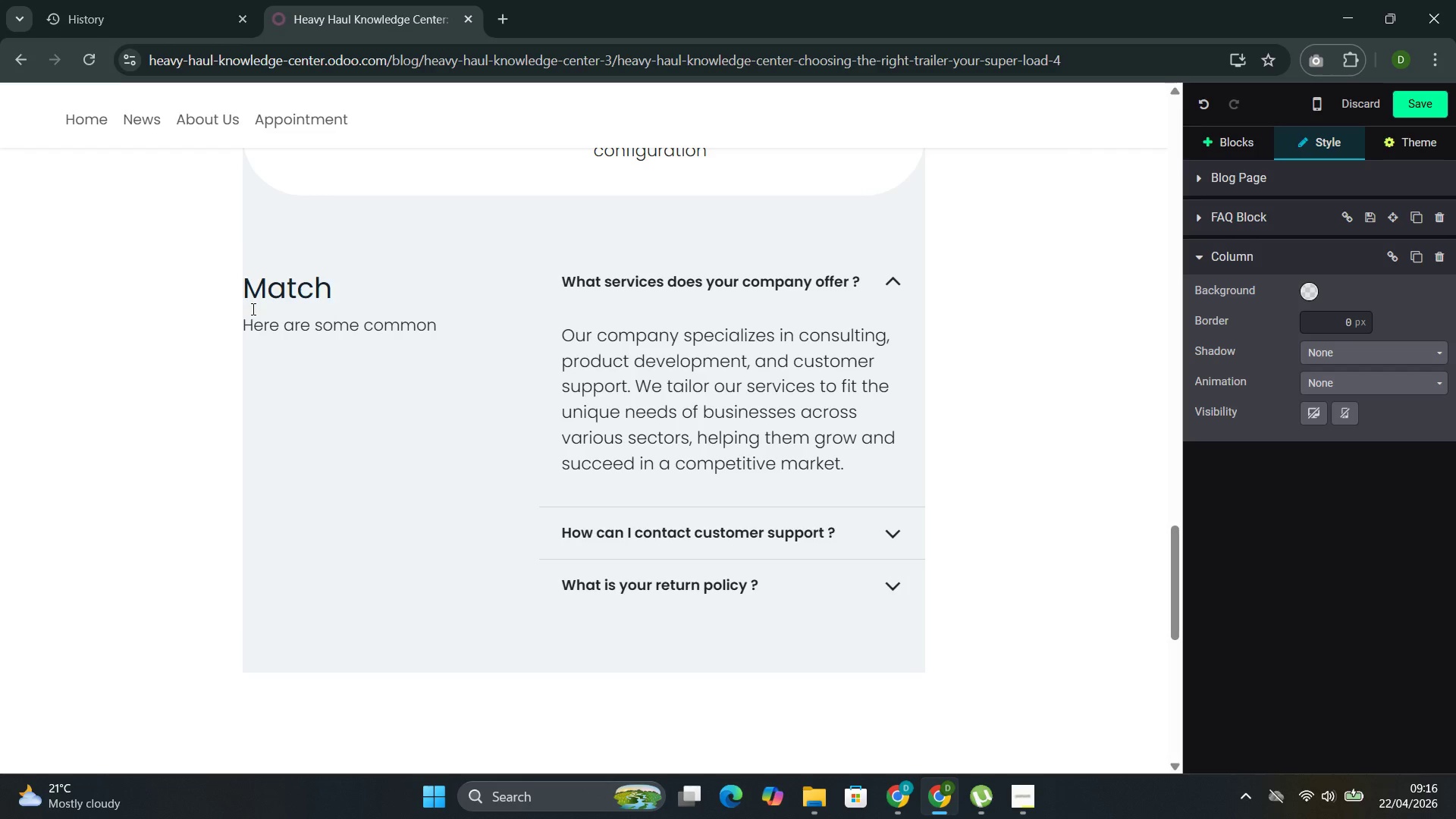 
type(ing Trailer )
 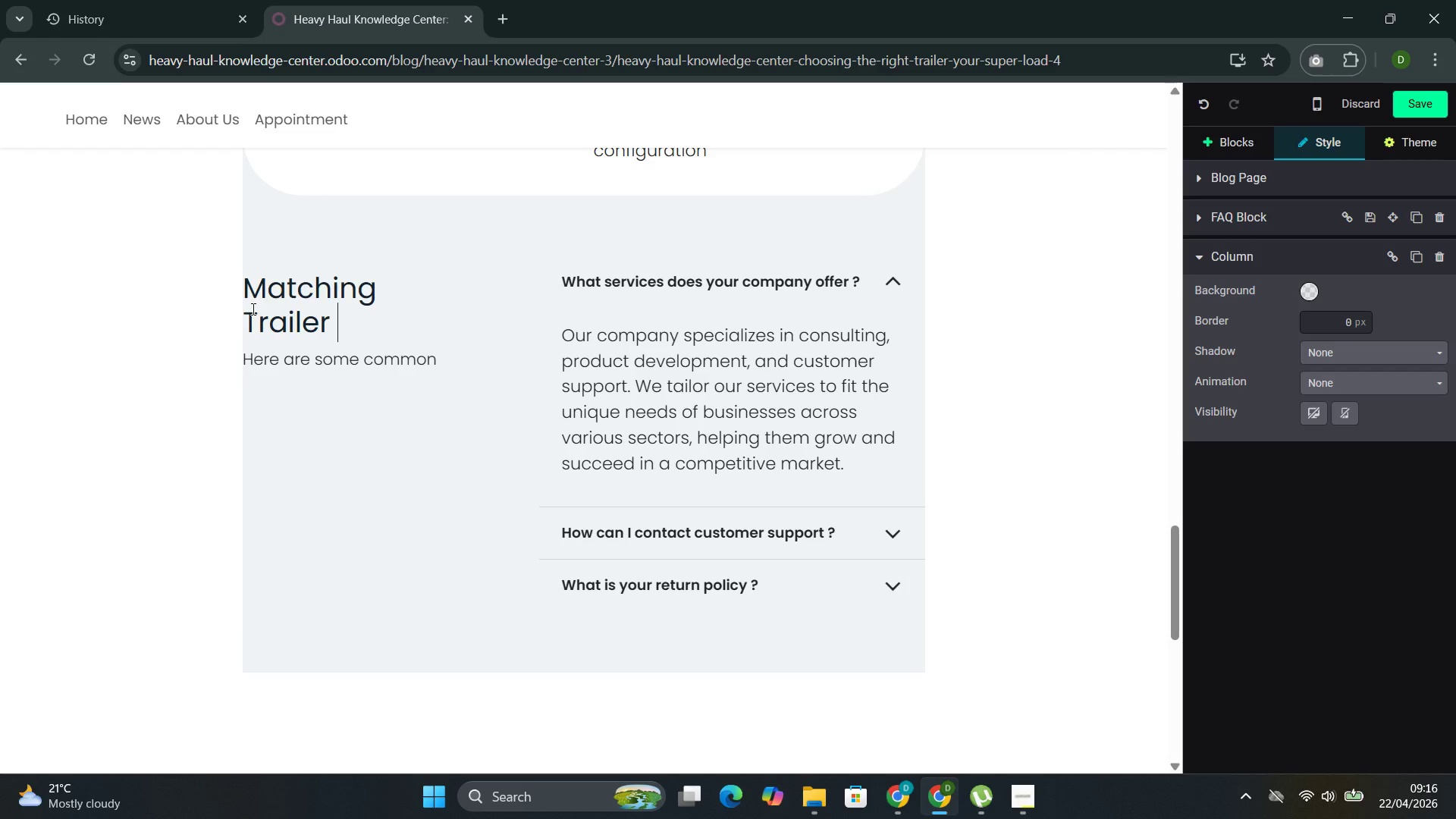 
type(to Load character)
 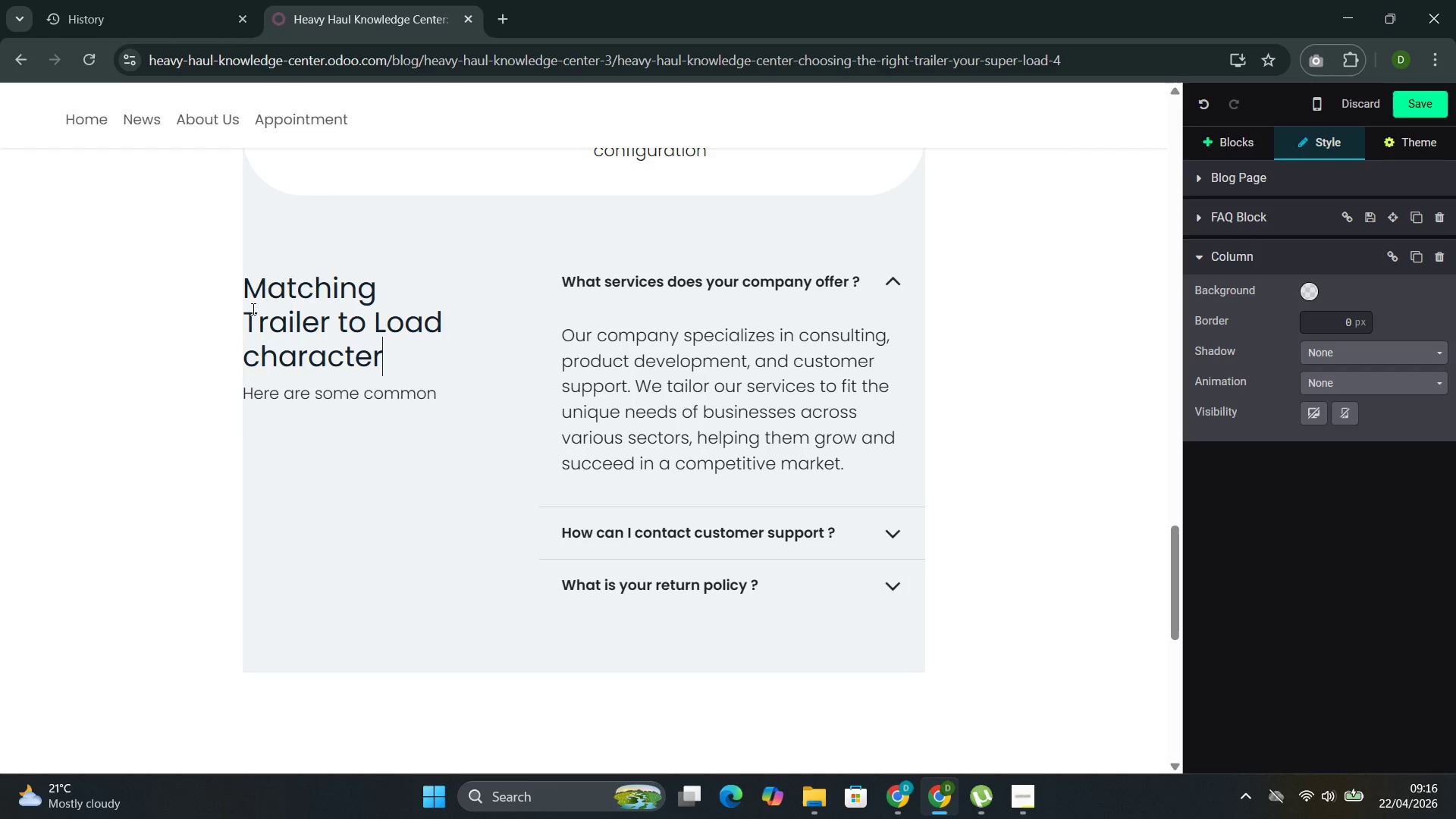 
wait(5.55)
 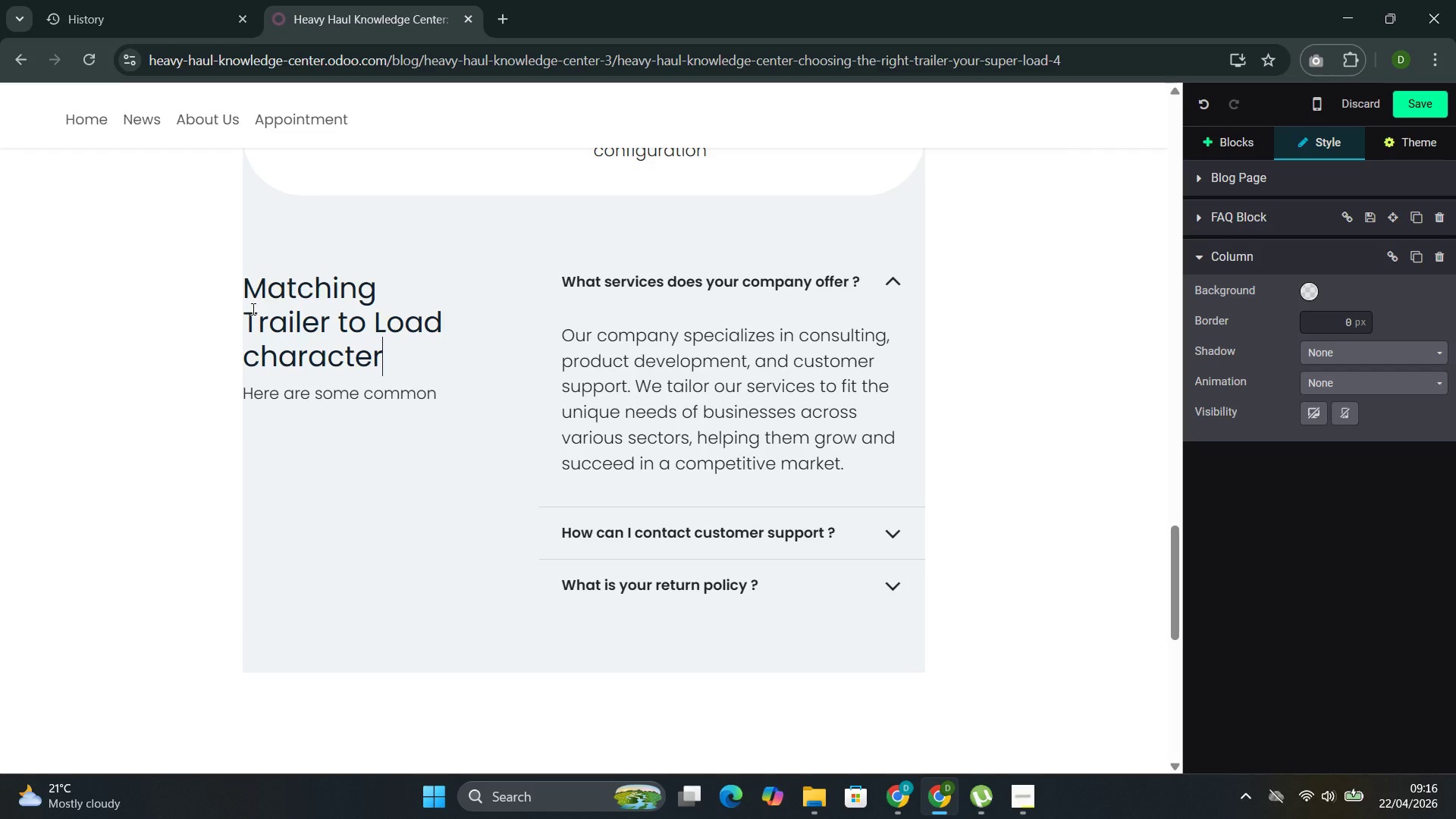 
type(istics )
 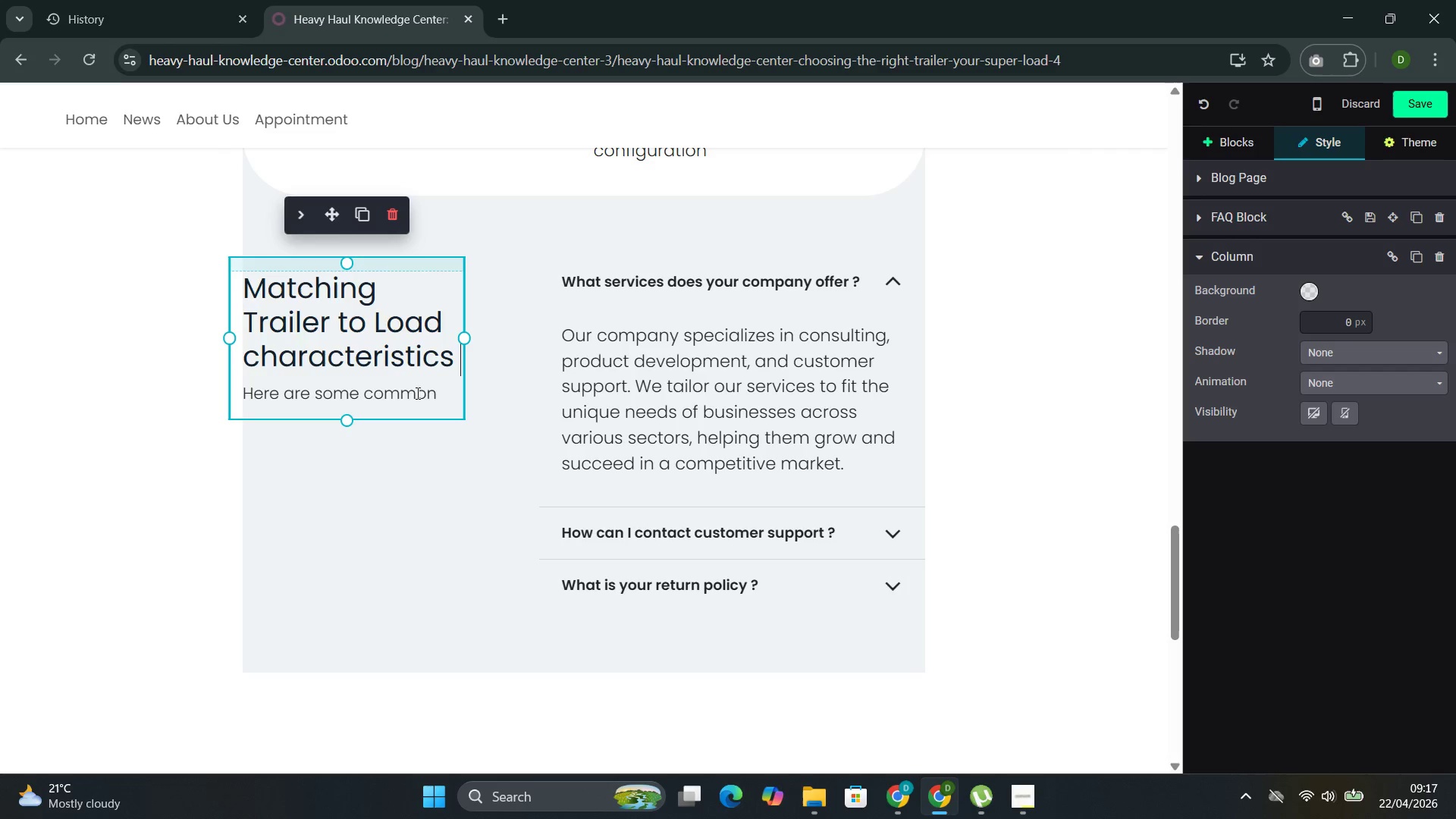 
left_click_drag(start_coordinate=[444, 395], to_coordinate=[291, 400])
 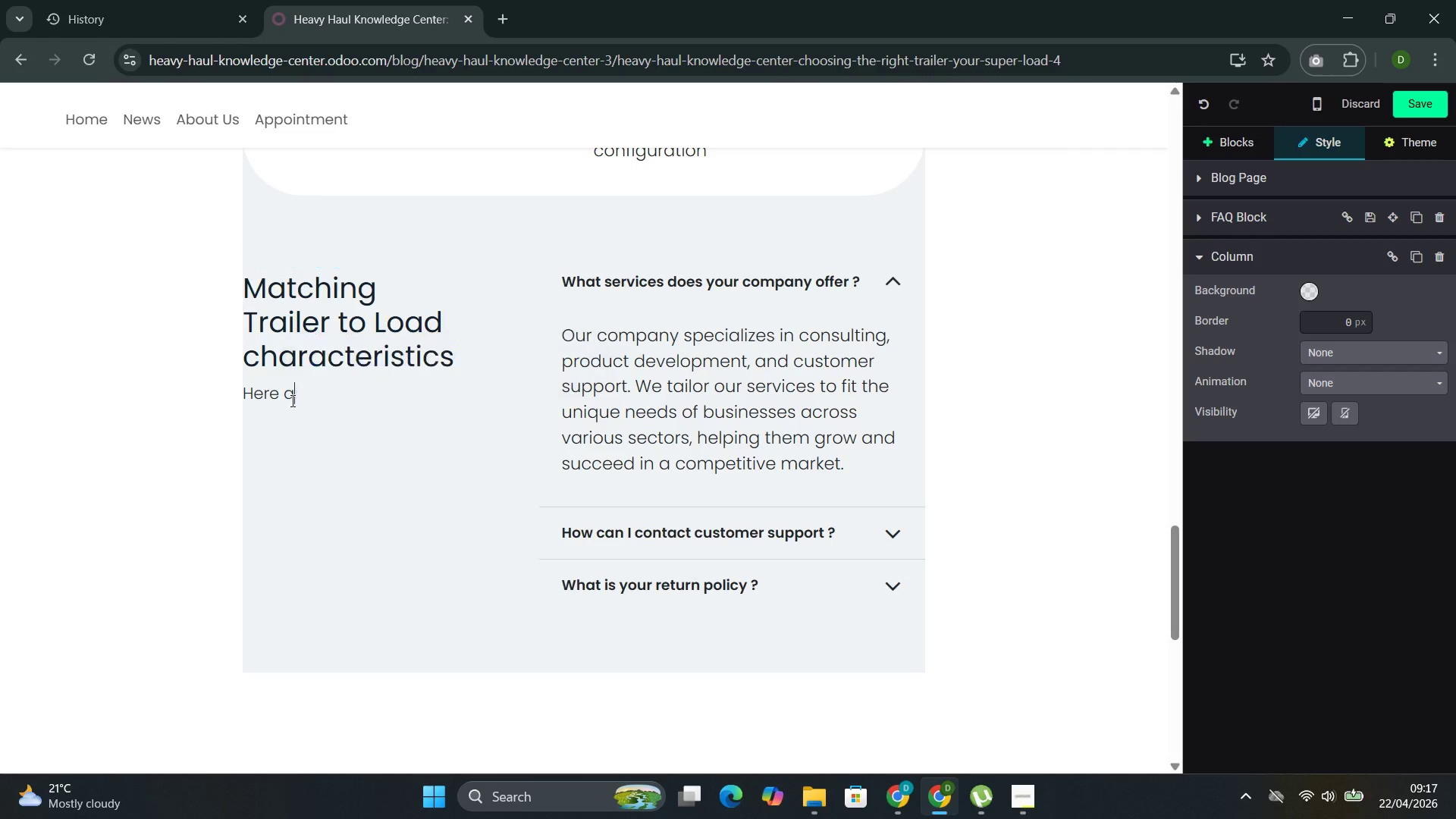 
key(Backspace)
key(Backspace)
key(Backspace)
key(Backspace)
key(Backspace)
key(Backspace)
key(Backspace)
type(The optimal trailer configuration depends on multiple factor)
 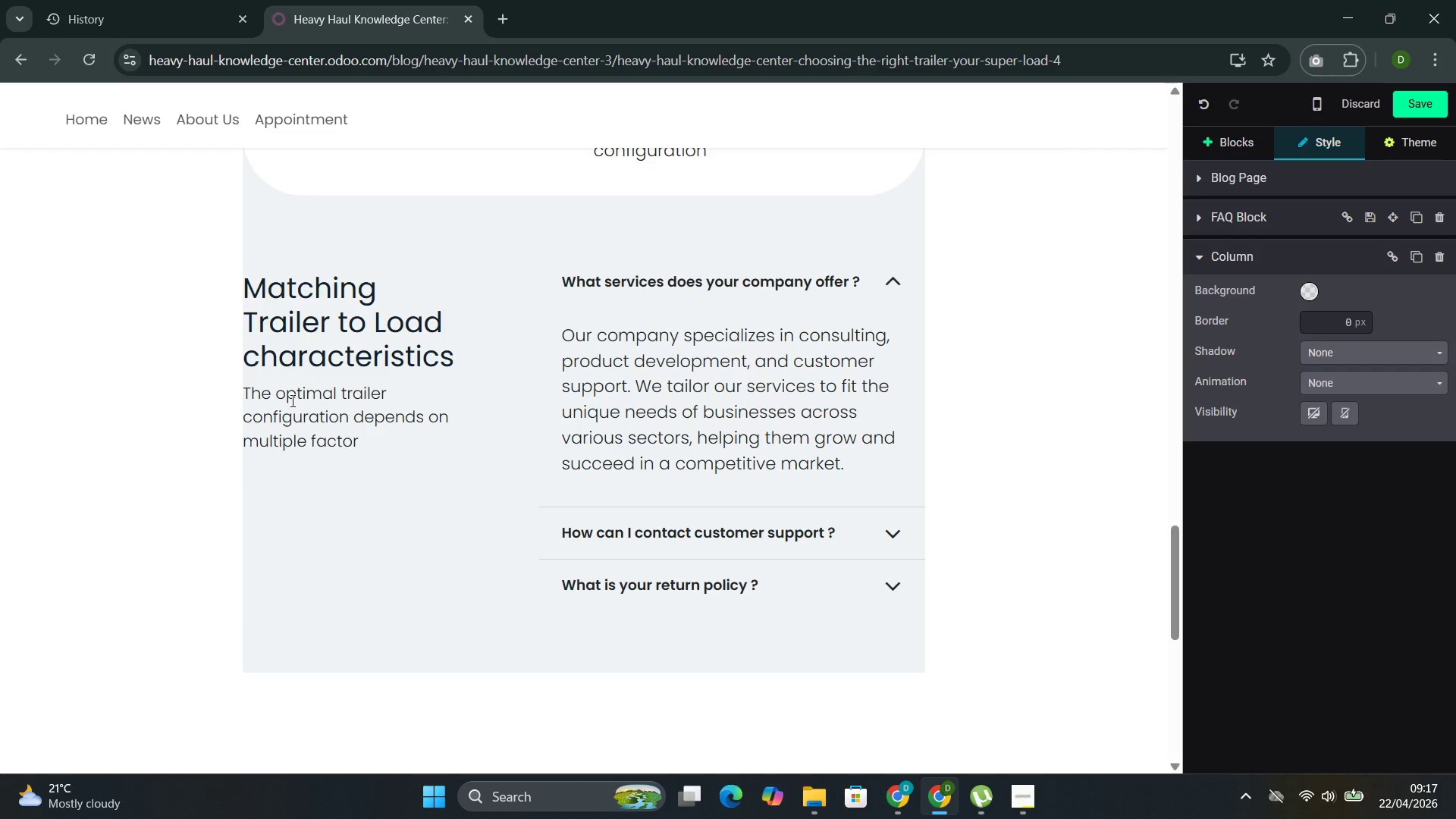 
wait(9.17)
 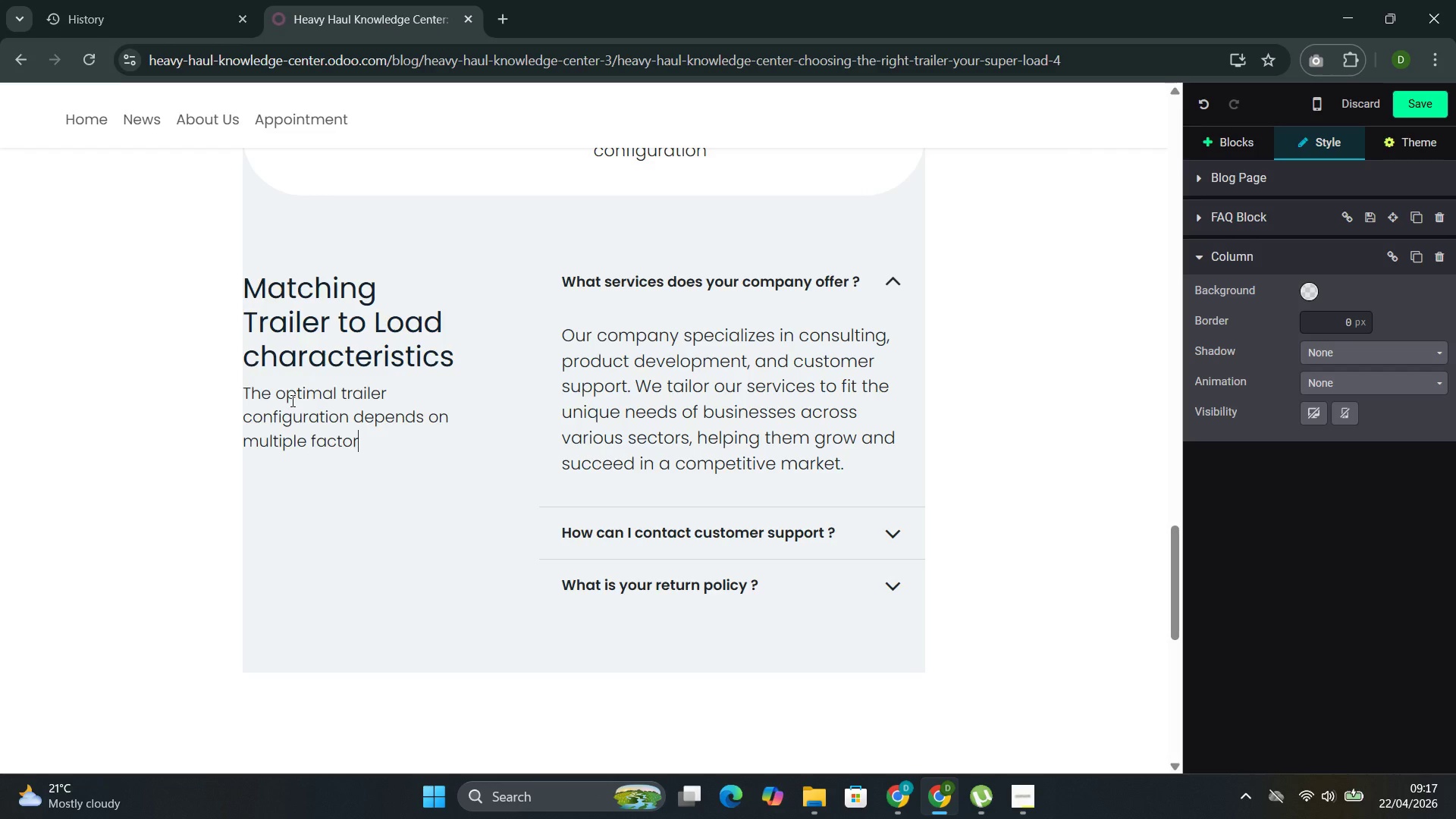 
type(s beyond simple dimes)
 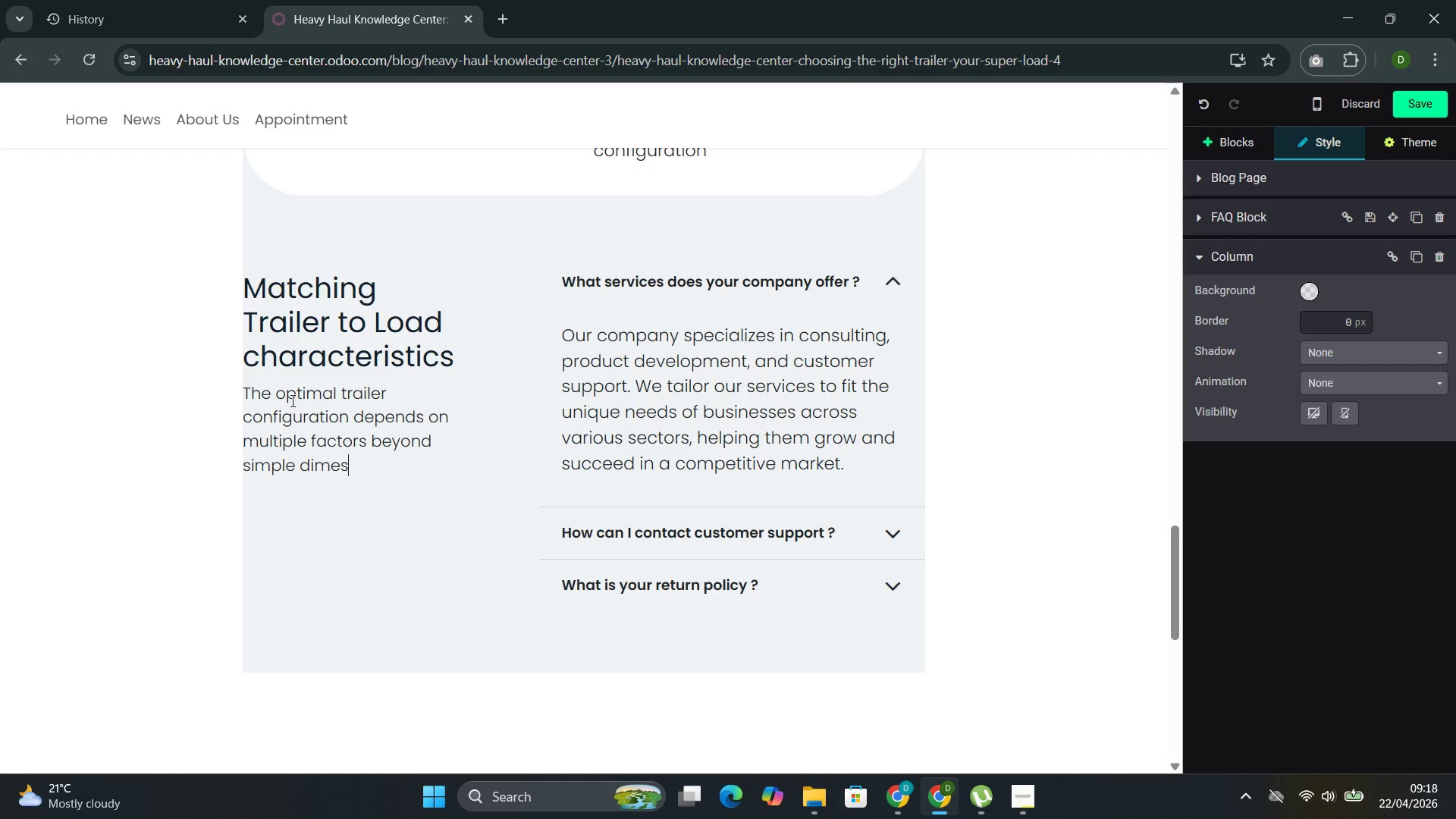 
key(ArrowLeft)
 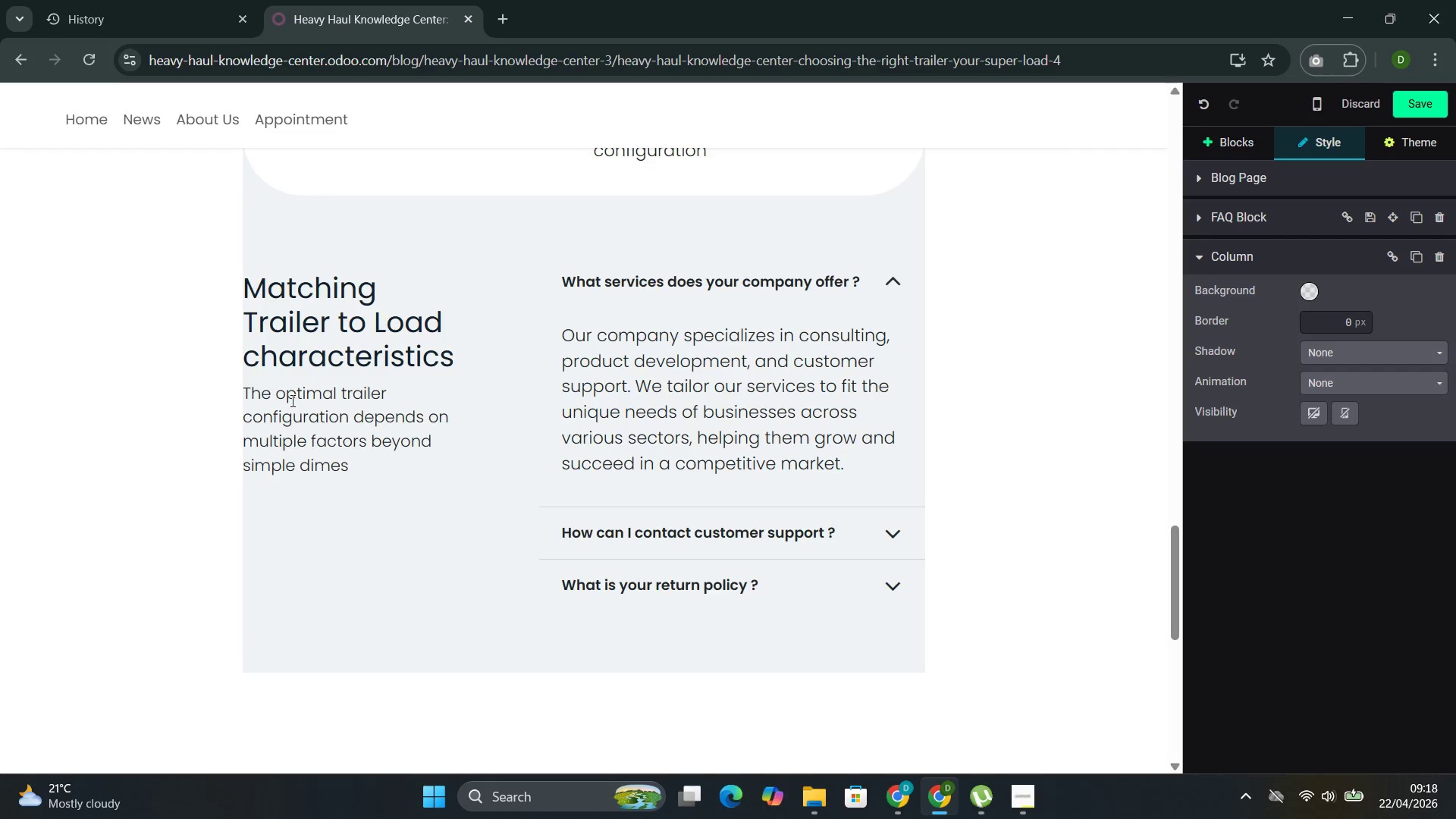 
key(N)
 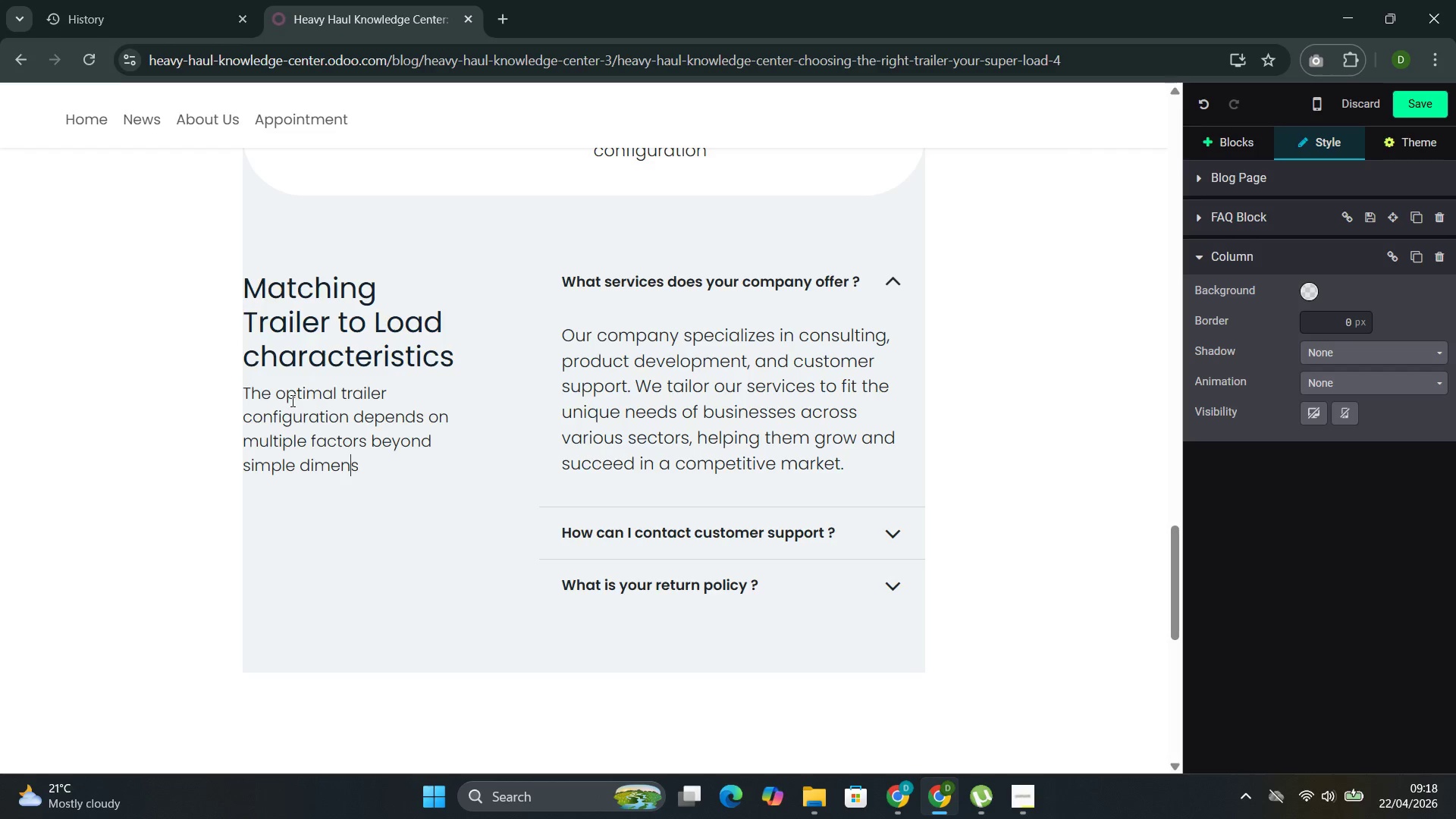 
key(ArrowRight)
 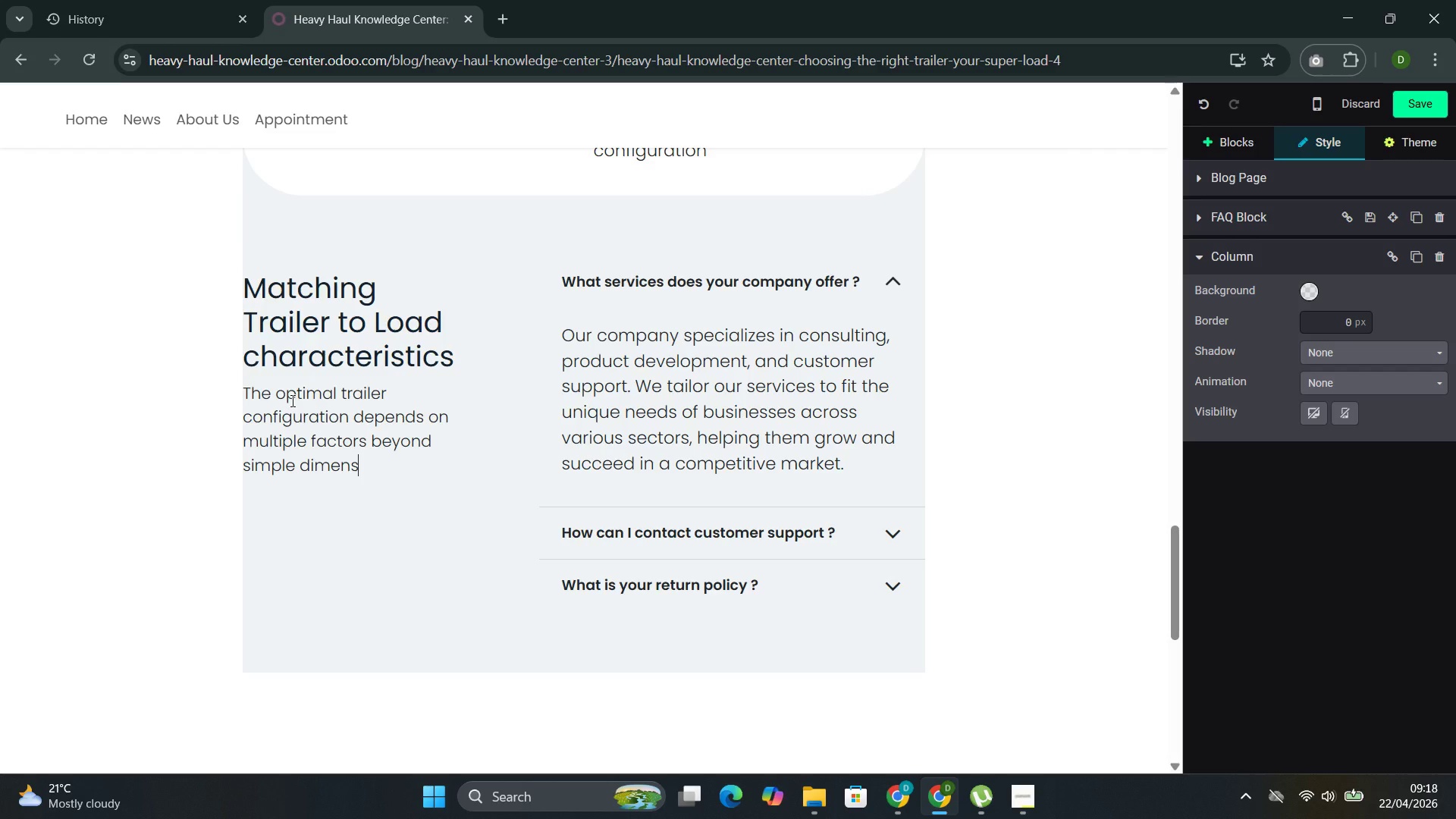 
type(ions)
 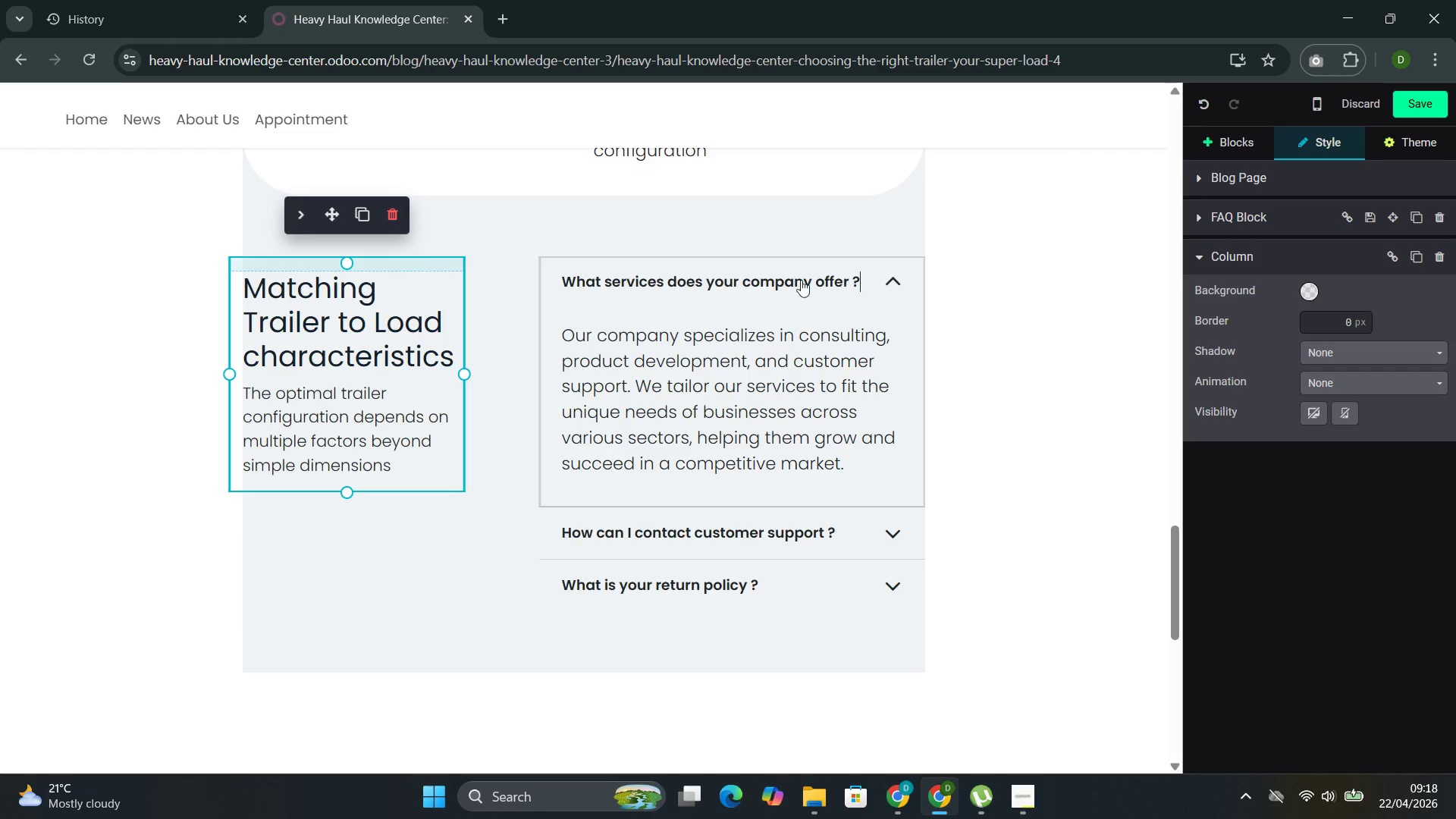 
wait(7.98)
 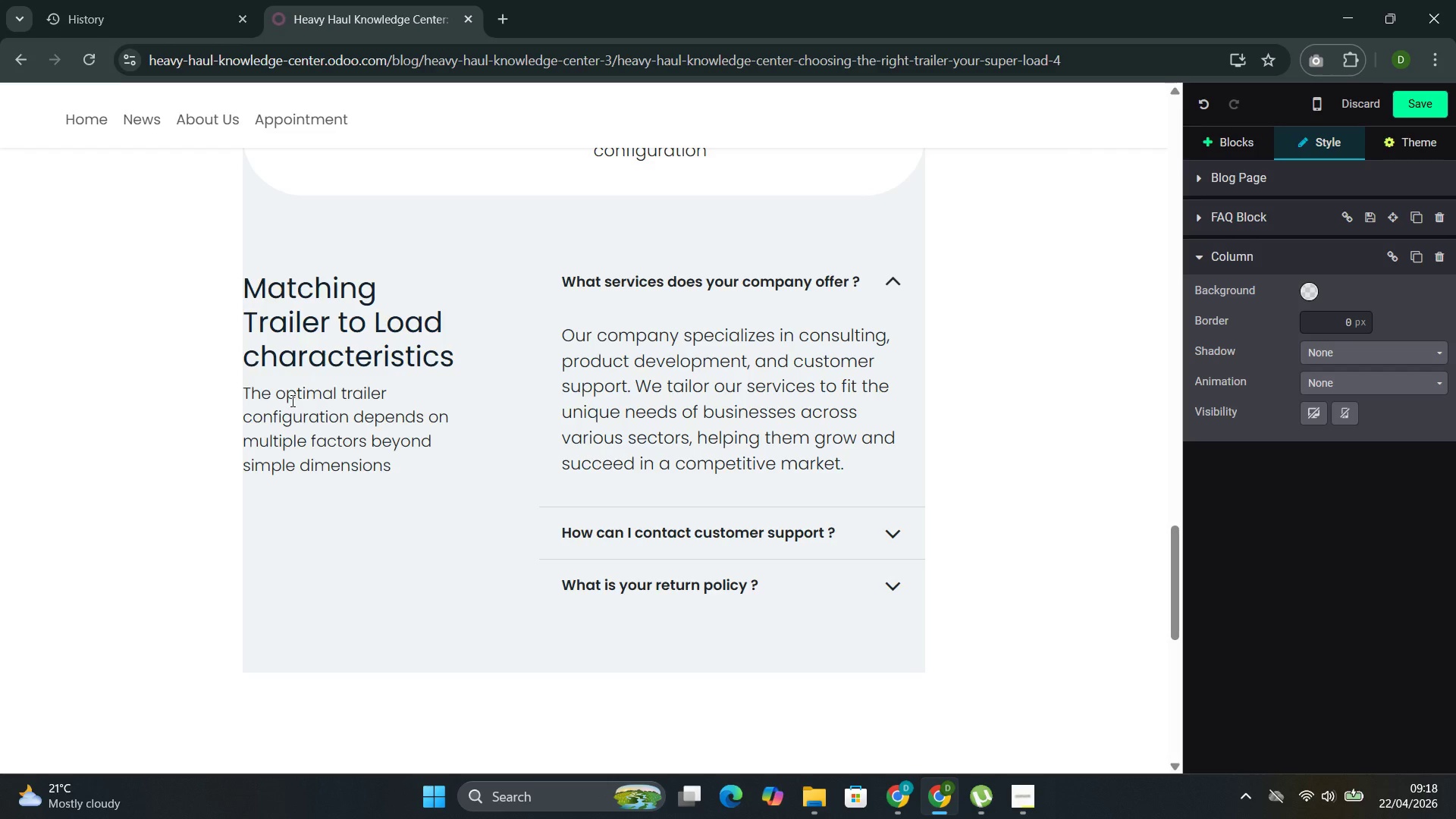 
left_click([610, 280])
 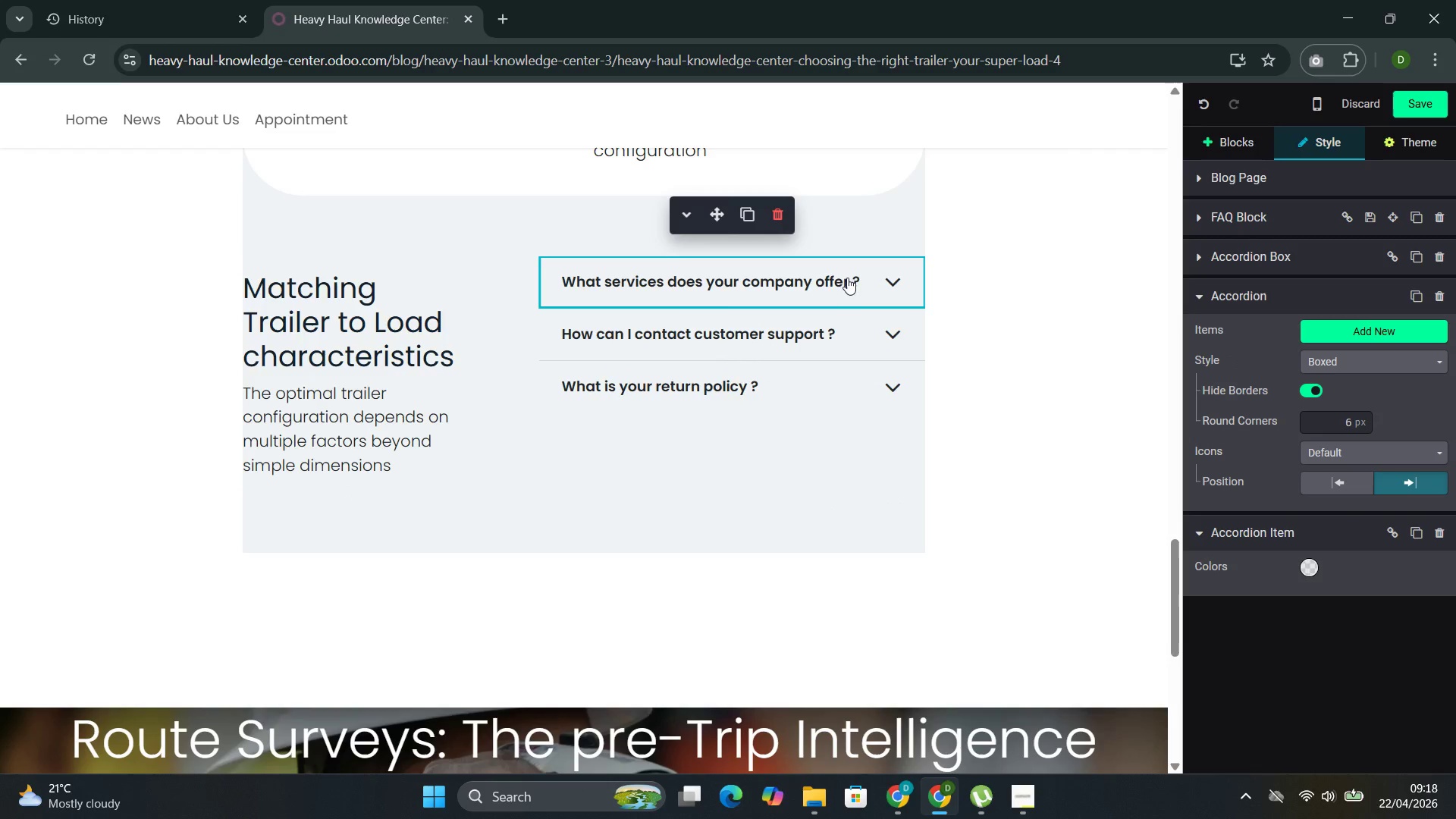 
right_click([861, 284])
 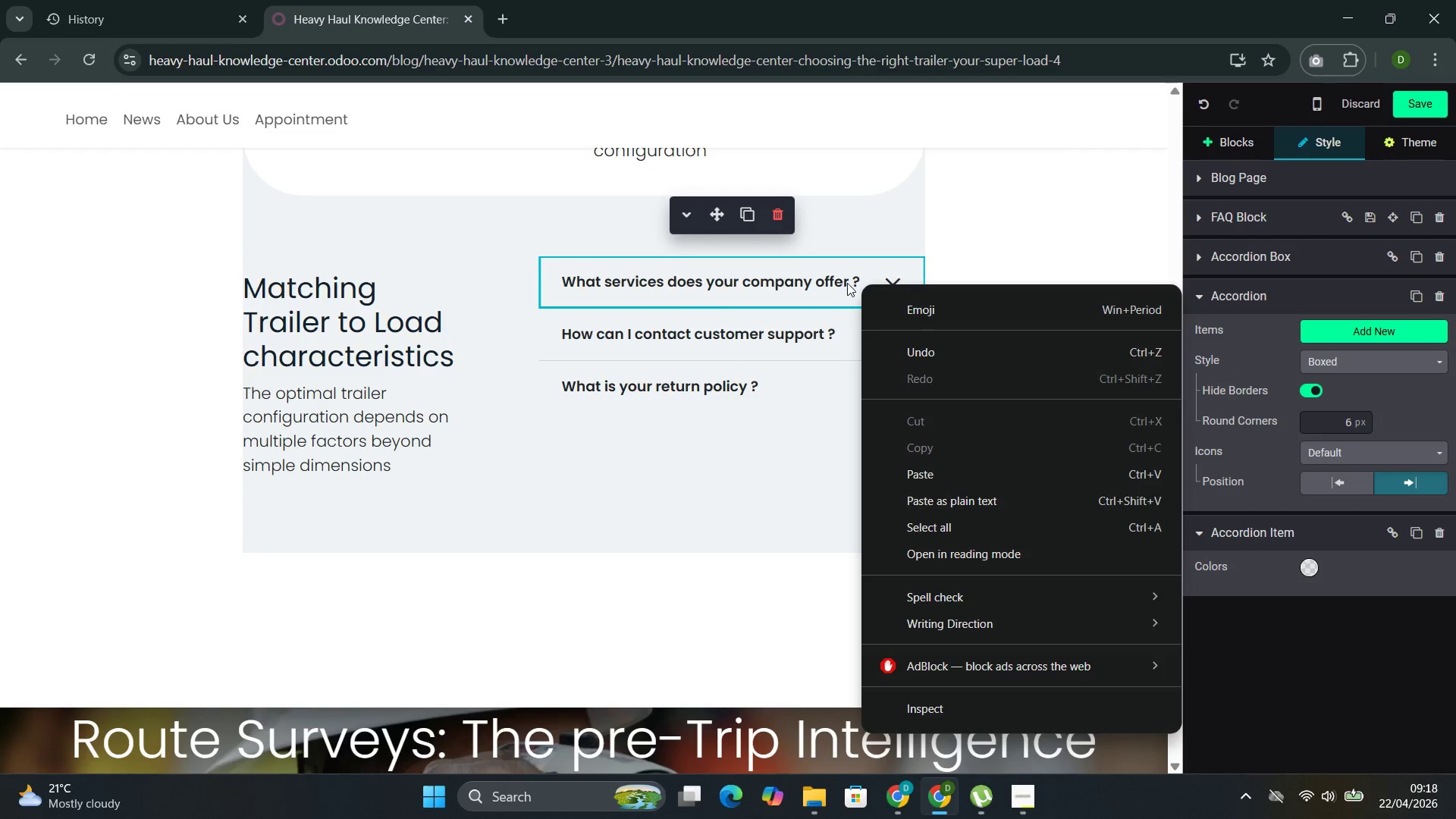 
left_click([847, 283])
 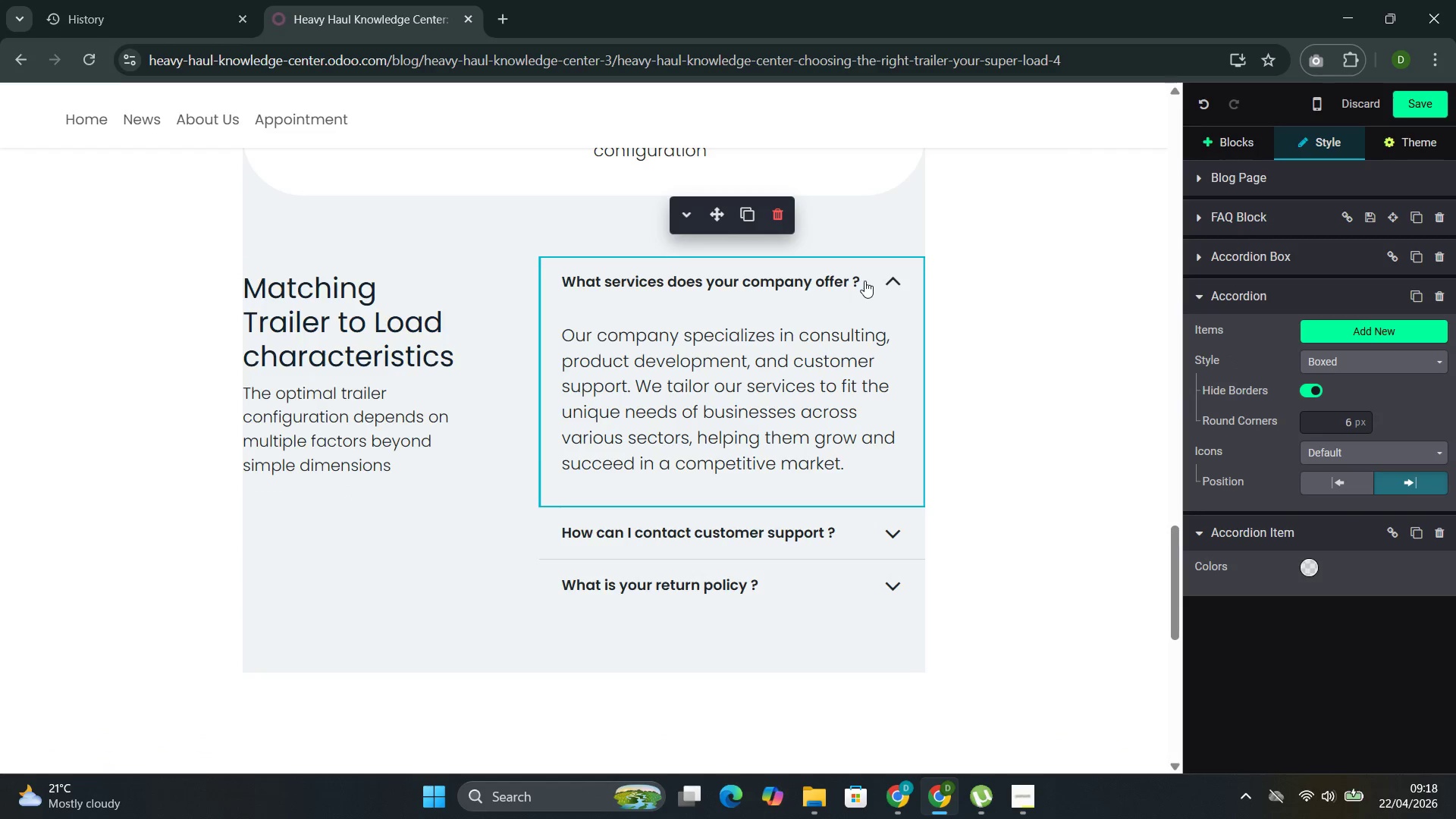 
left_click([864, 281])
 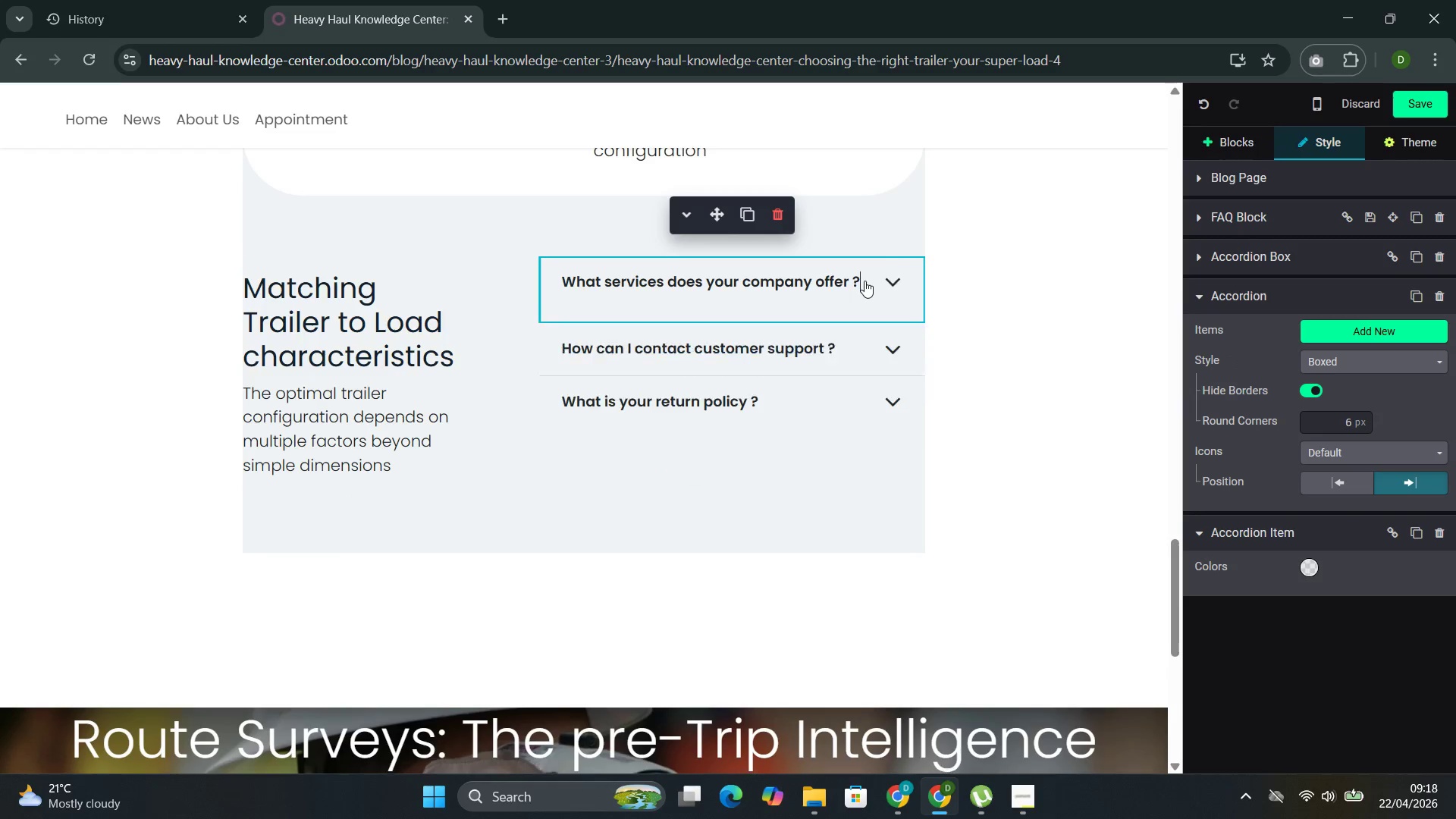 
hold_key(key=Backspace, duration=1.49)
 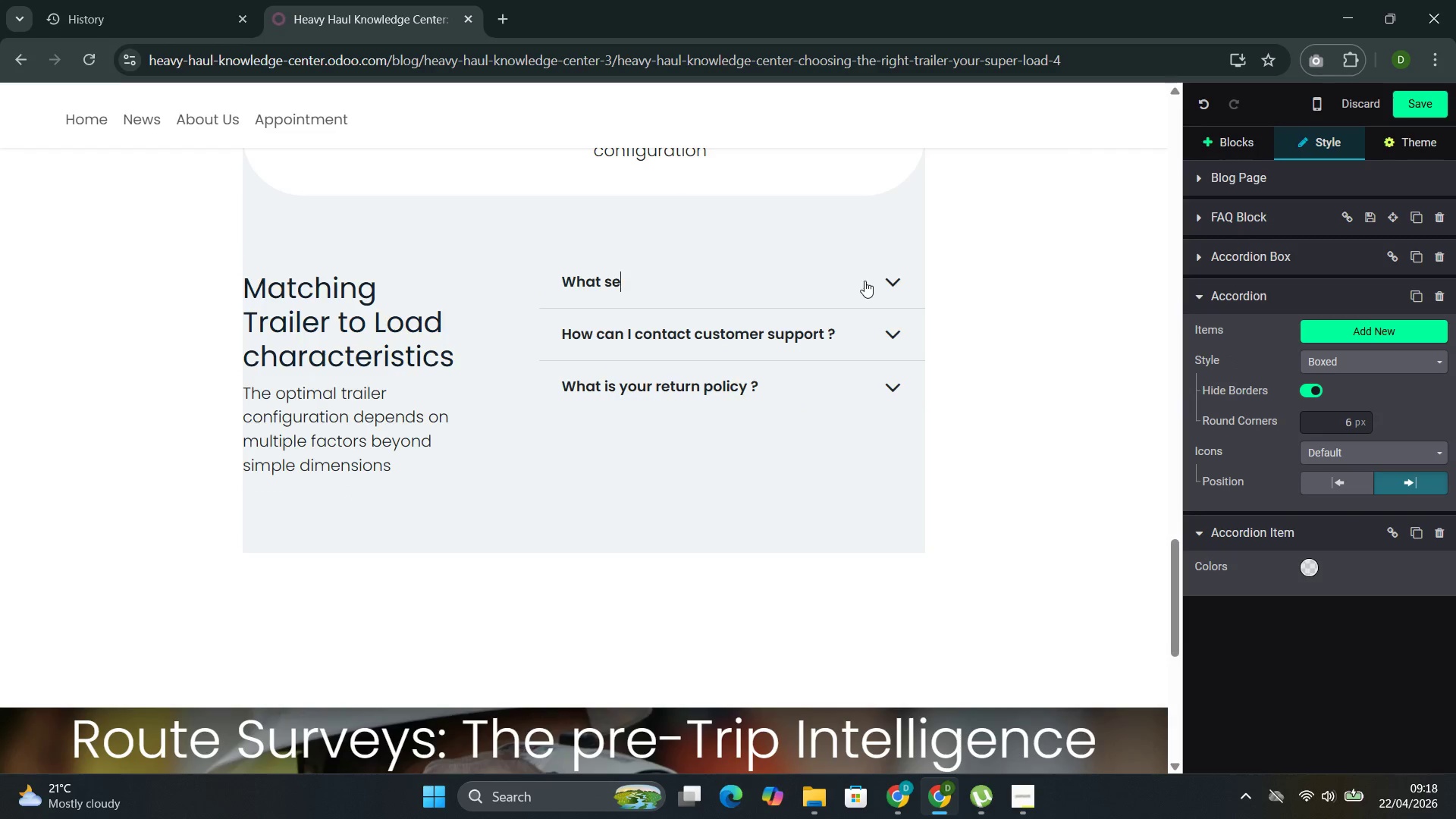 
key(Backspace)
key(Backspace)
key(Backspace)
key(Backspace)
key(Backspace)
key(Backspace)
key(Backspace)
type(Weight Dist)
 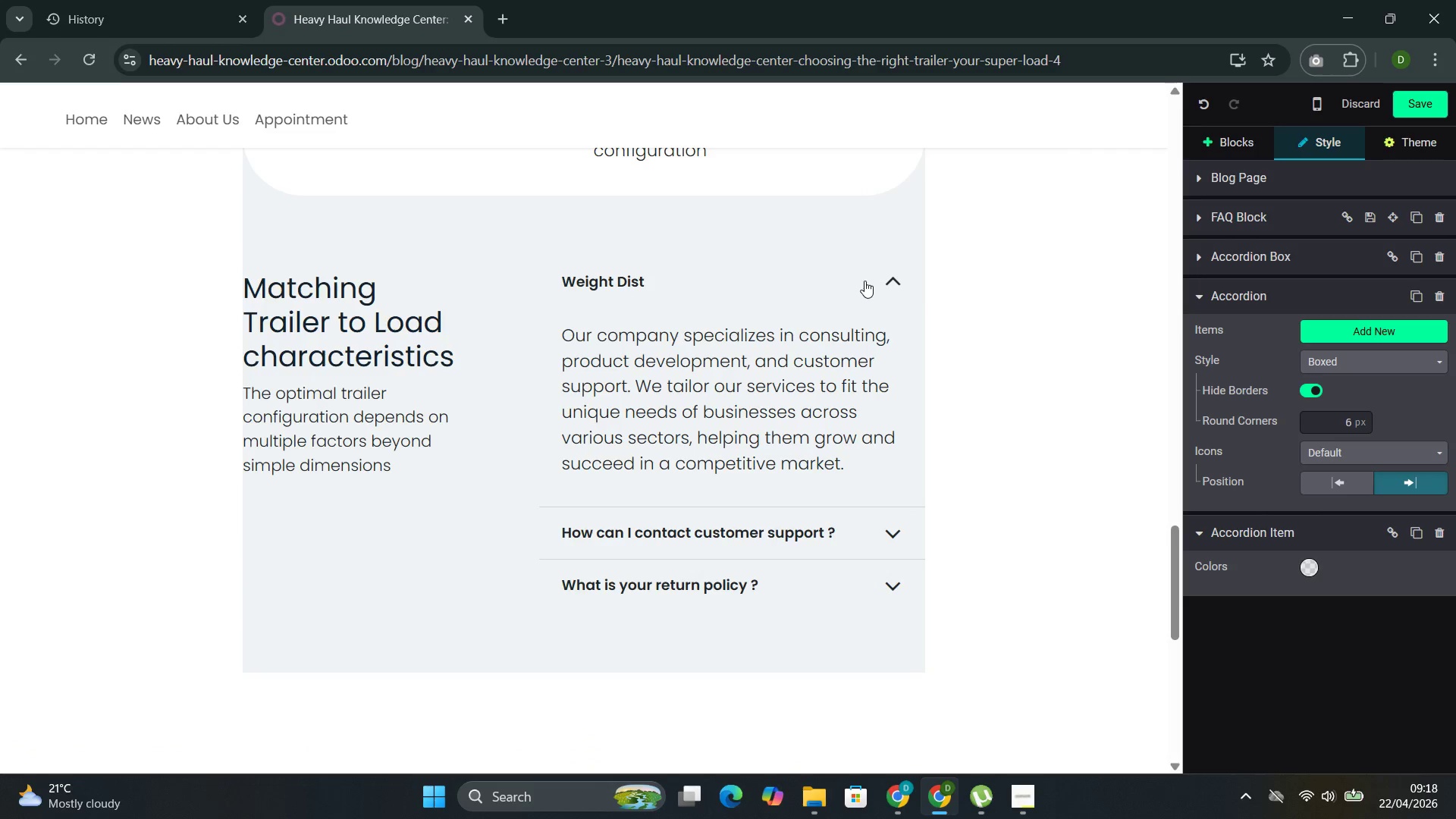 
wait(7.7)
 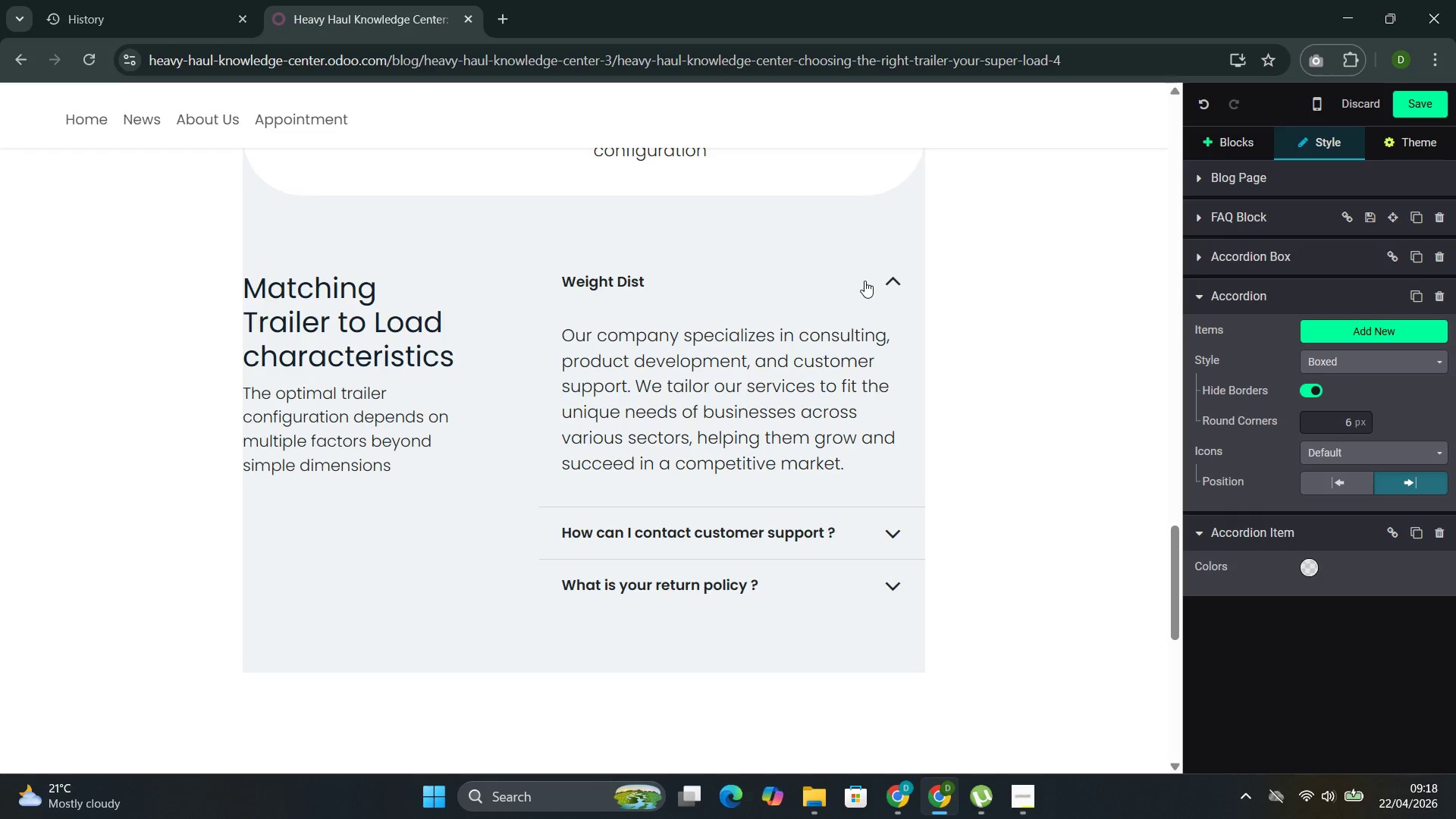 
type(ribution )
 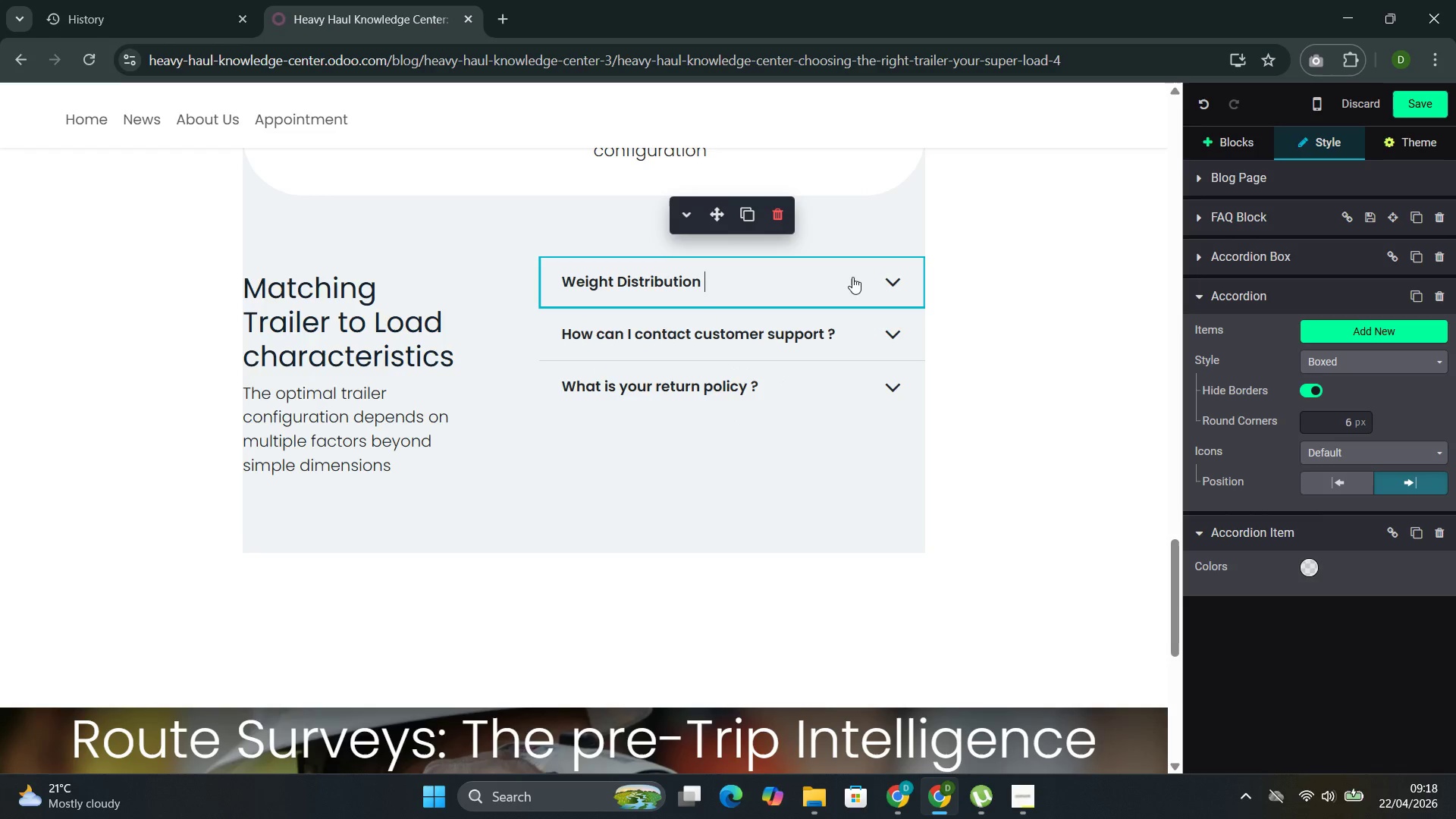 
key(Backspace)
 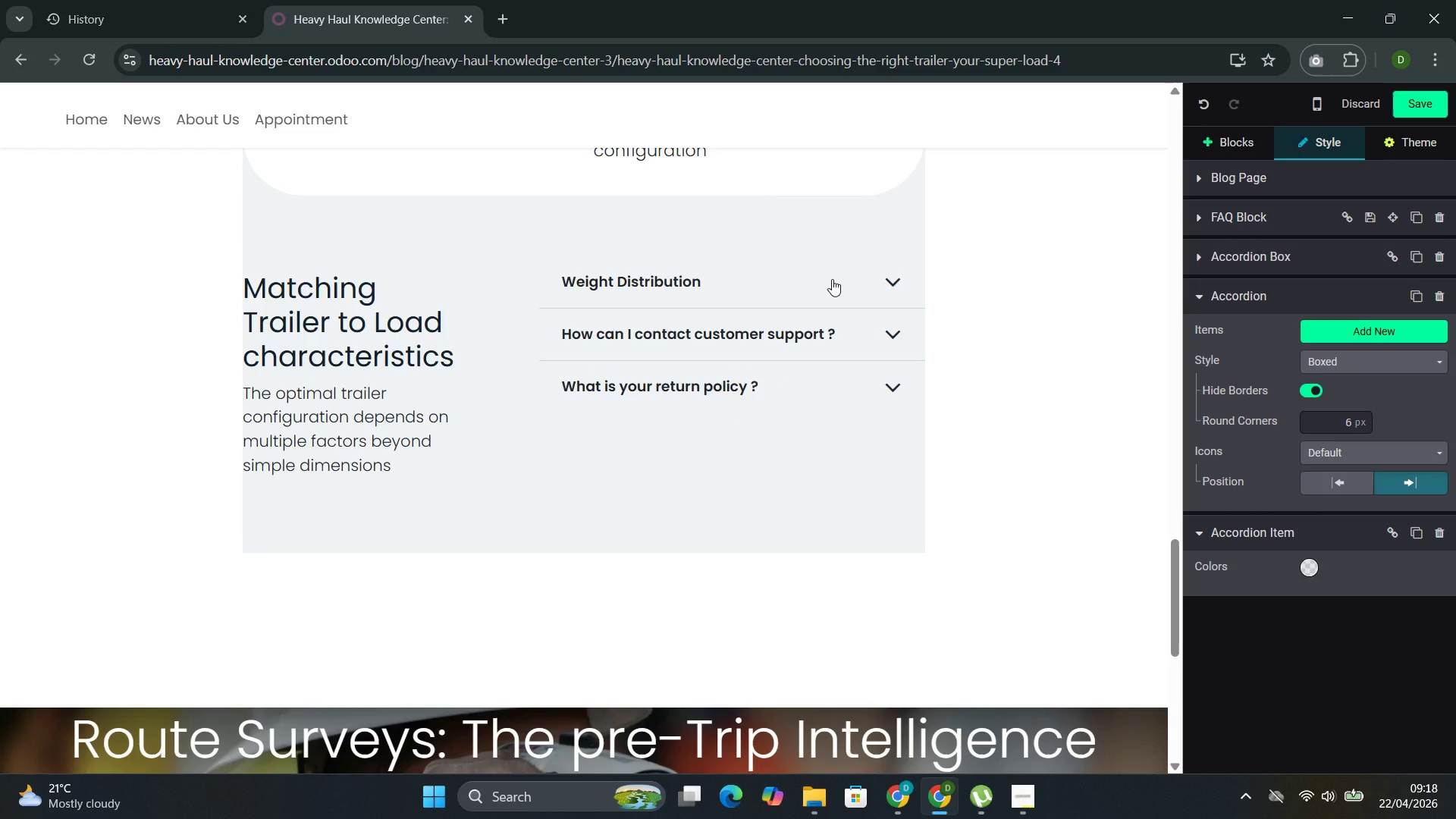 
key(Space)
 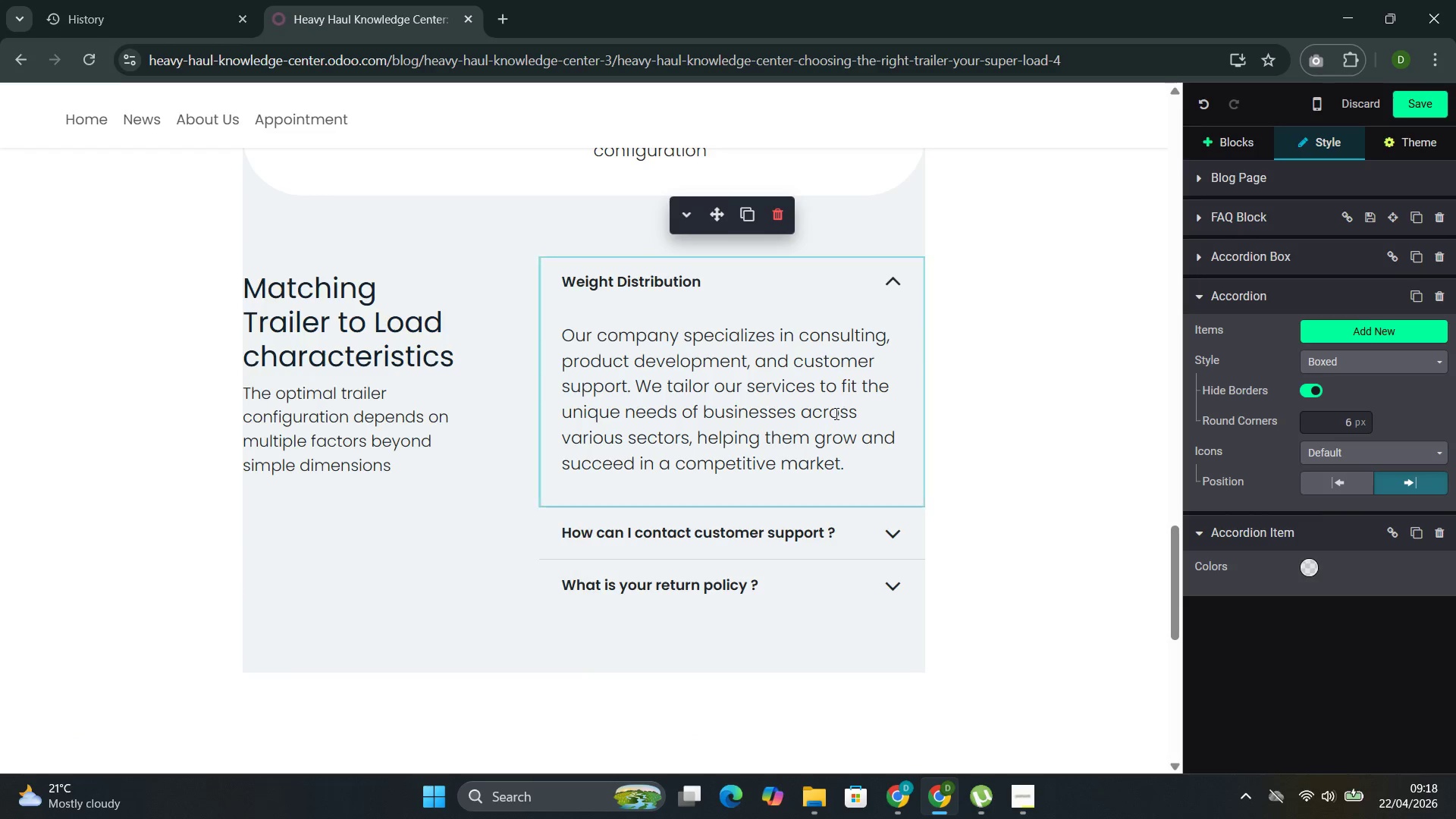 
left_click_drag(start_coordinate=[857, 457], to_coordinate=[602, 330])
 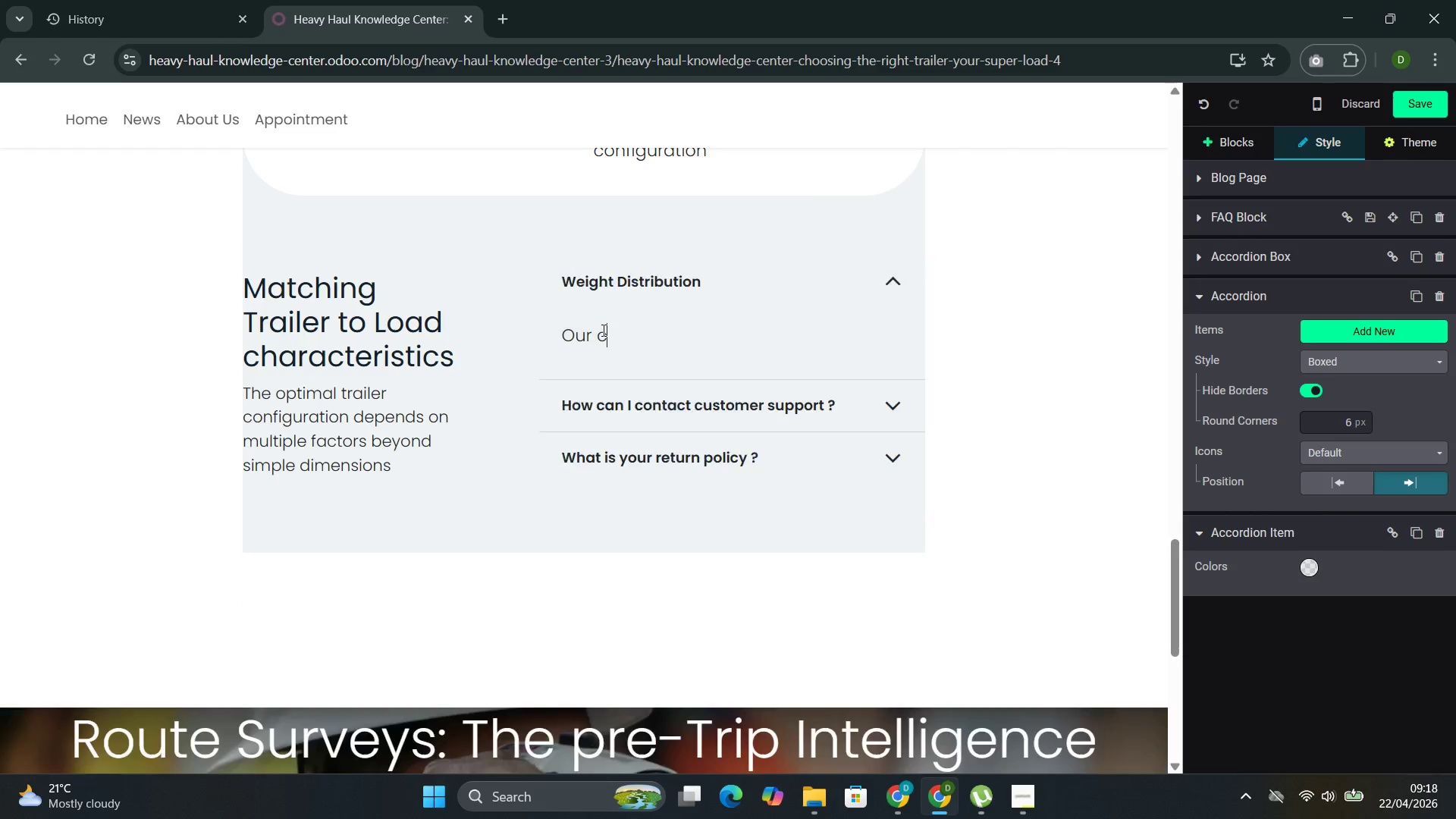 
key(Backspace)
key(Backspace)
key(Backspace)
key(Backspace)
key(Backspace)
key(Backspace)
type(A conce)
 